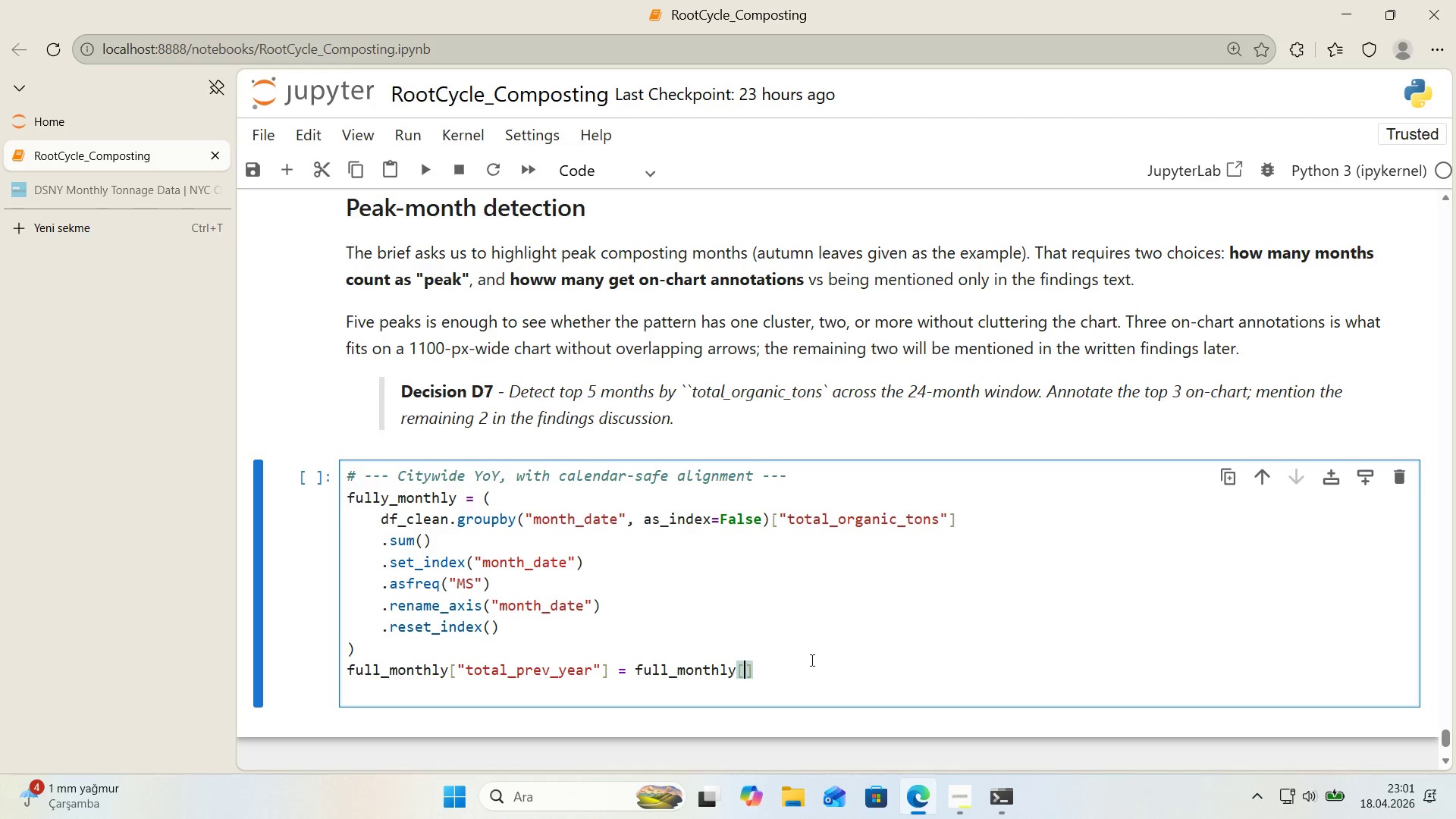 
key(Control+V)
 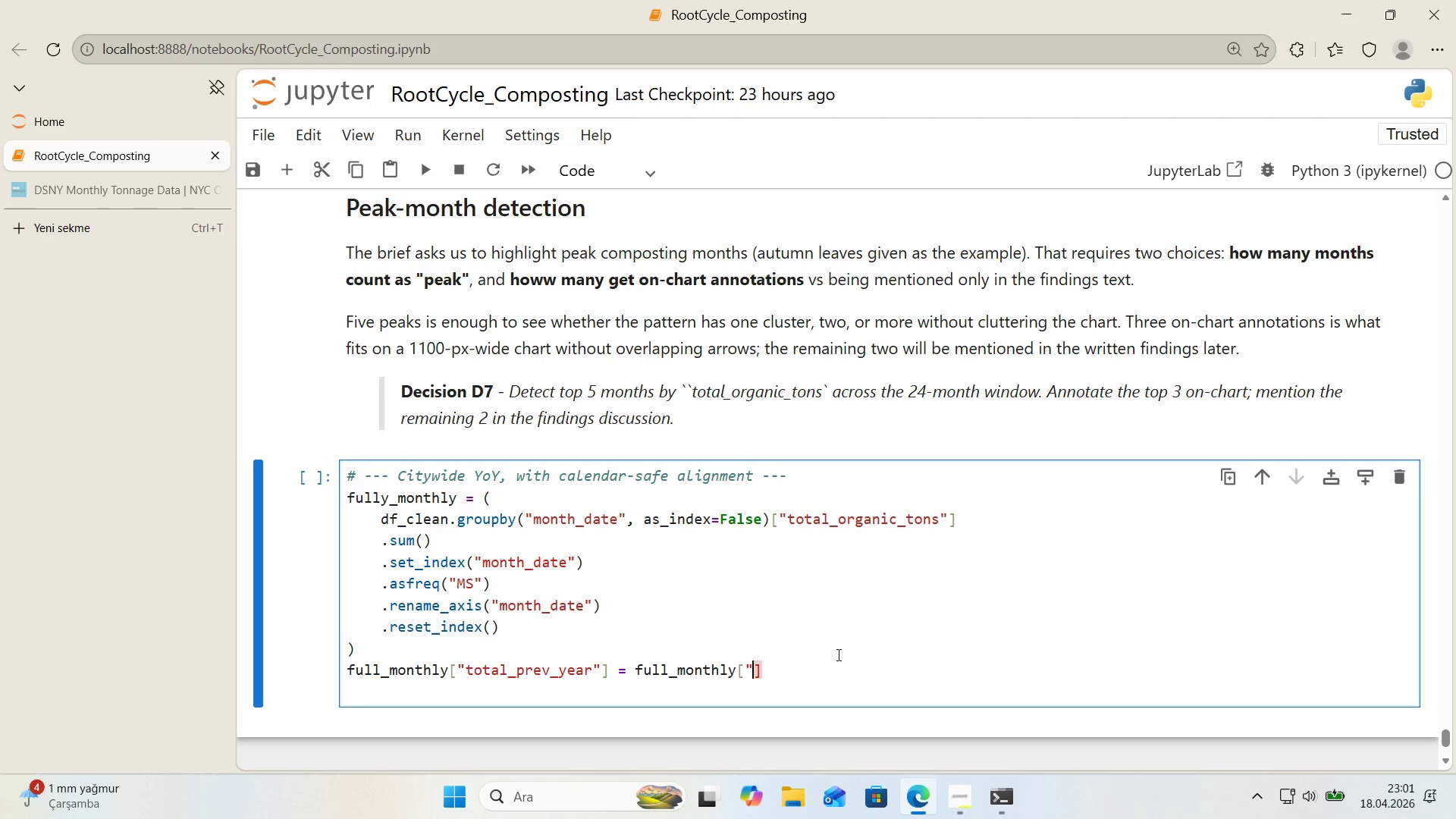 
key(Control+V)
 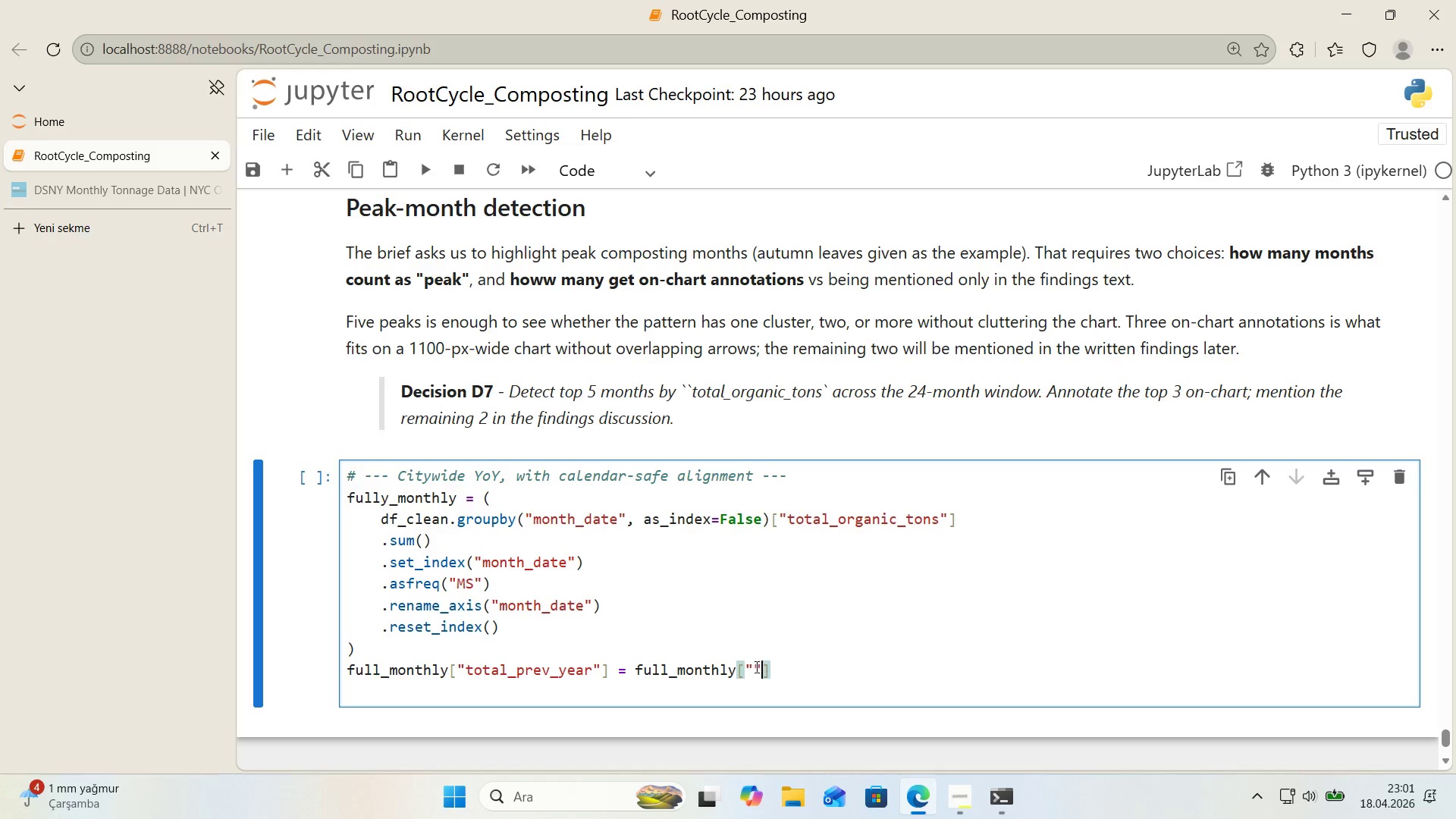 
left_click([755, 667])
 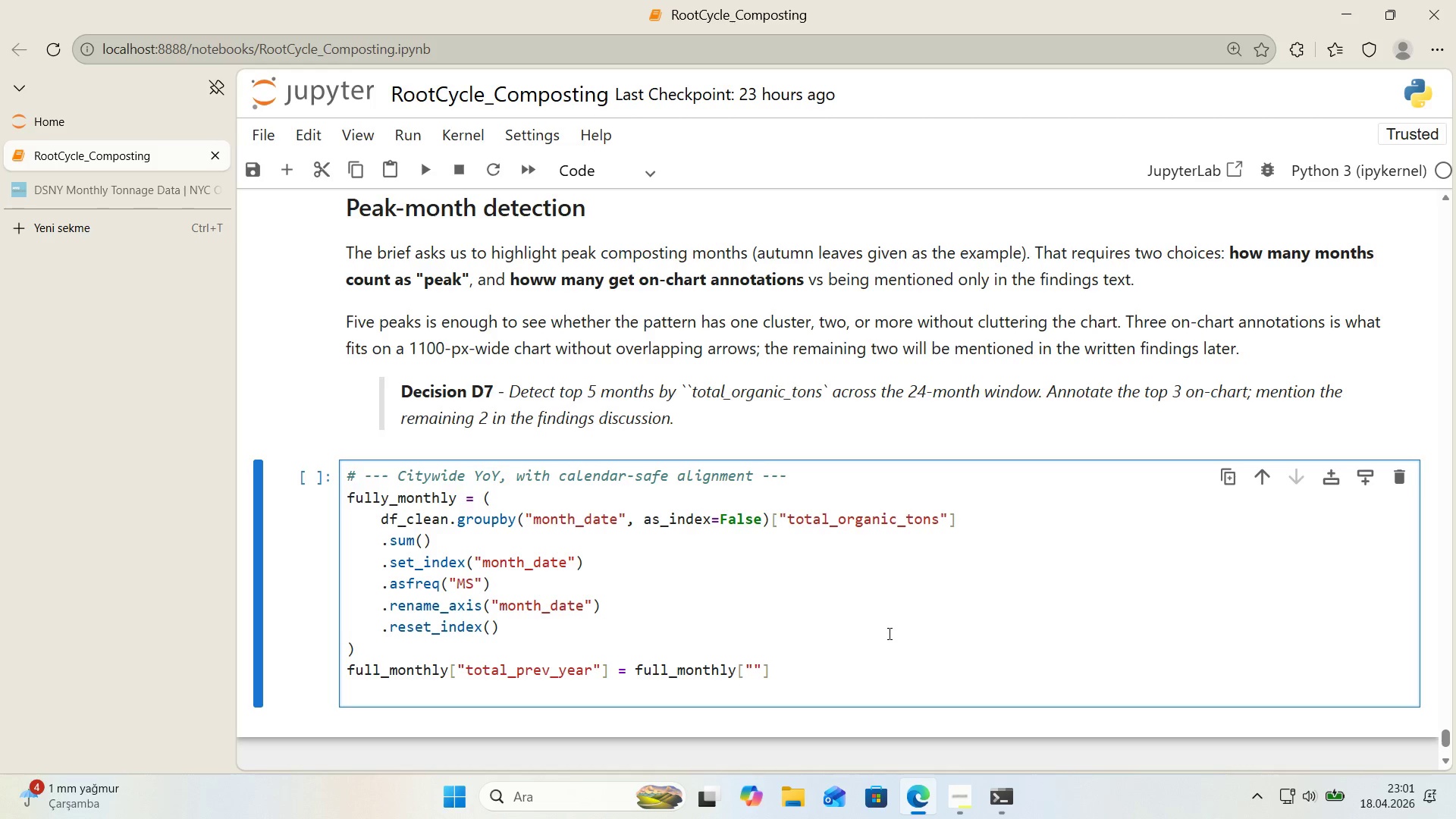 
type(total_oegan)
key(Backspace)
key(Backspace)
key(Backspace)
key(Backspace)
type(rgan'c_rons)
key(Backspace)
key(Backspace)
key(Backspace)
key(Backspace)
type(tons)
 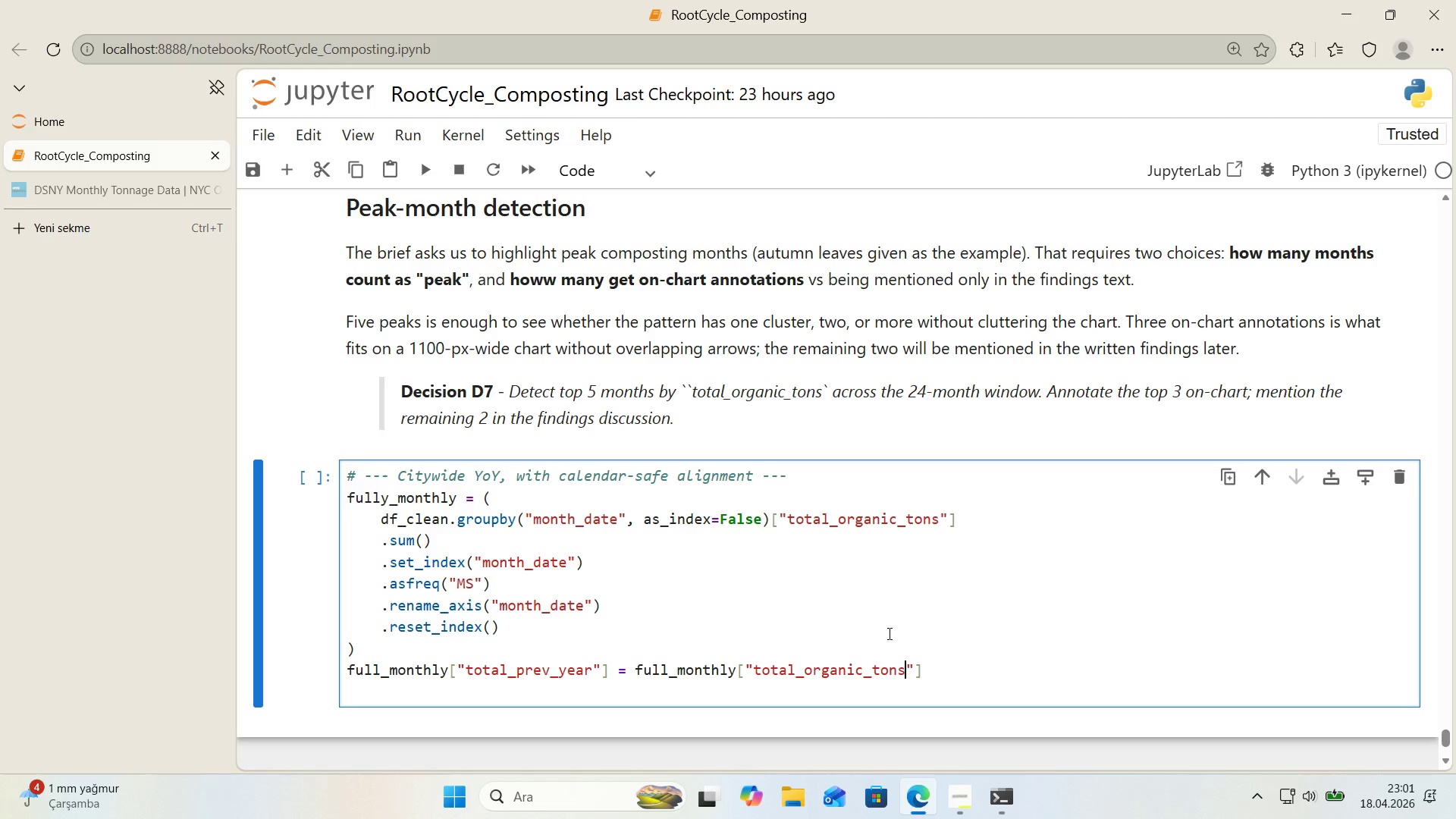 
type(.sf')
key(Backspace)
key(Backspace)
type(h'ft*()
 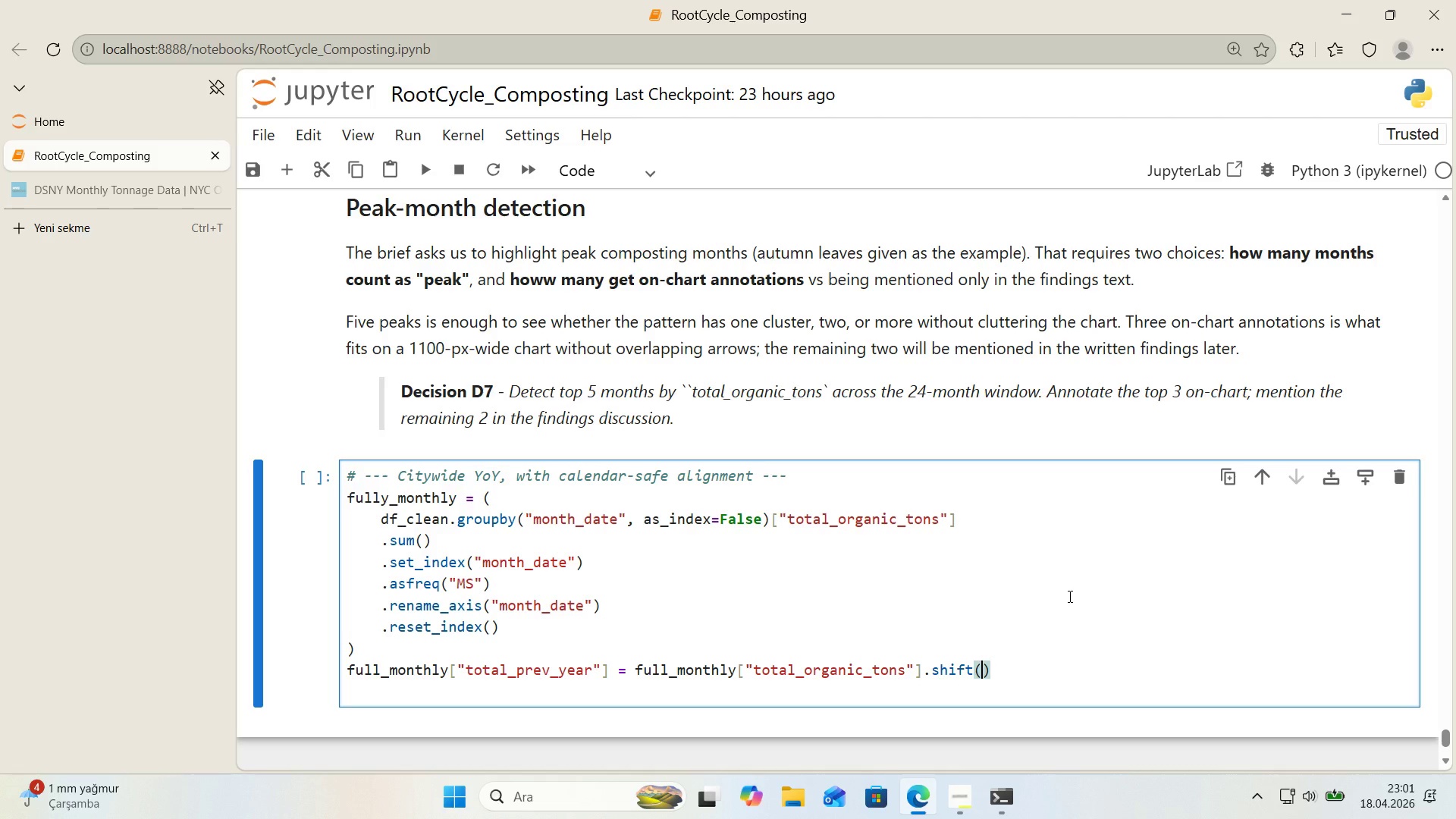 
 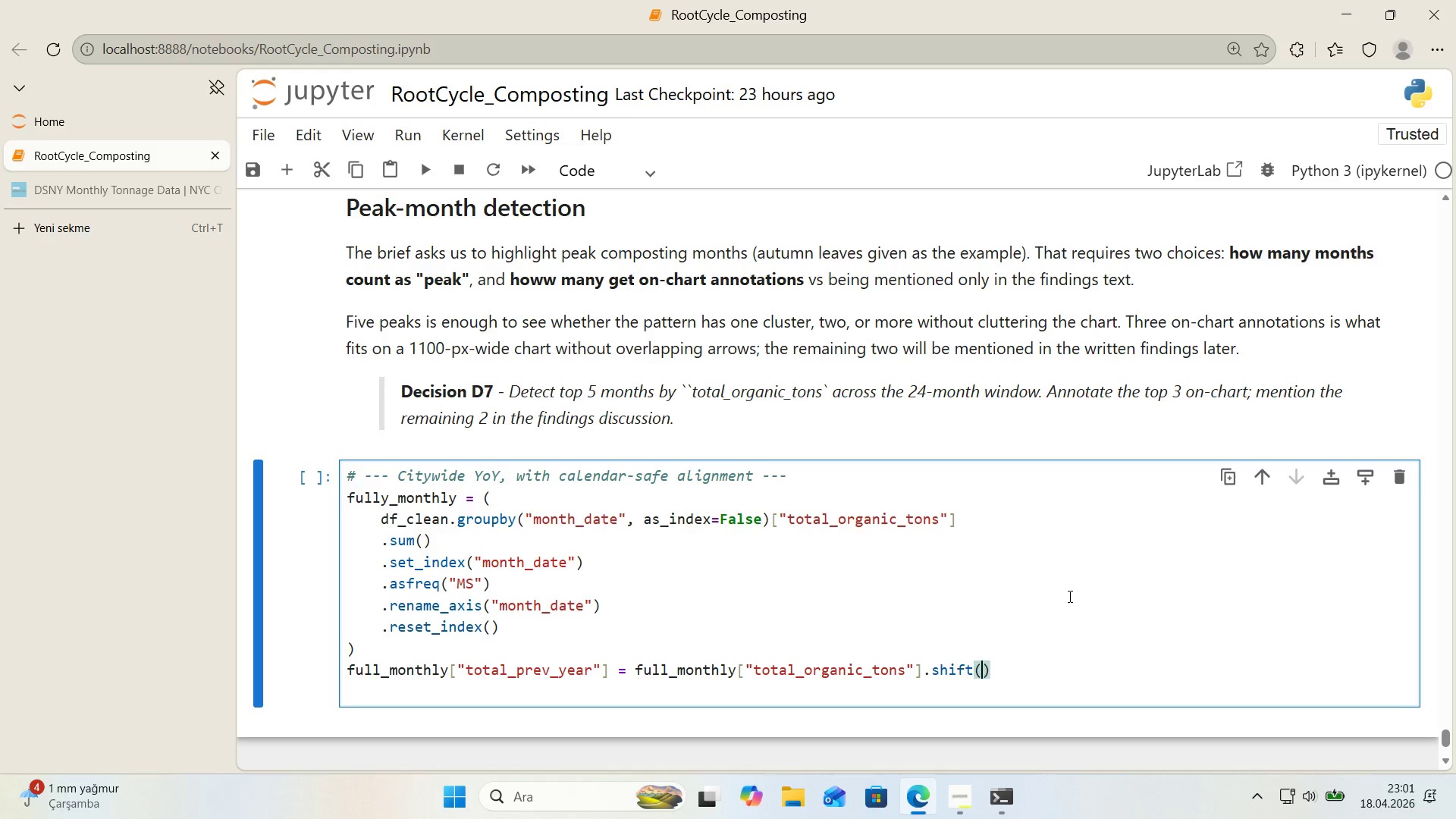 
key(ArrowLeft)
 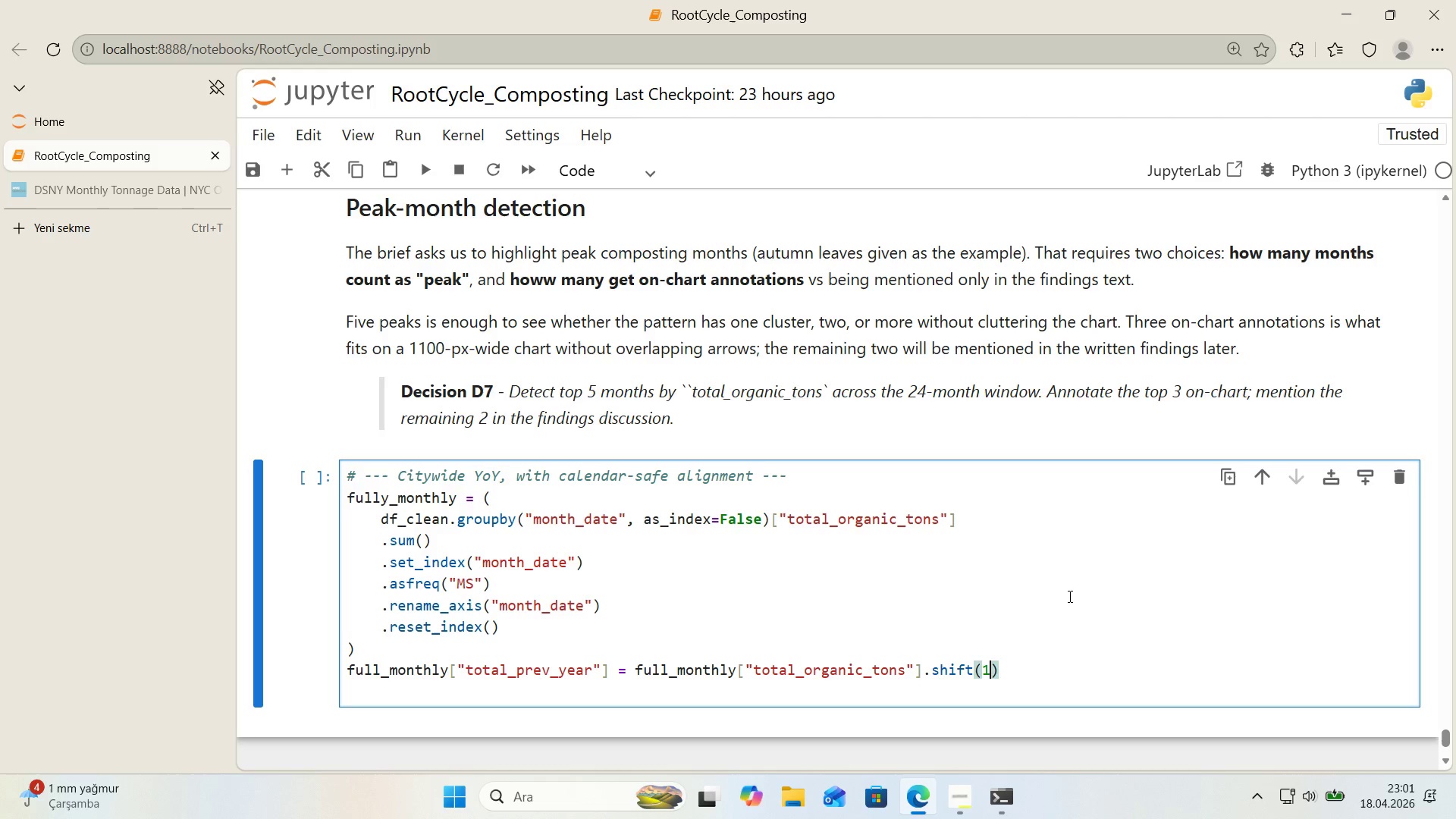 
type(12)
 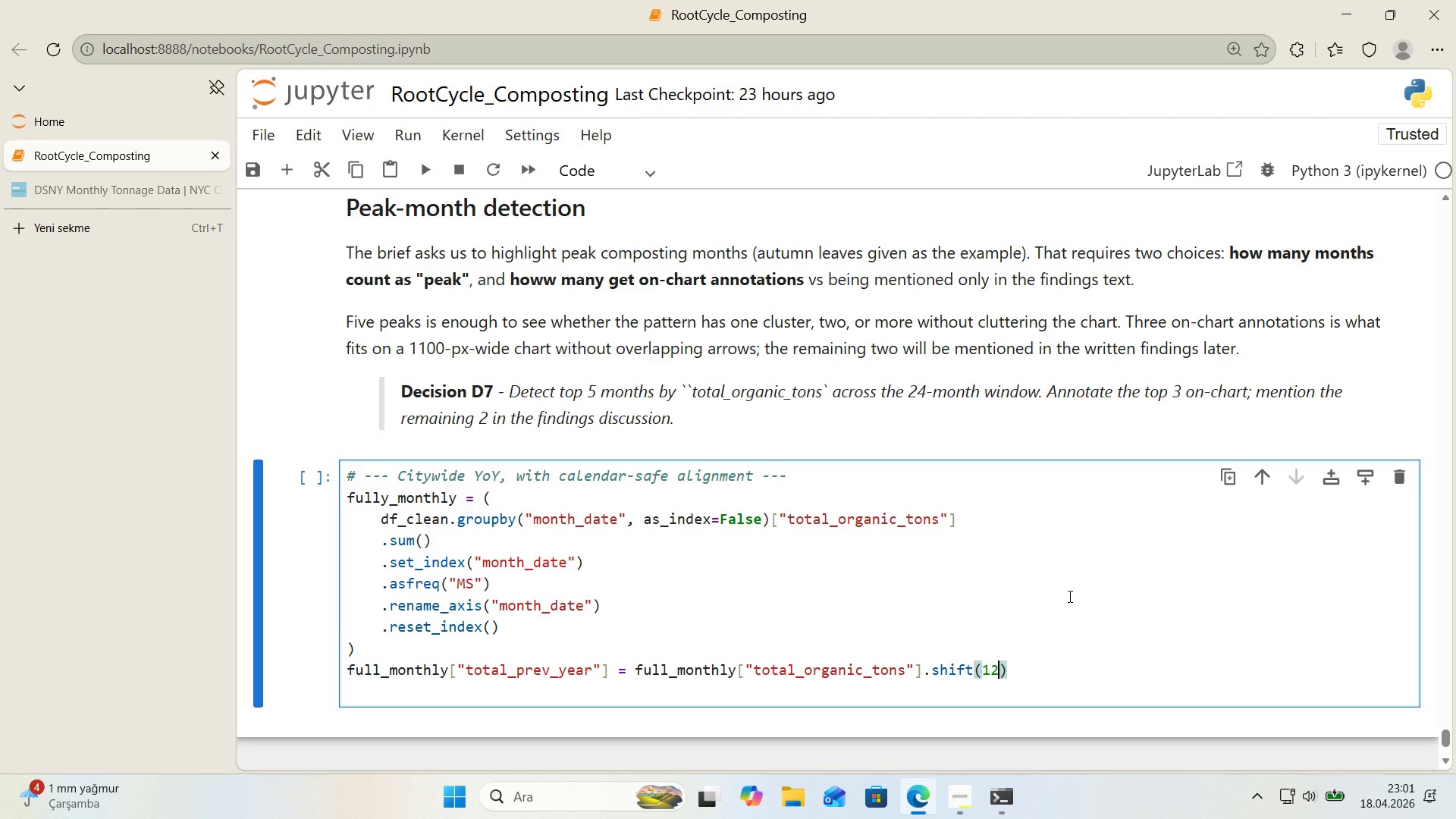 
key(ArrowRight)
 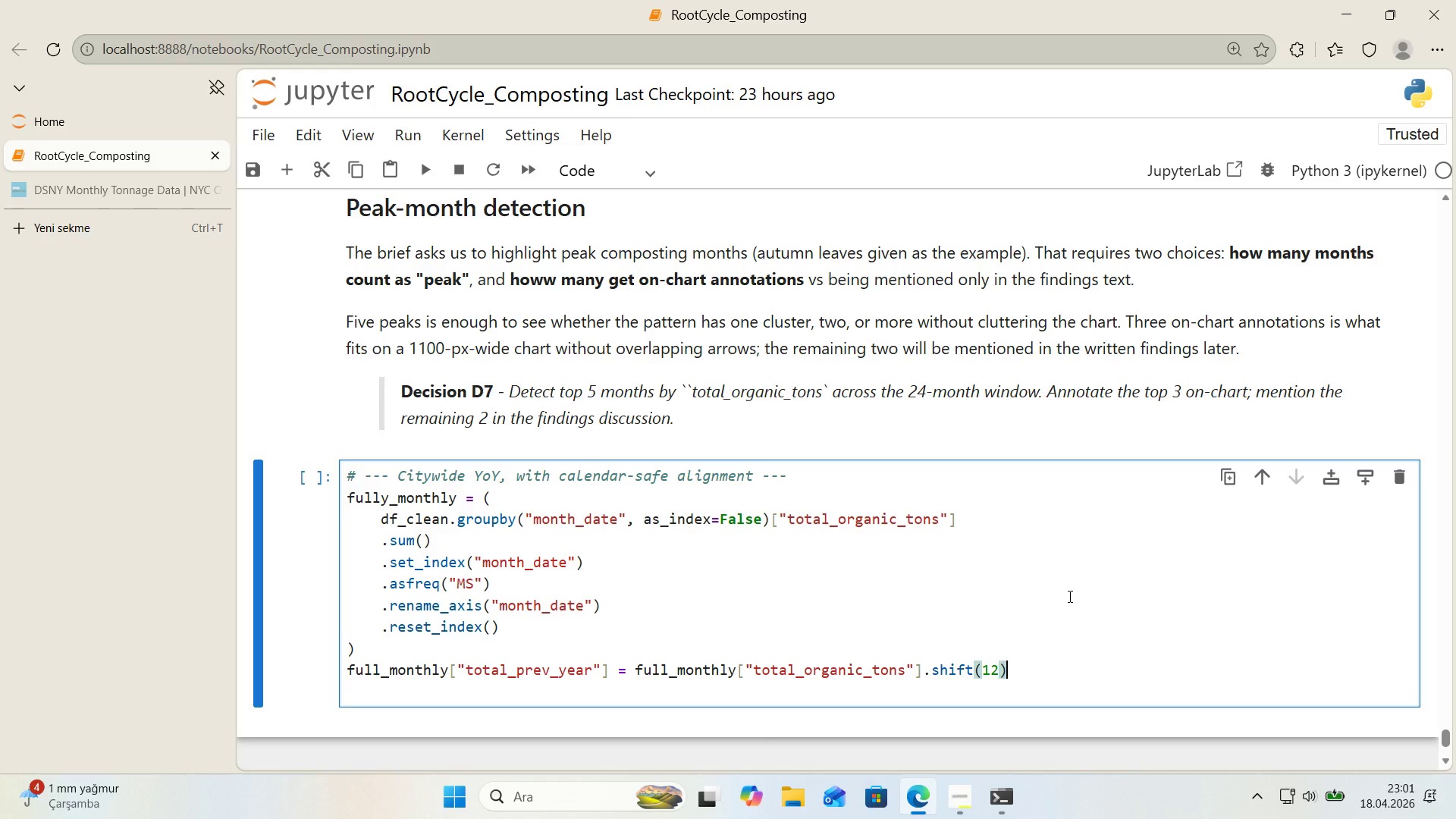 
key(Enter)
 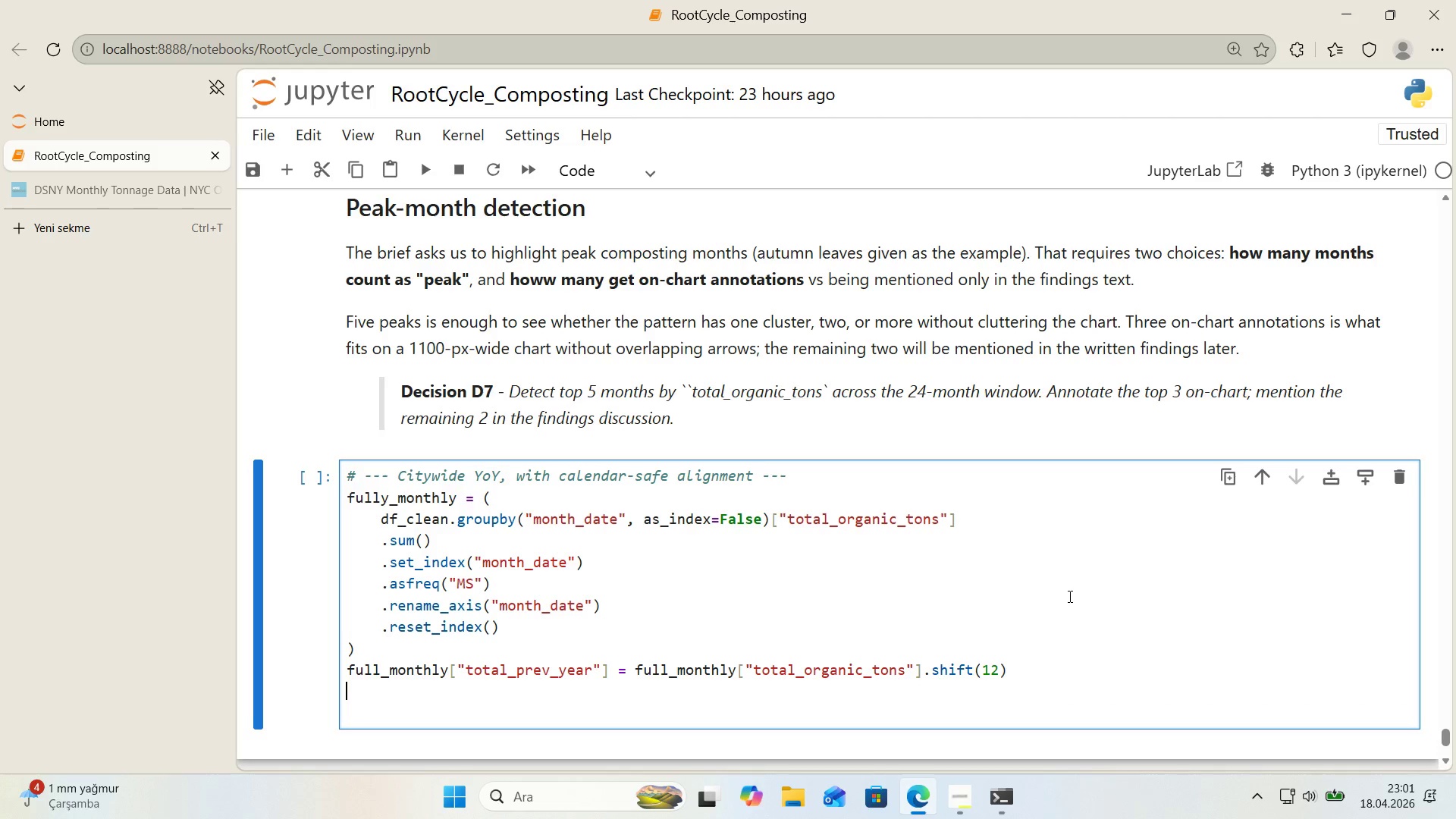 
scroll: coordinate [1068, 596], scroll_direction: down, amount: 1.0
 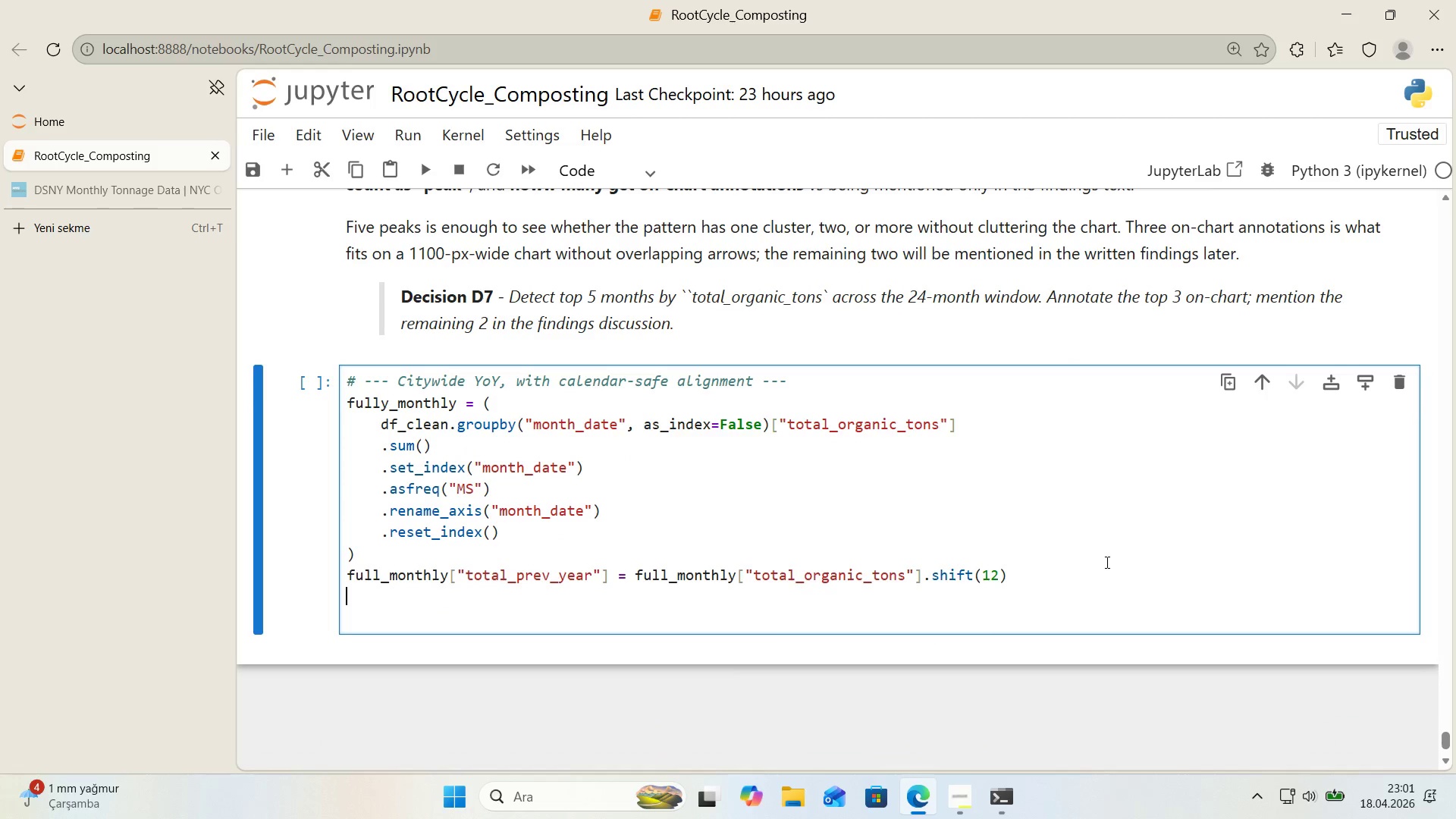 
key(Enter)
 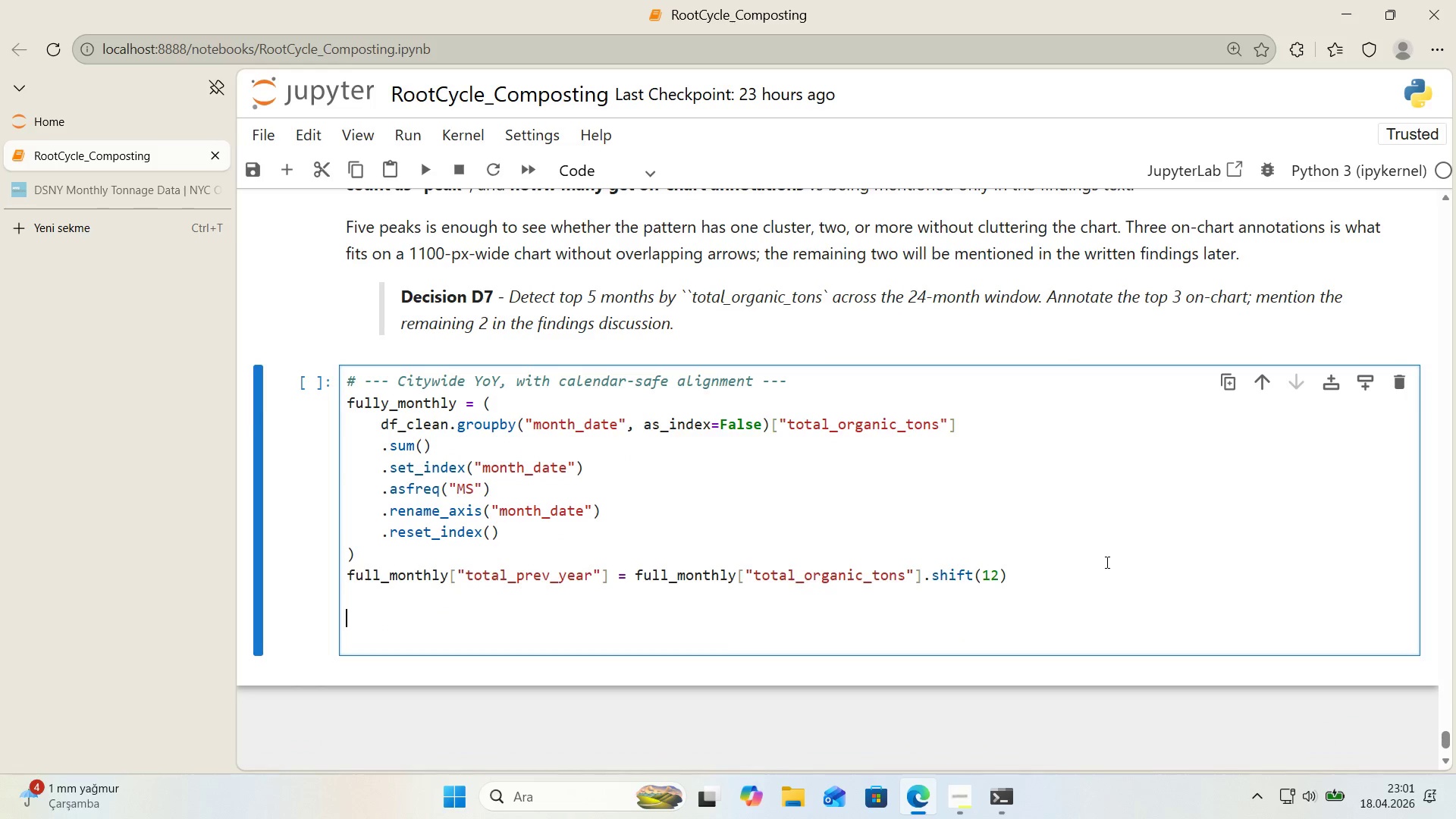 
key(Alt+Control+AltRight)
 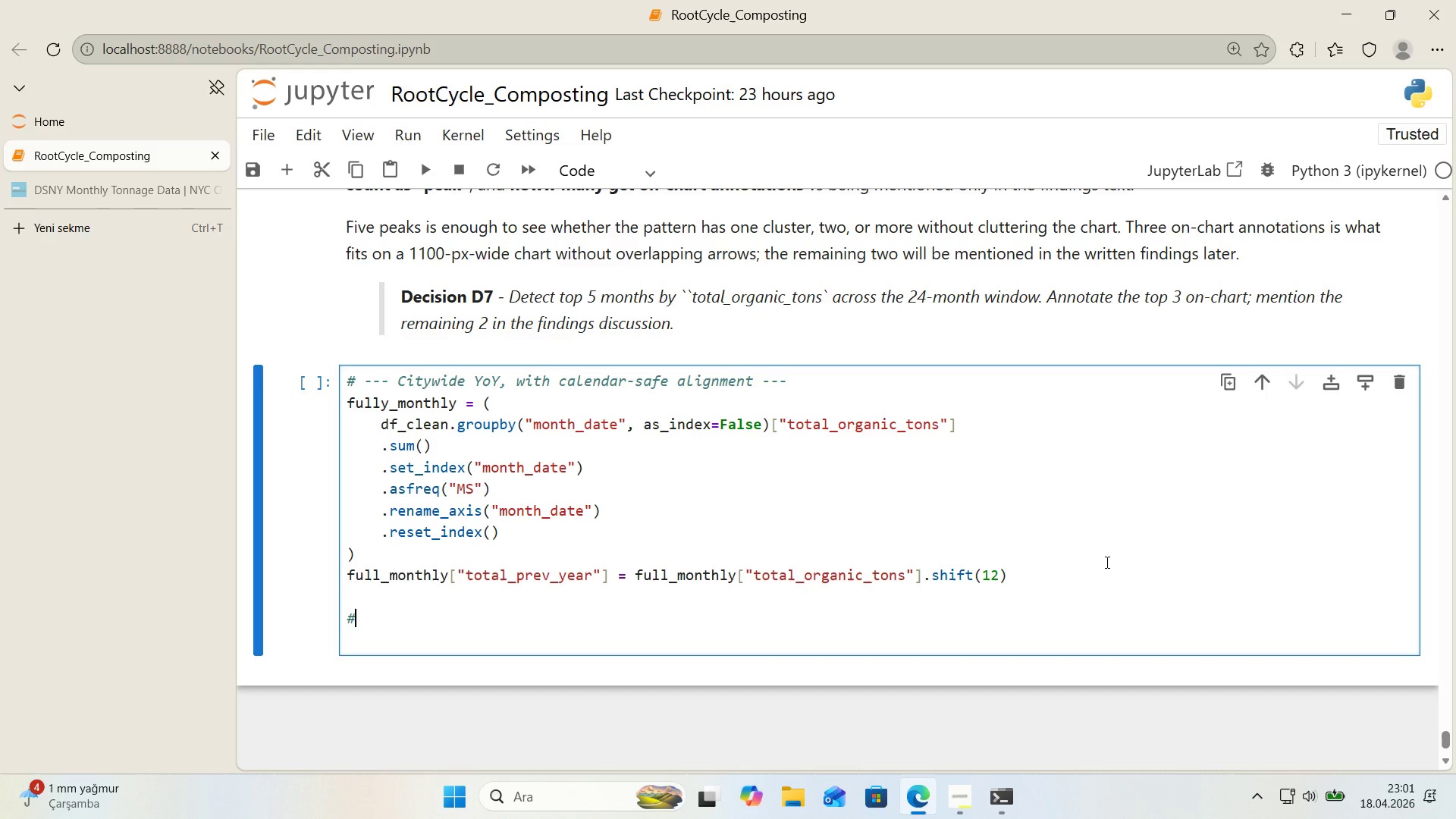 
key(Control+ControlLeft)
 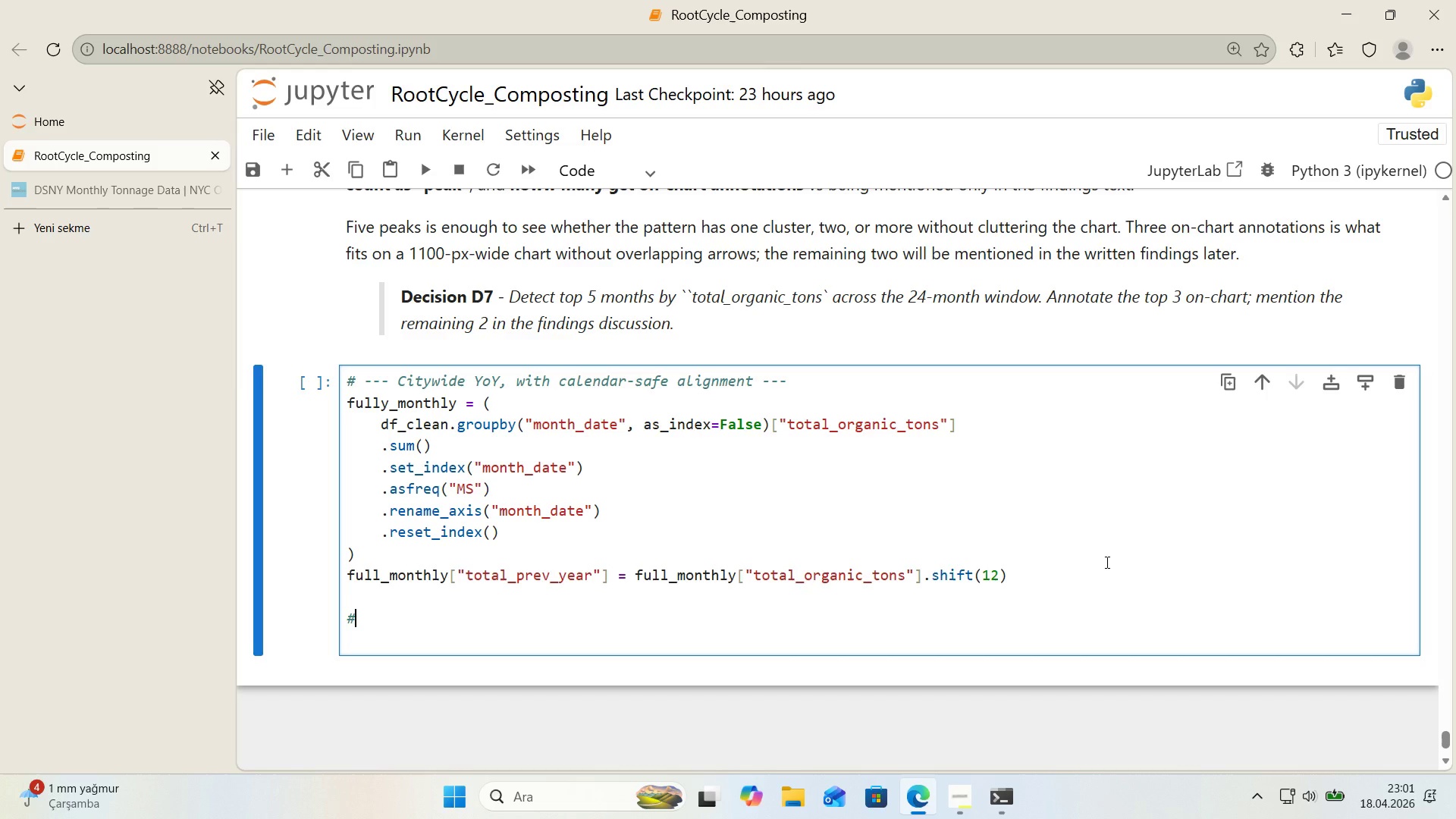 
key(Alt+Control+3)
 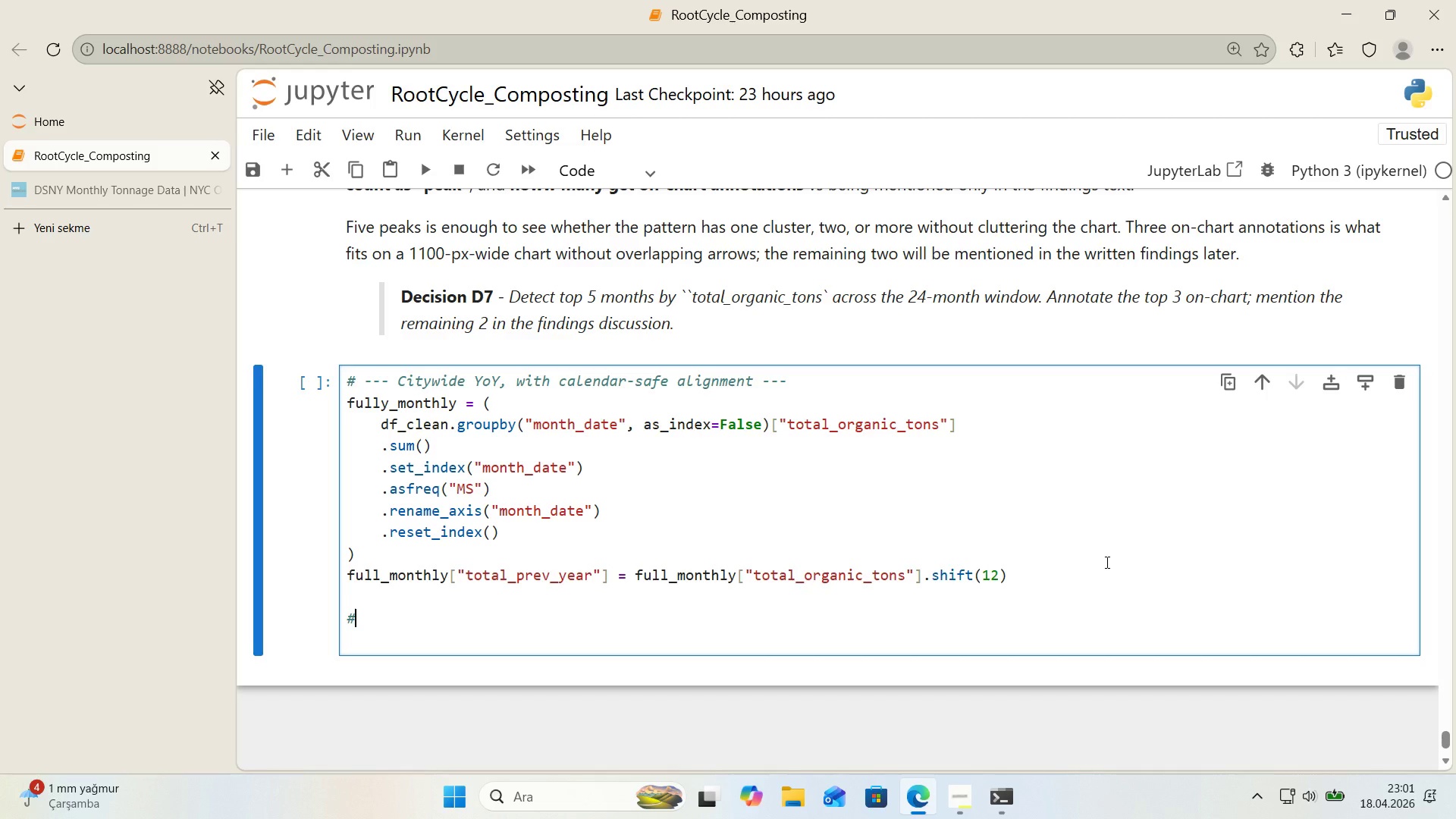 
type( Guard aga'nst d'v's'on by zero (*)
key(Backspace)
key(Backspace)
type(*()
 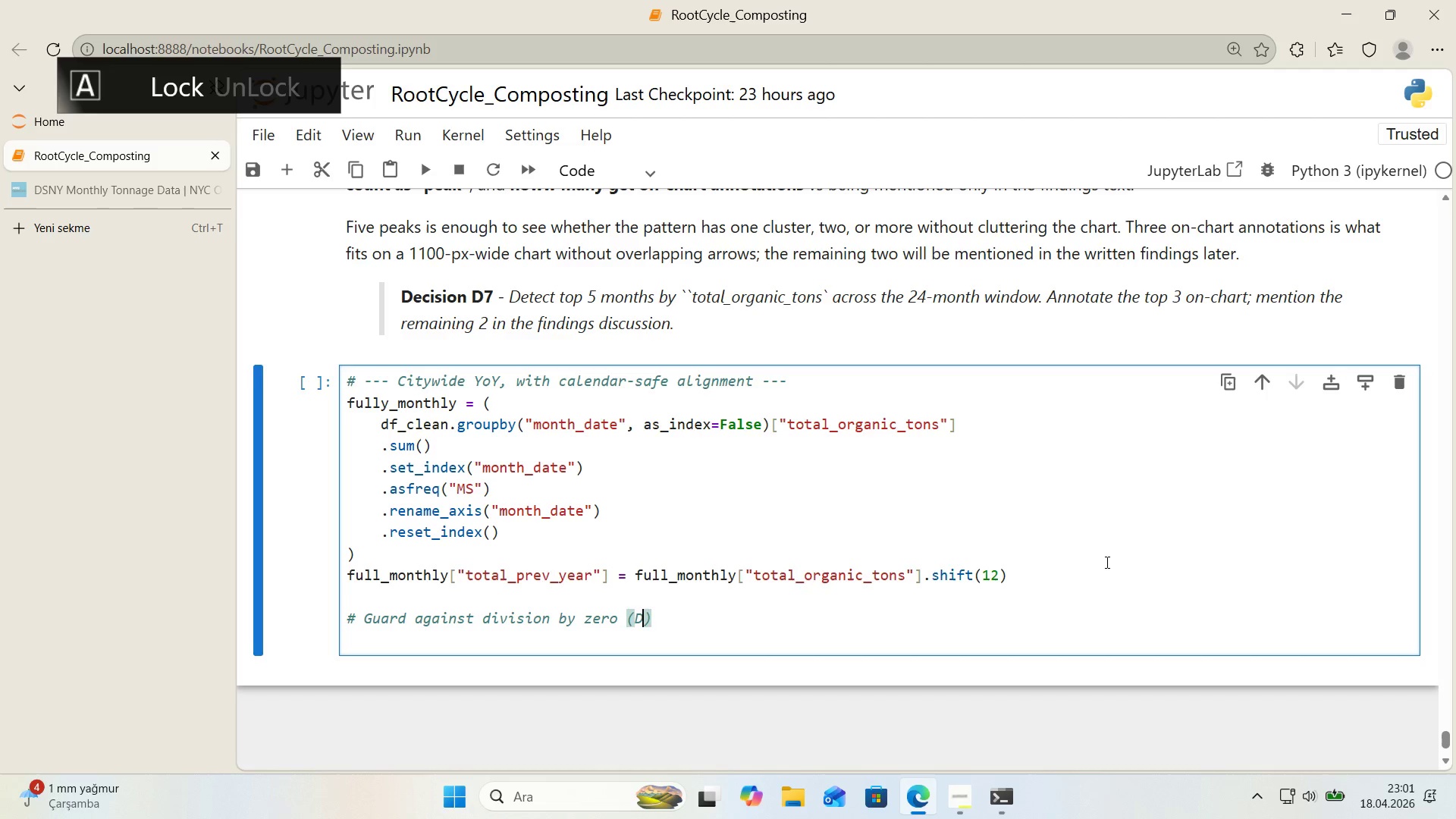 
 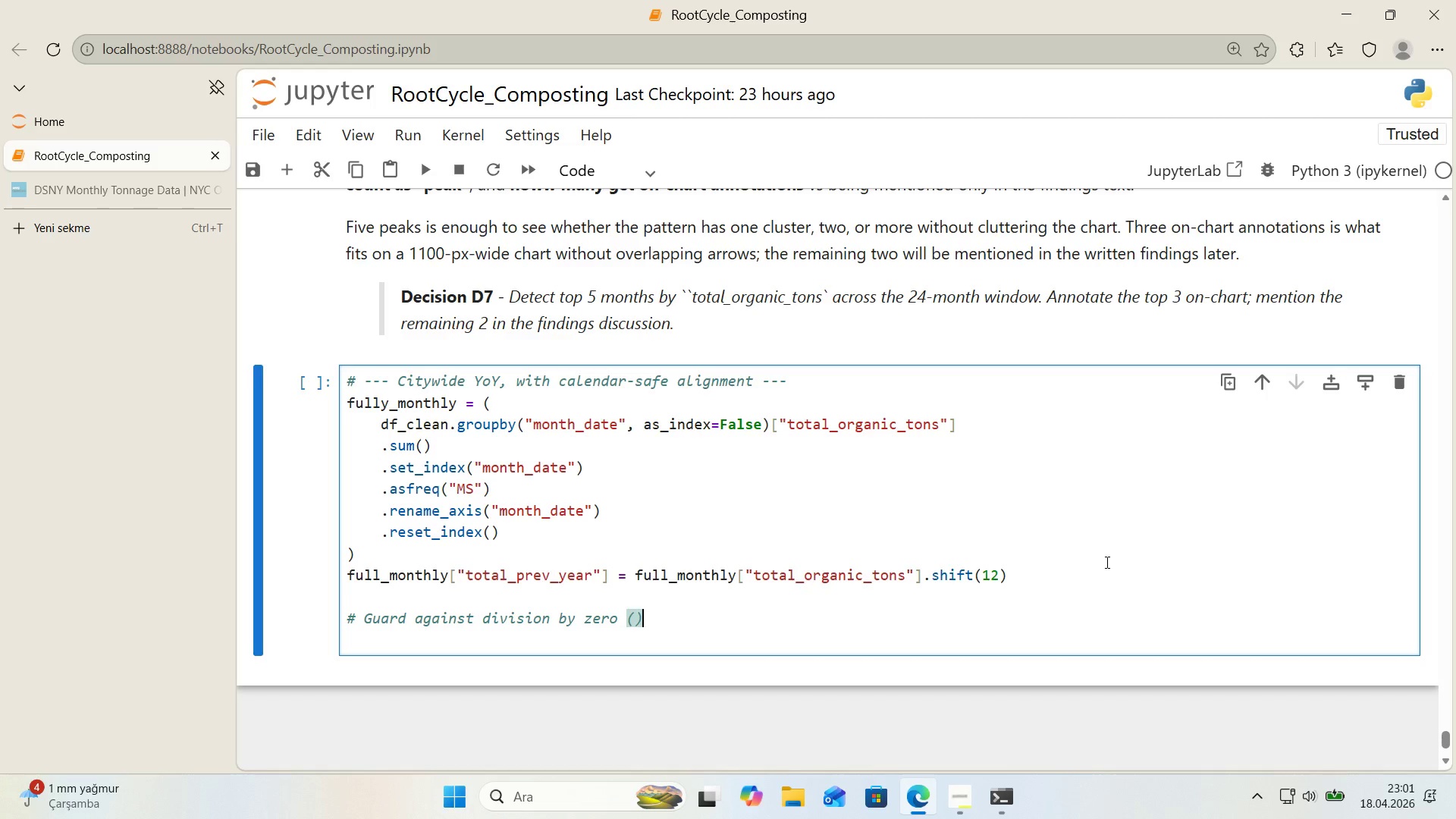 
key(ArrowLeft)
 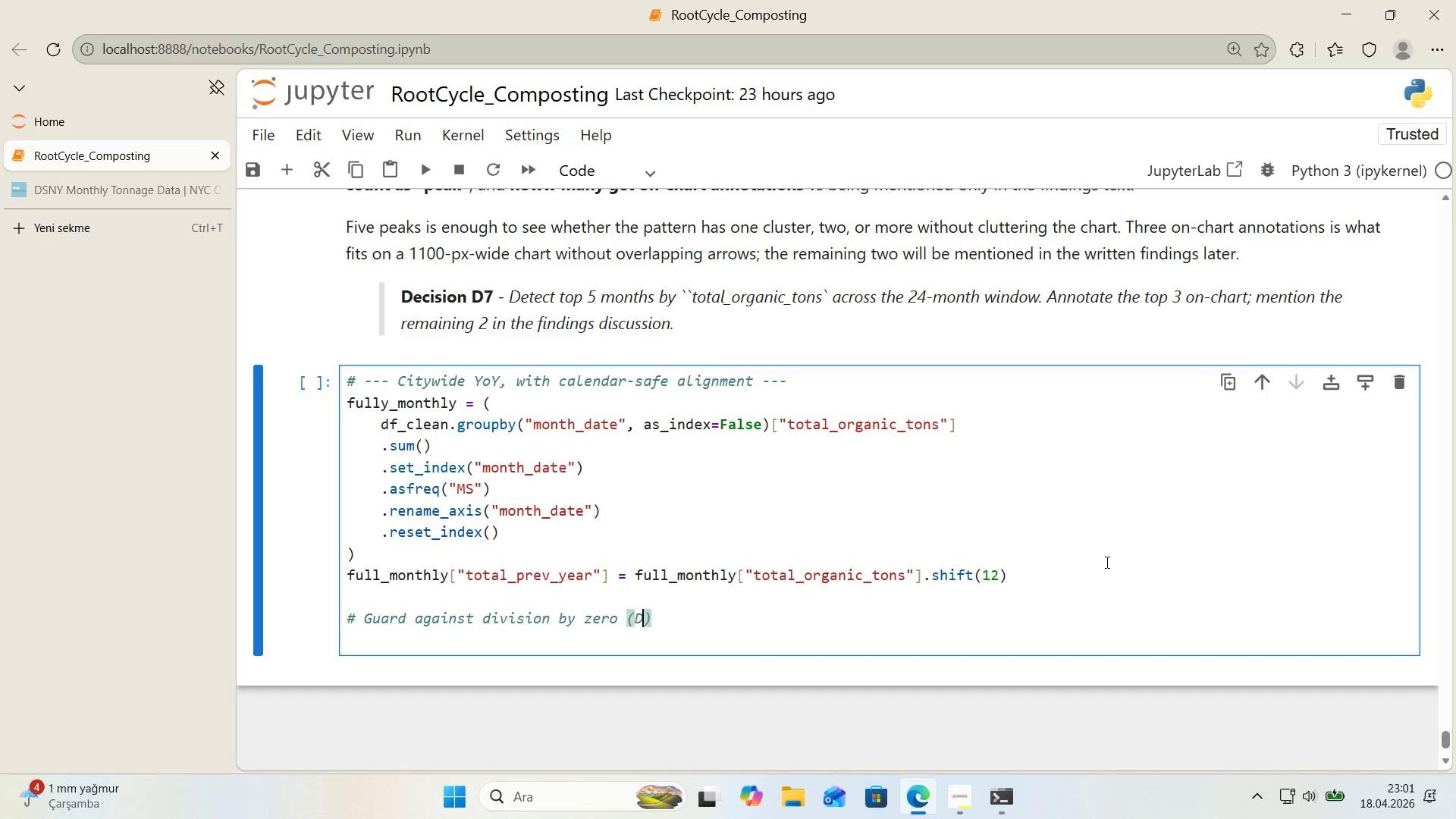 
type(Dec's'on D8)
 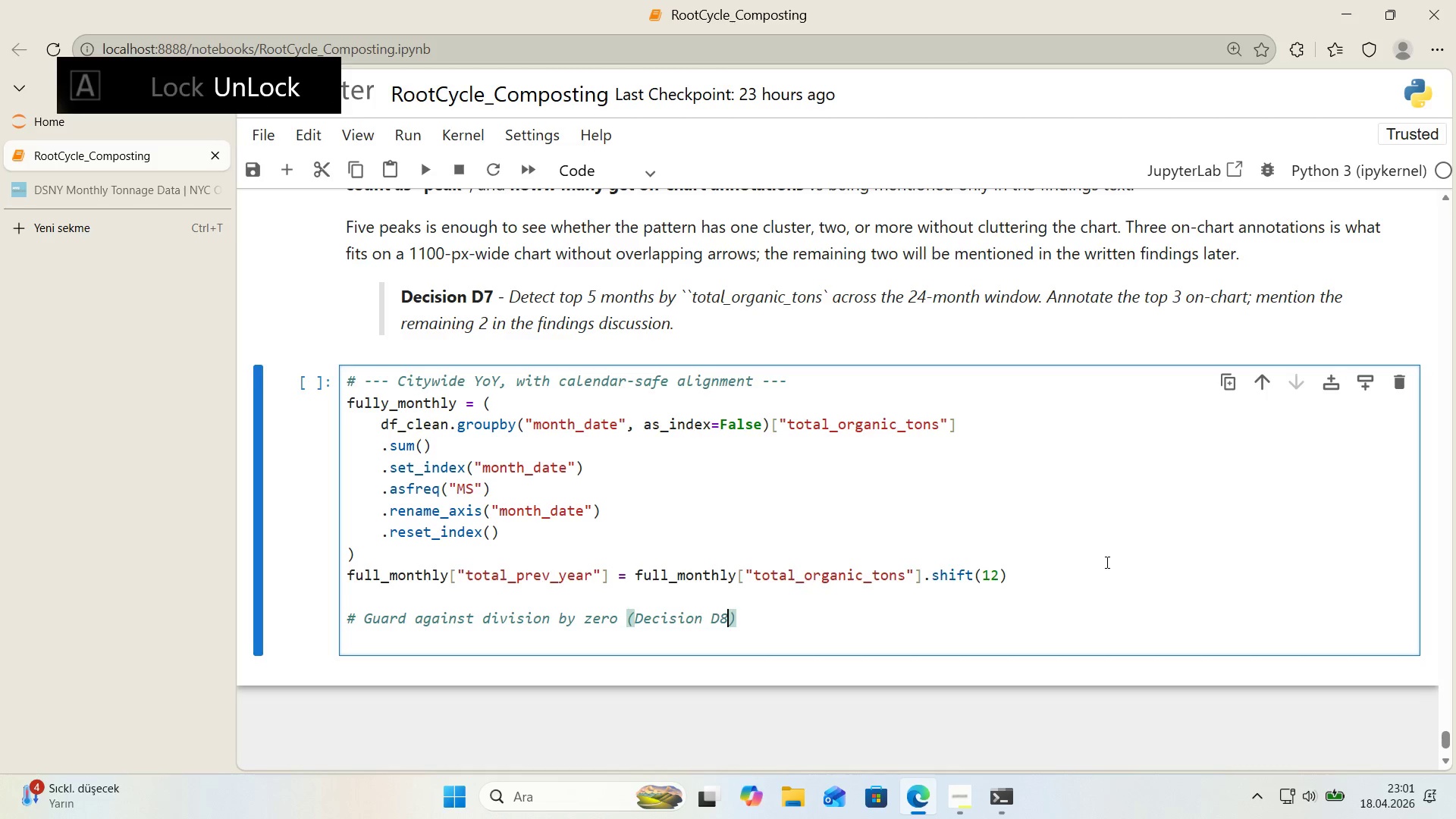 
key(ArrowRight)
 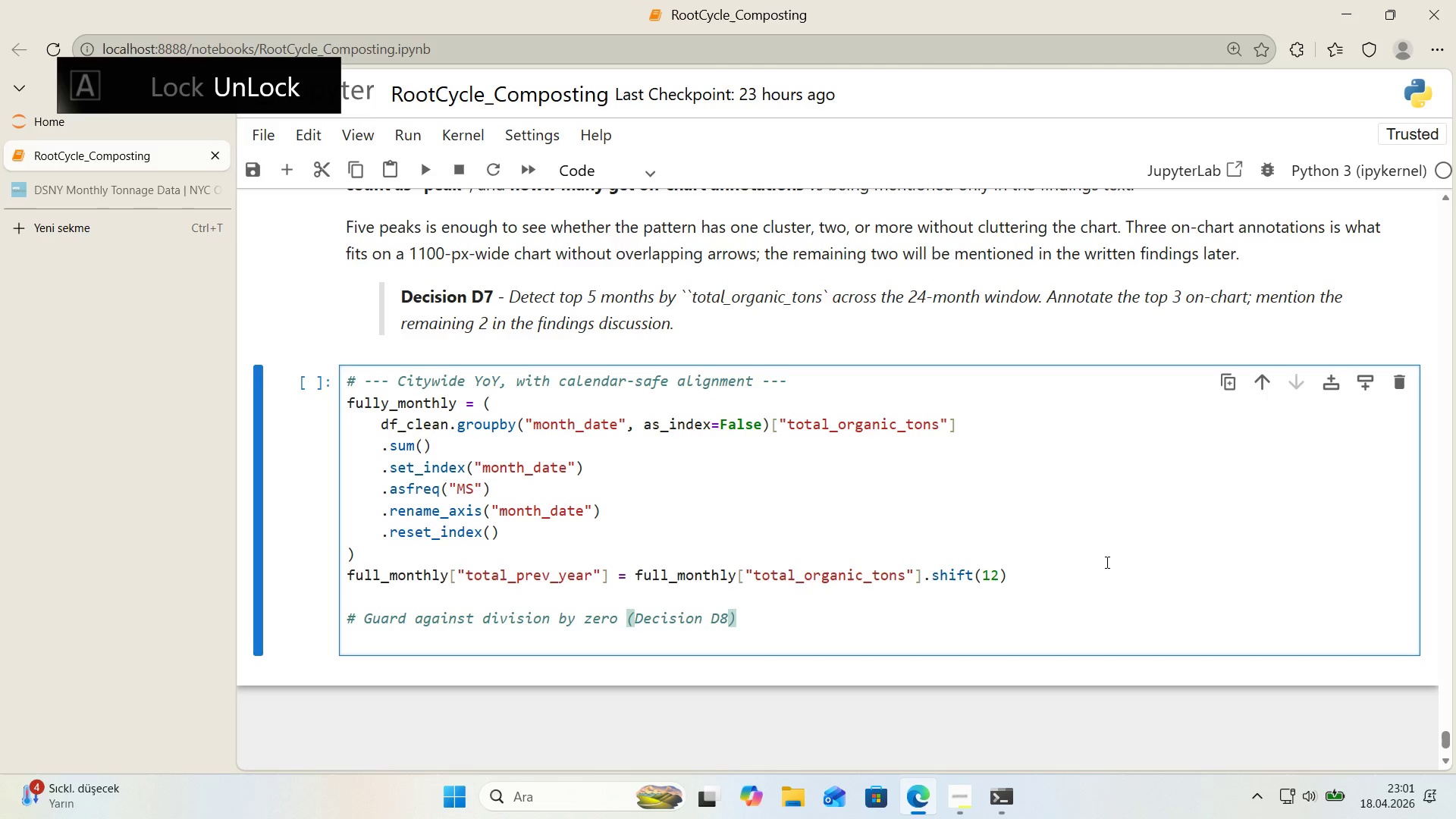 
type( - pr'or ) 0 )
 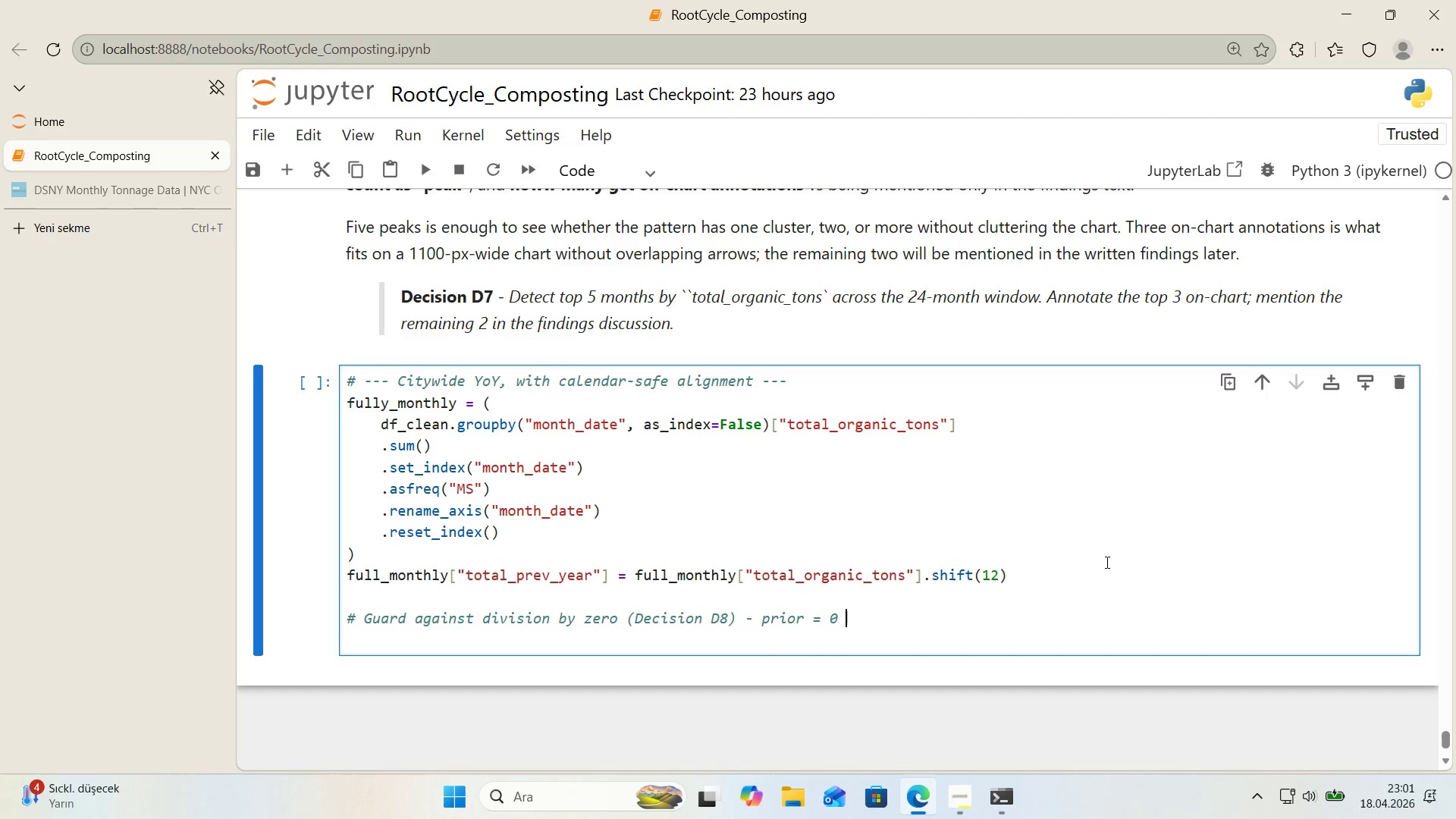 
key(Meta+Period)
 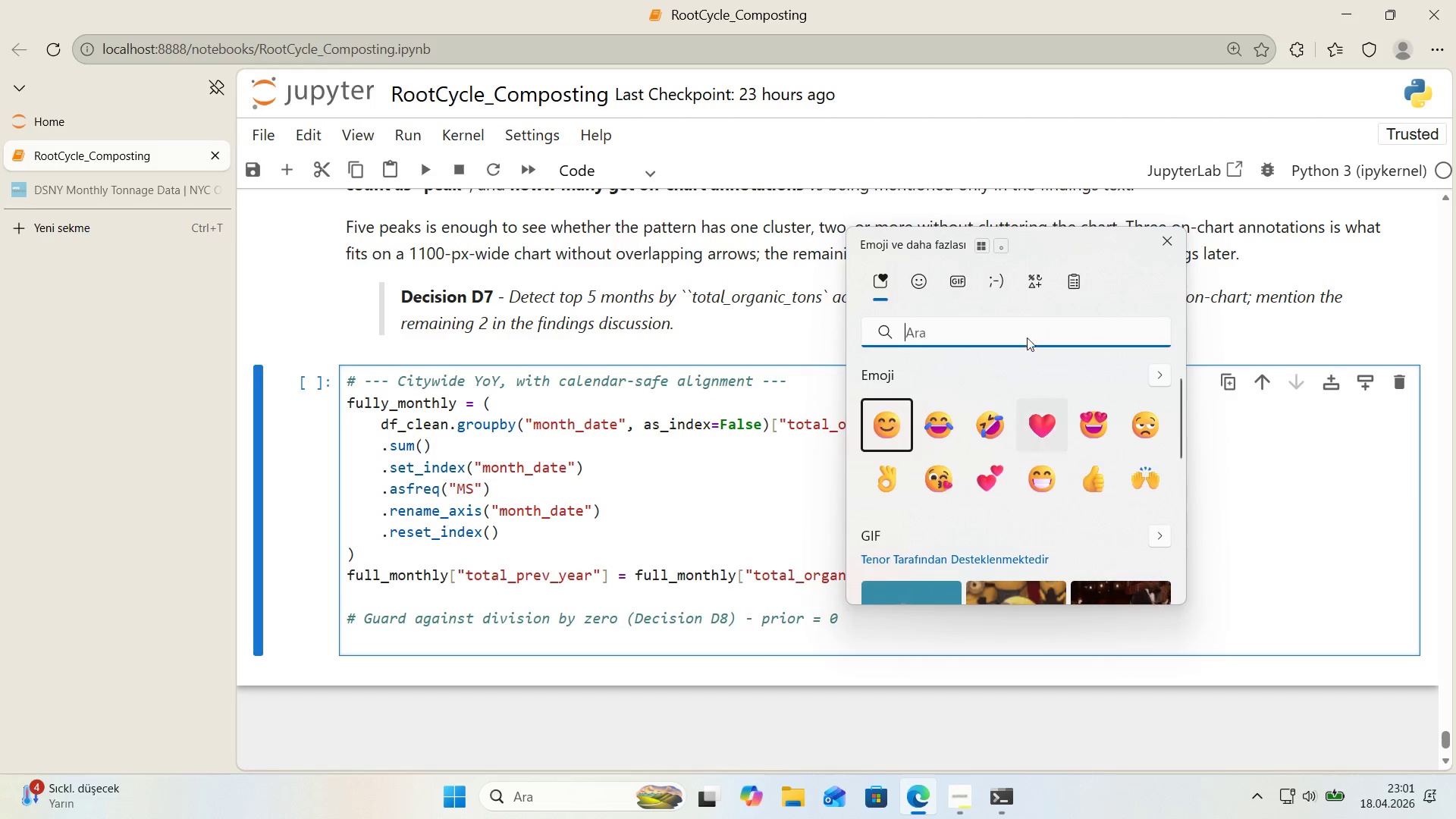 
left_click([996, 284])
 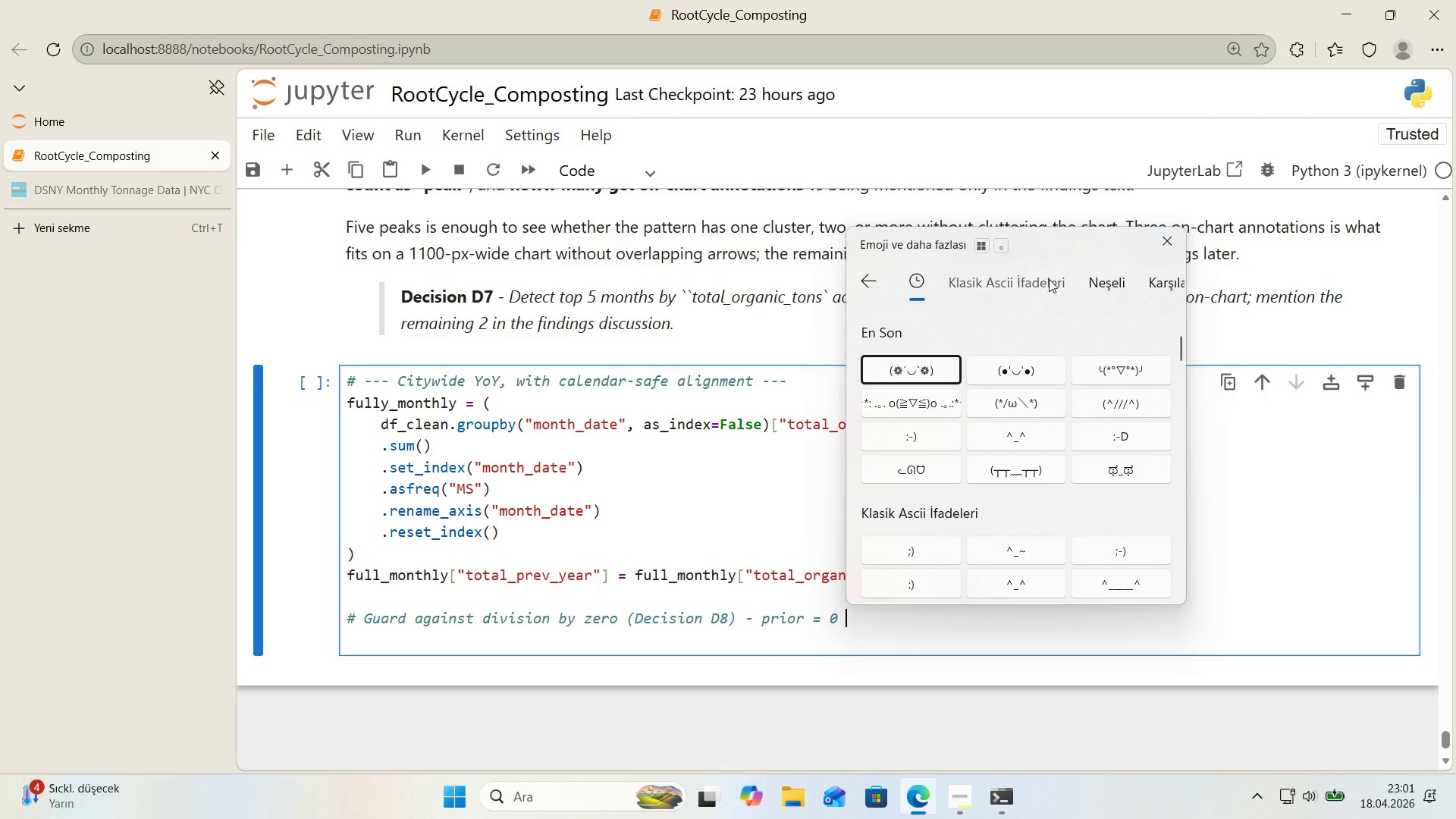 
left_click([869, 282])
 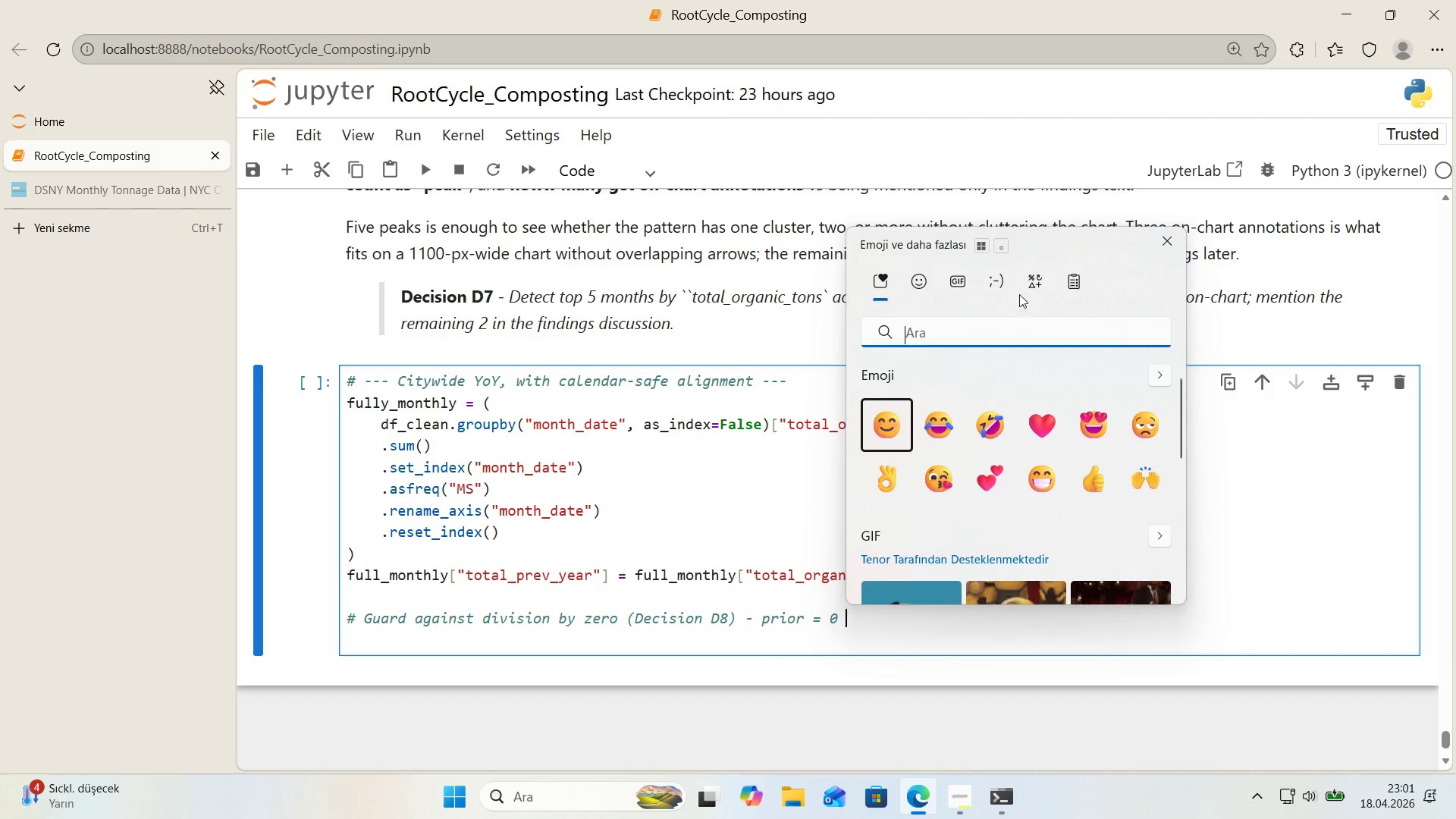 
left_click([1046, 287])
 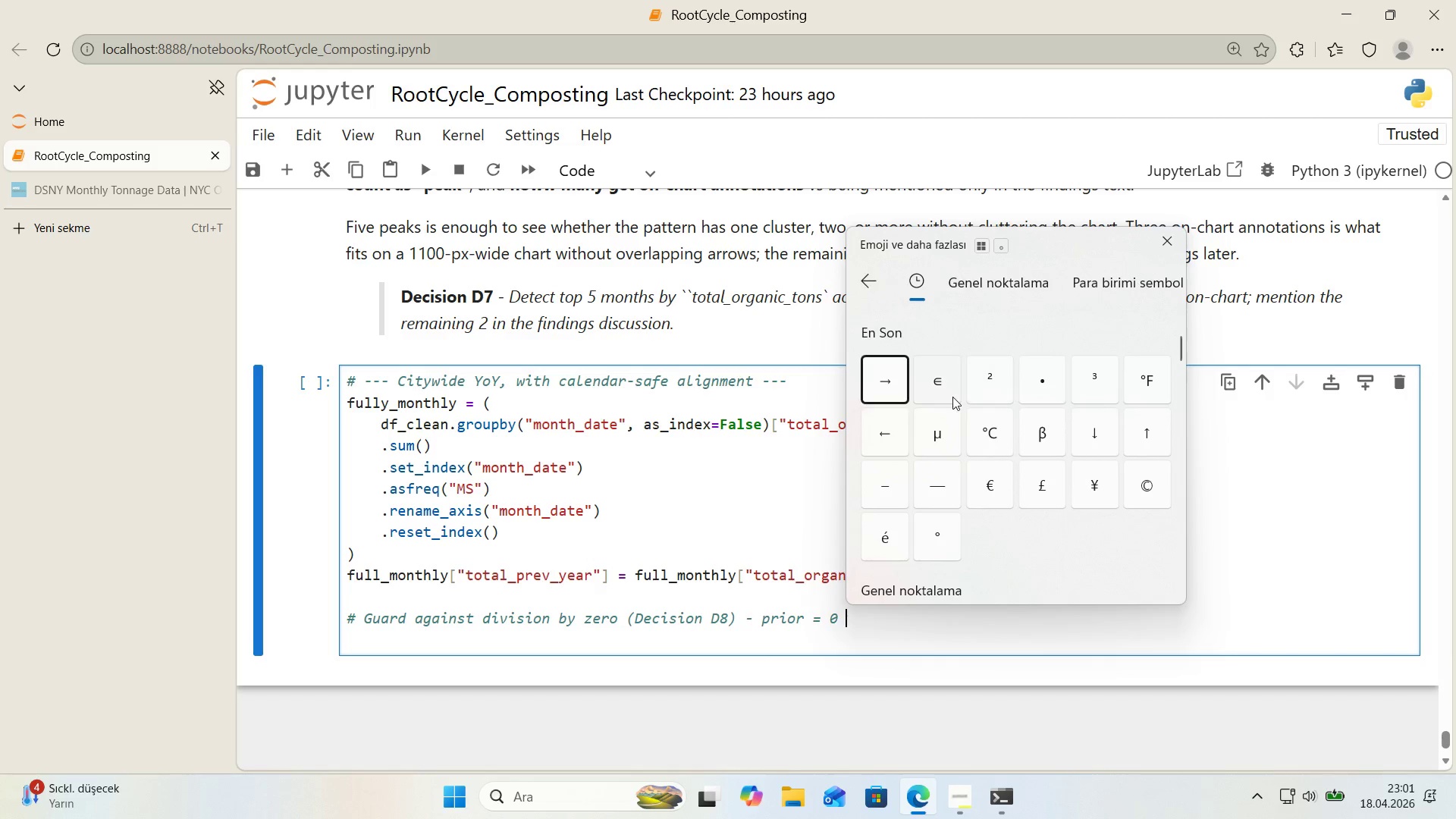 
left_click([895, 382])
 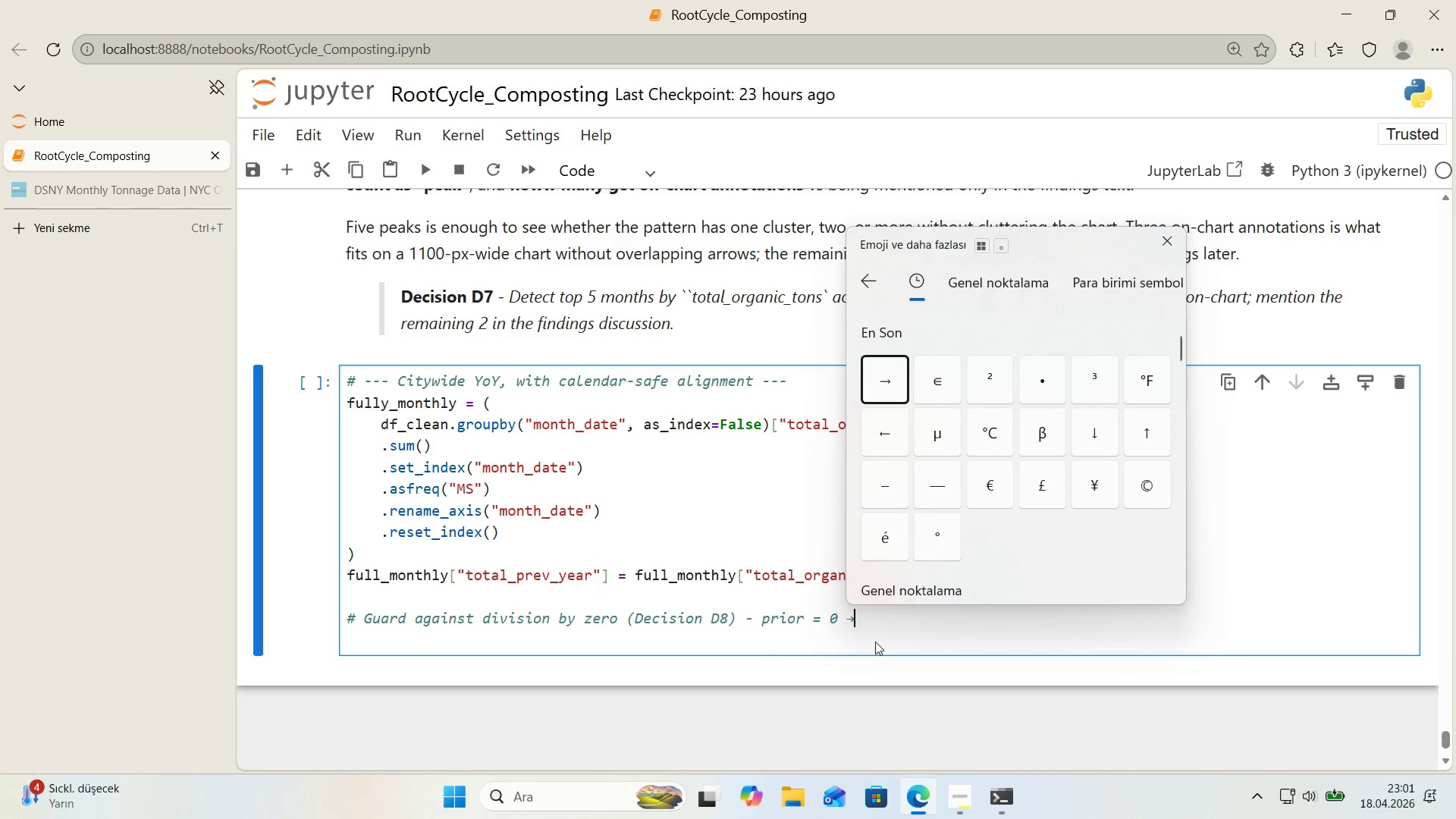 
left_click([859, 624])
 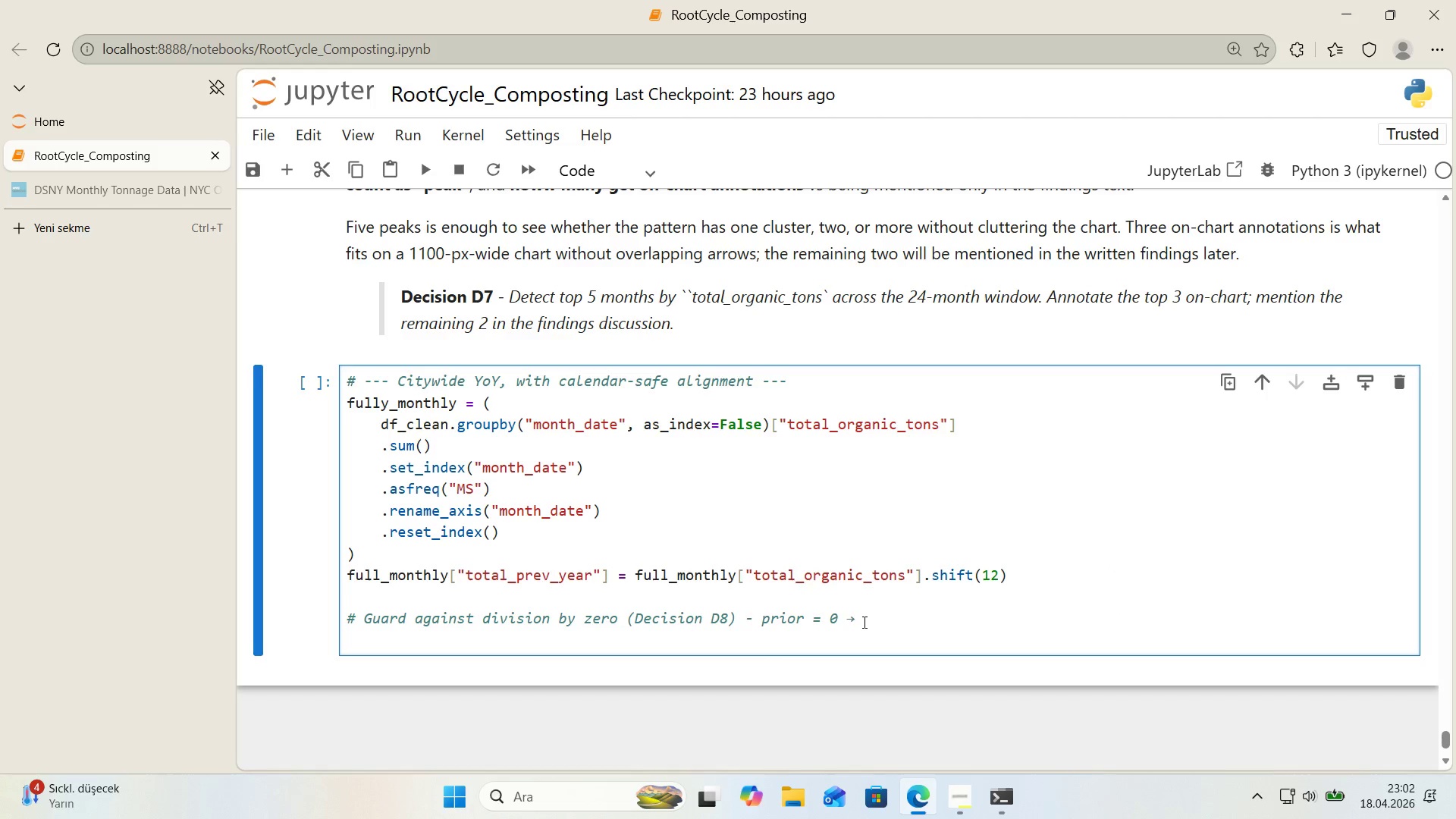 
type( NaN, not )
 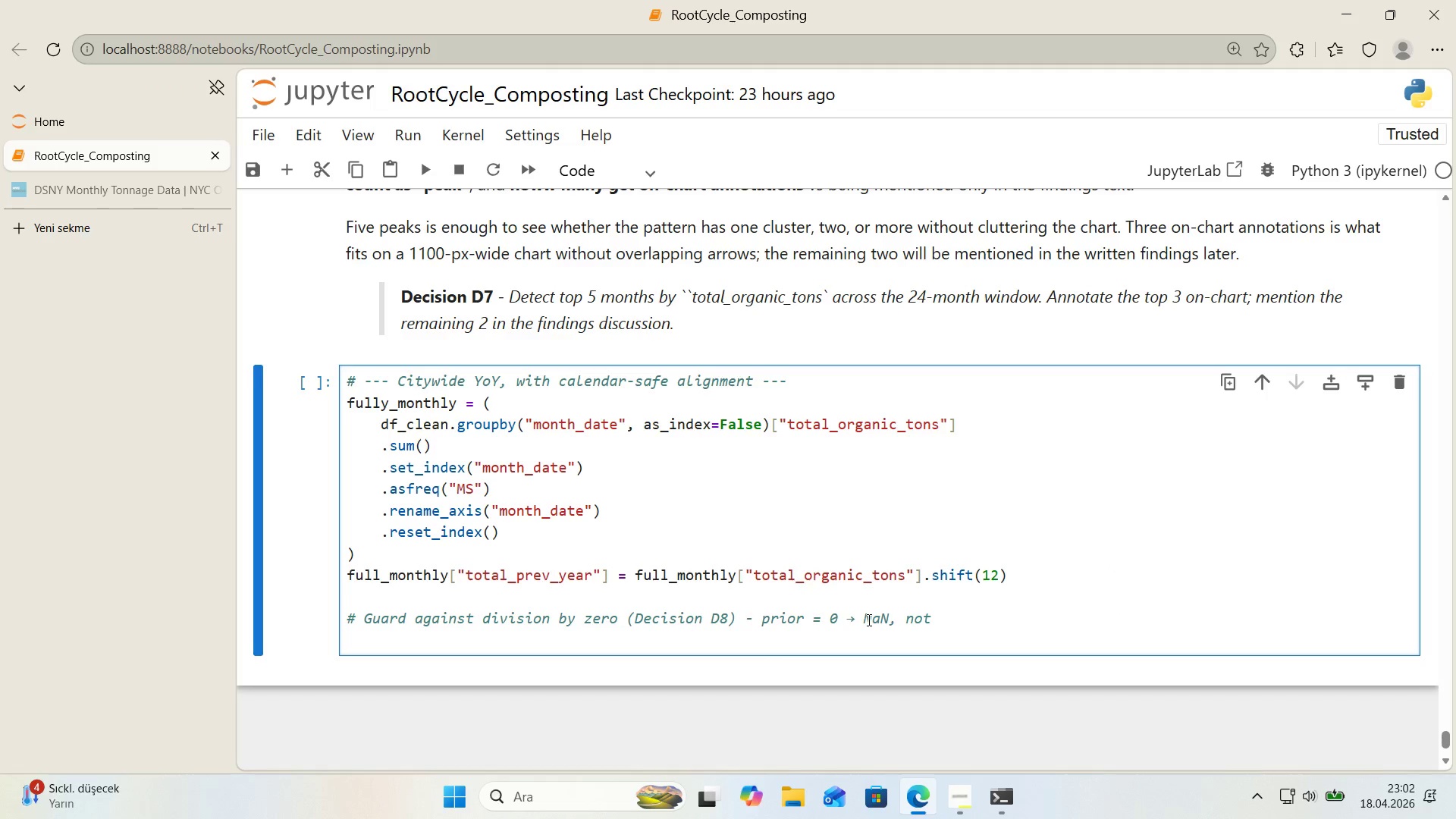 
type('nf)
 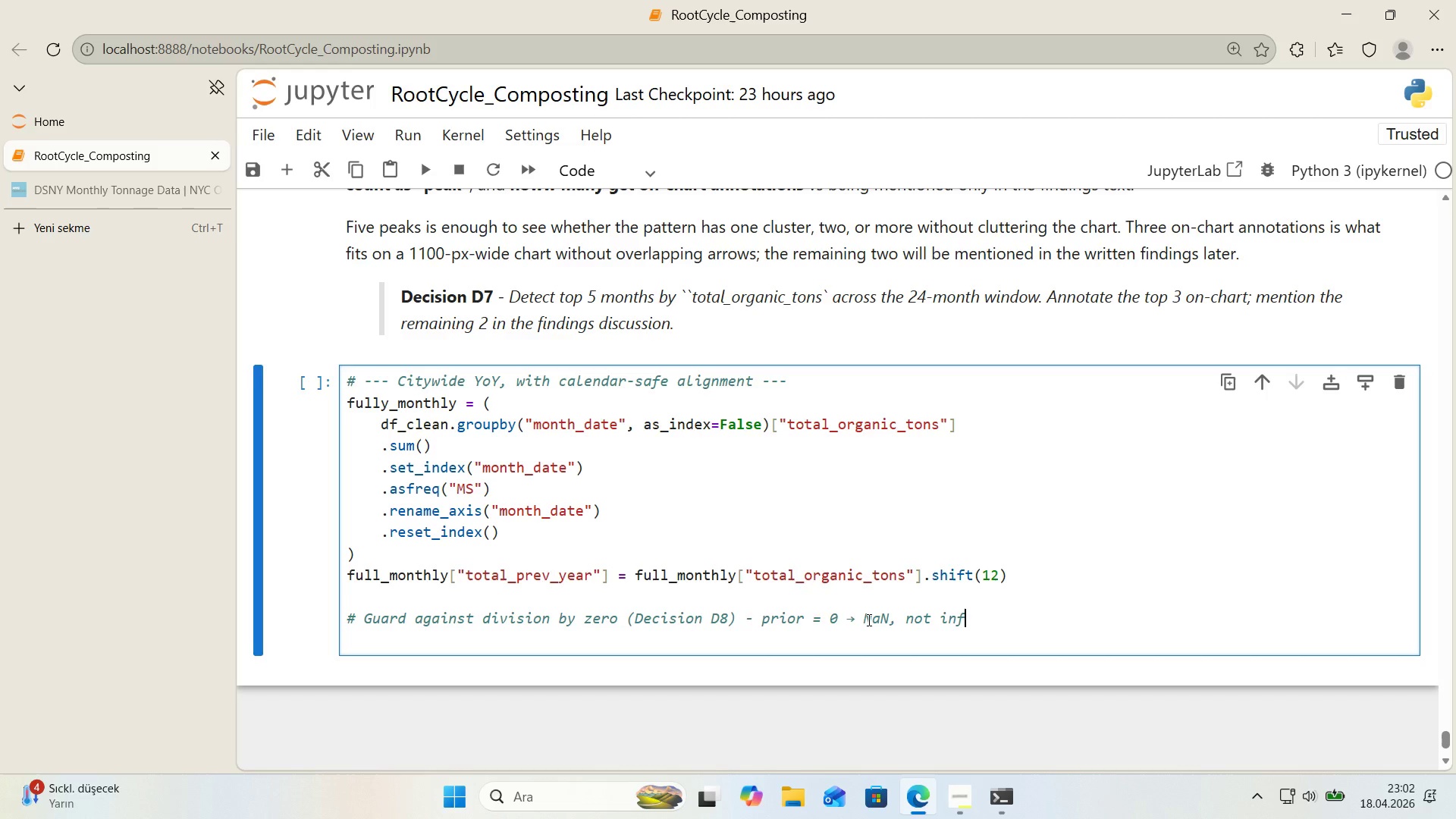 
key(Enter)
 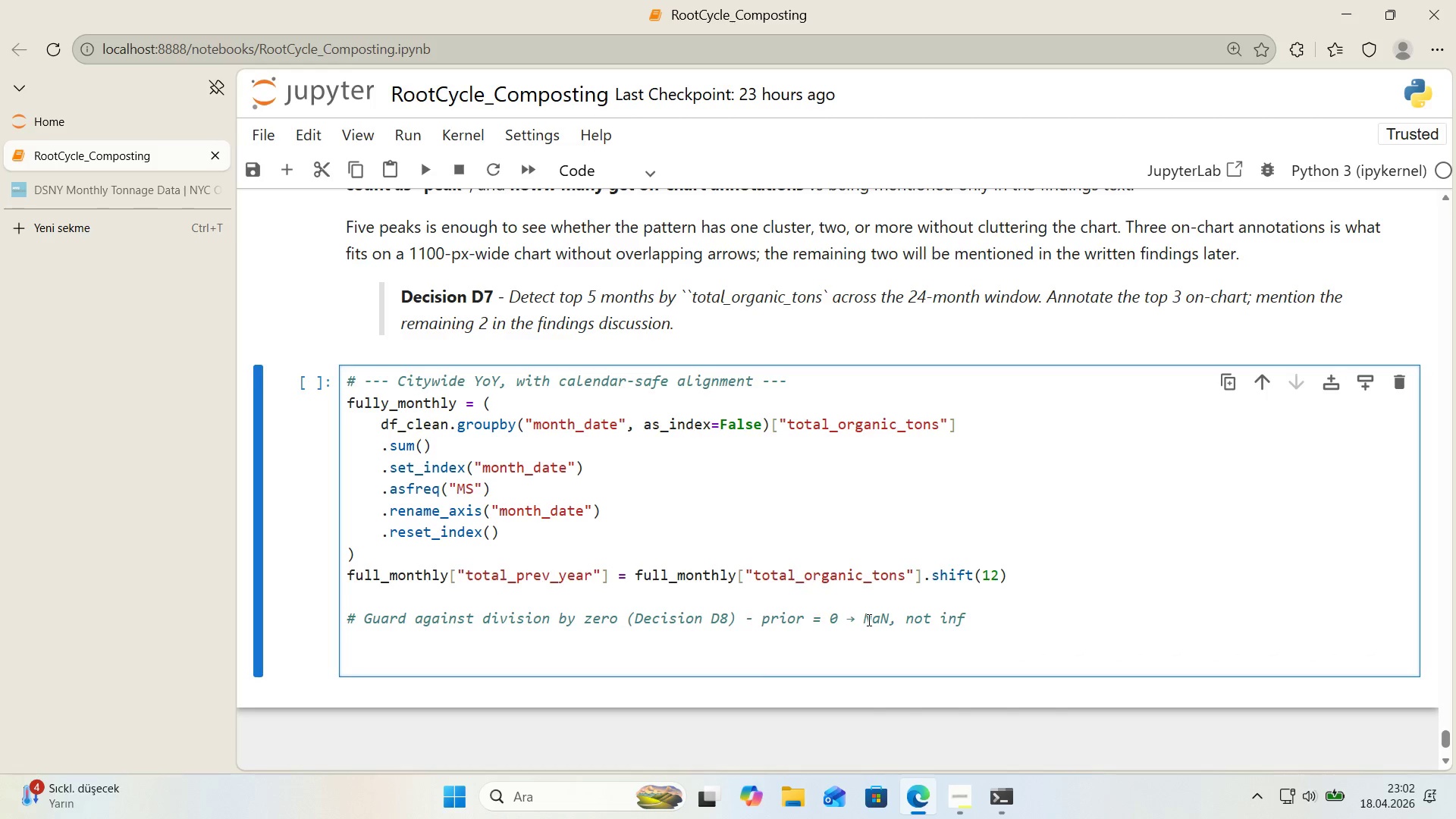 
type(preb)
key(Backspace)
type(v ) fully_monthly)
 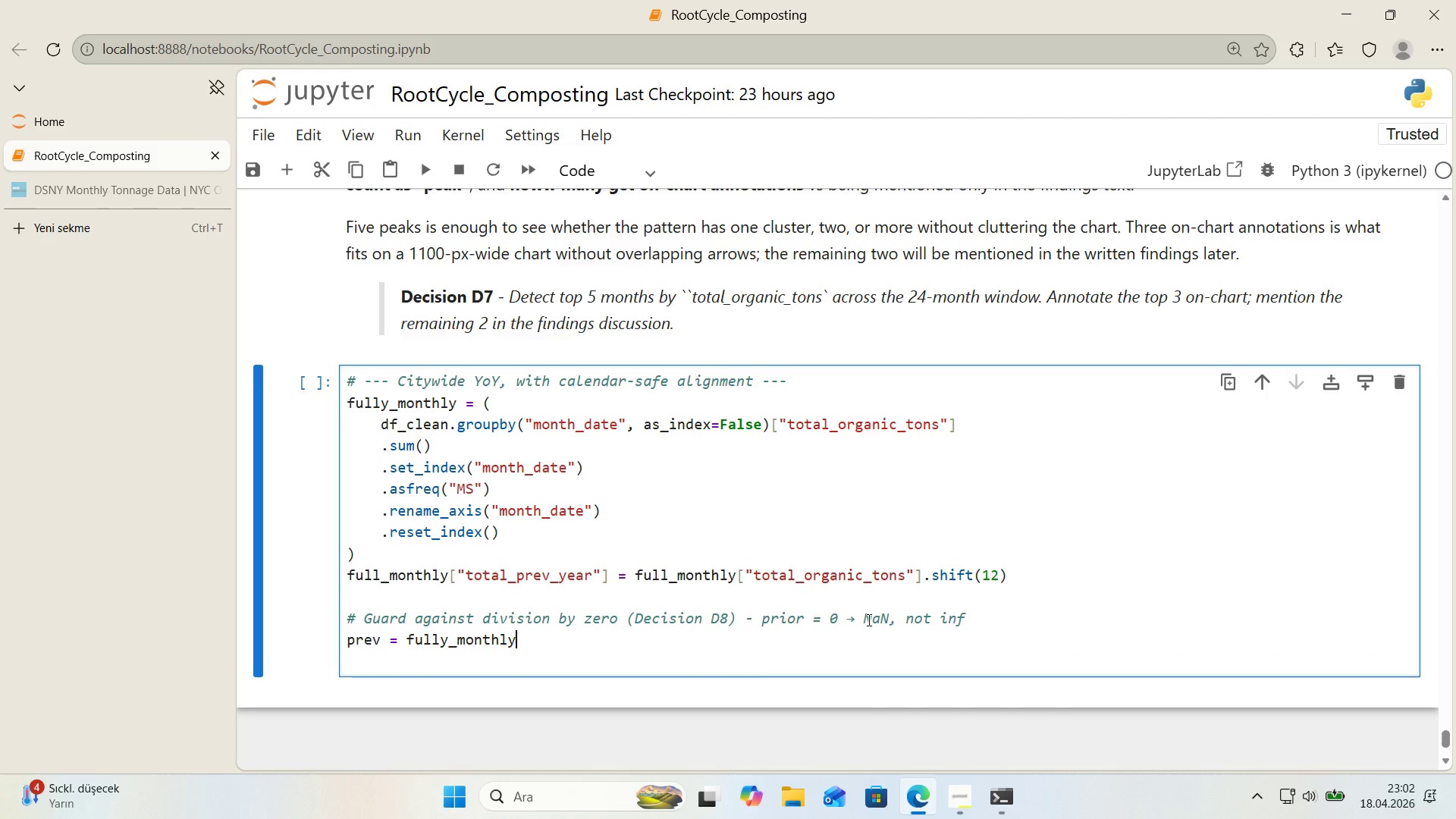 
key(Alt+Control+8)
 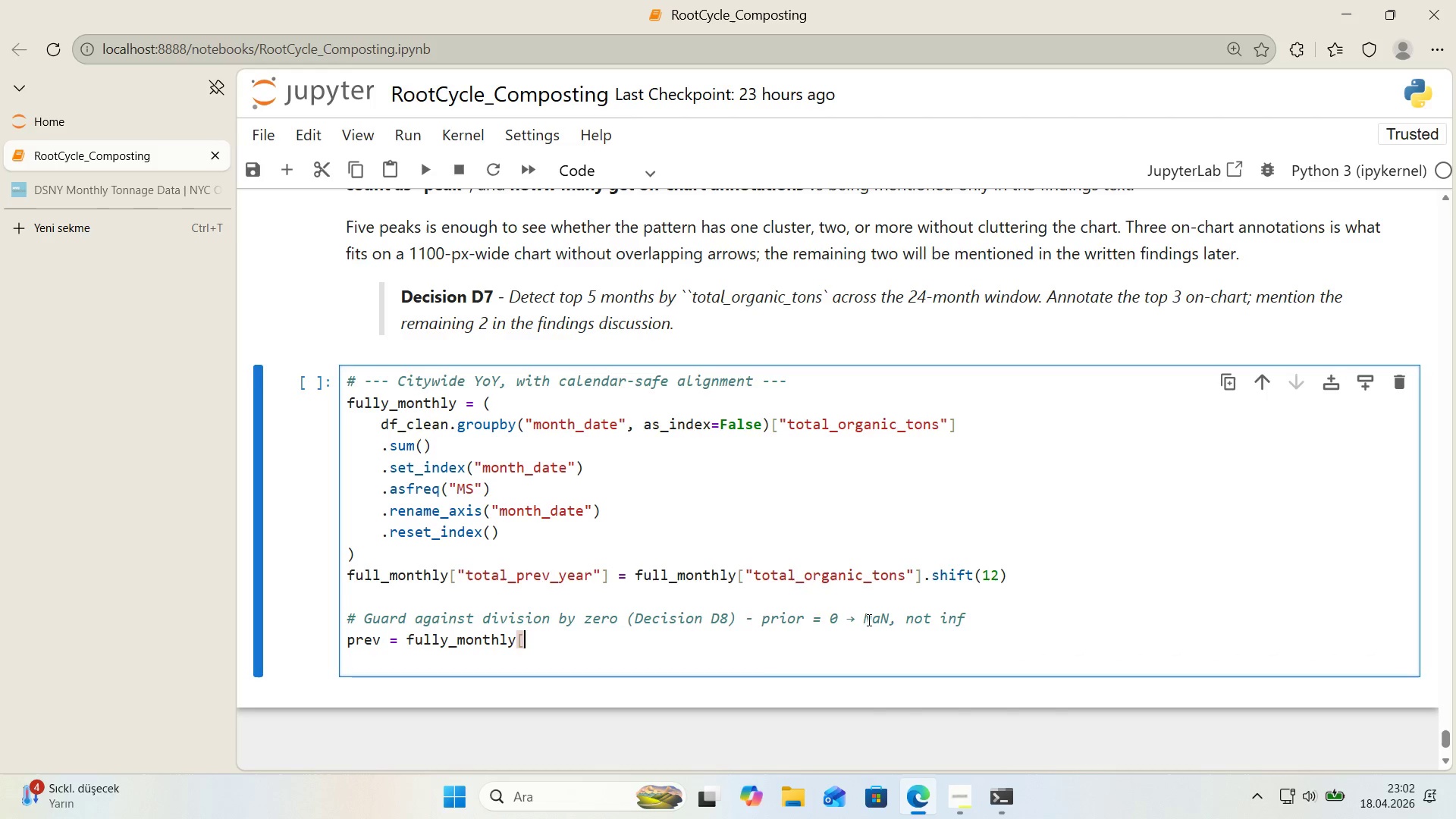 
key(Alt+Control+9)
 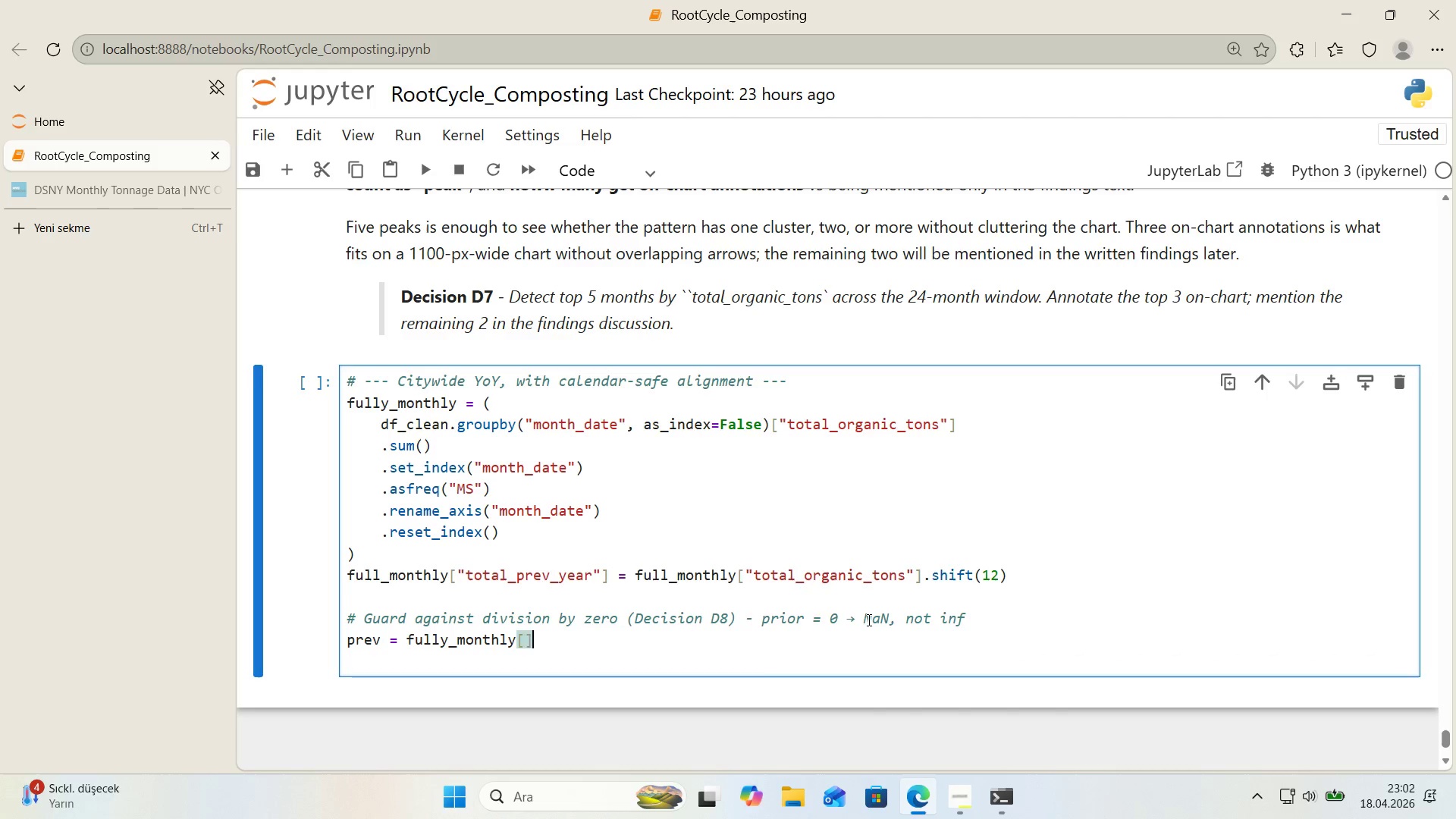 
key(ArrowLeft)
 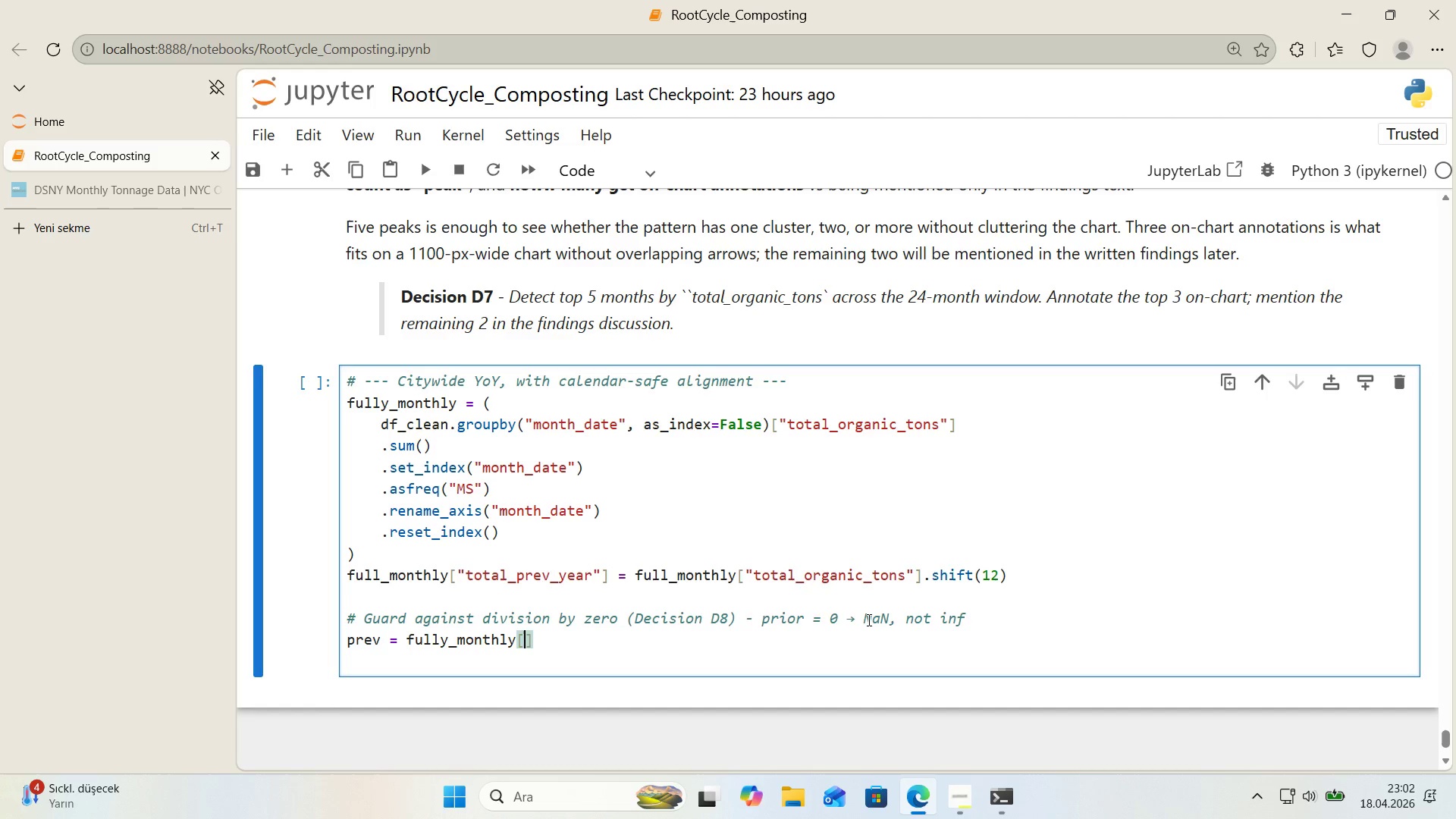 
wait(6.53)
 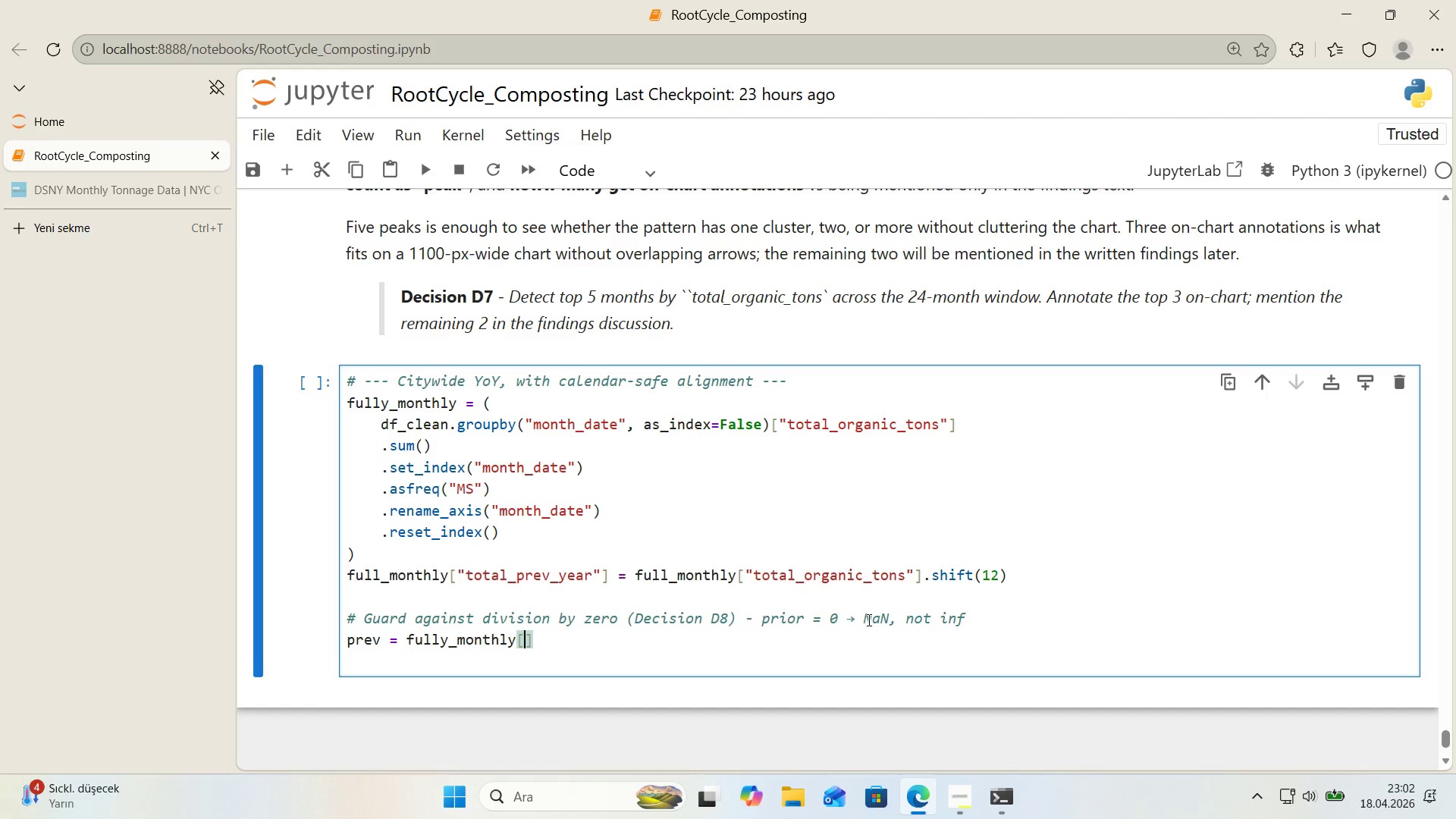 
key(Backquote)
 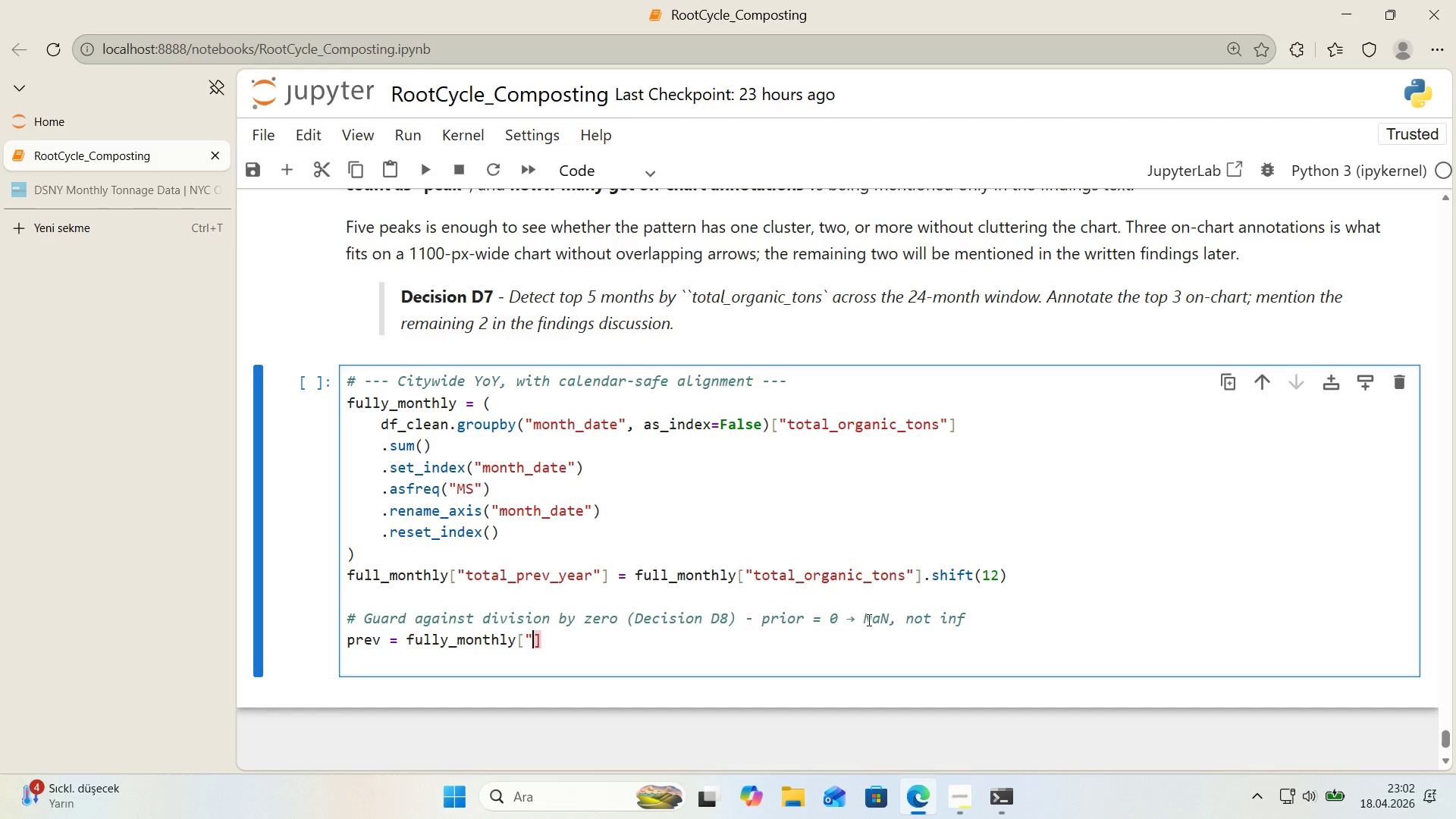 
key(Backquote)
 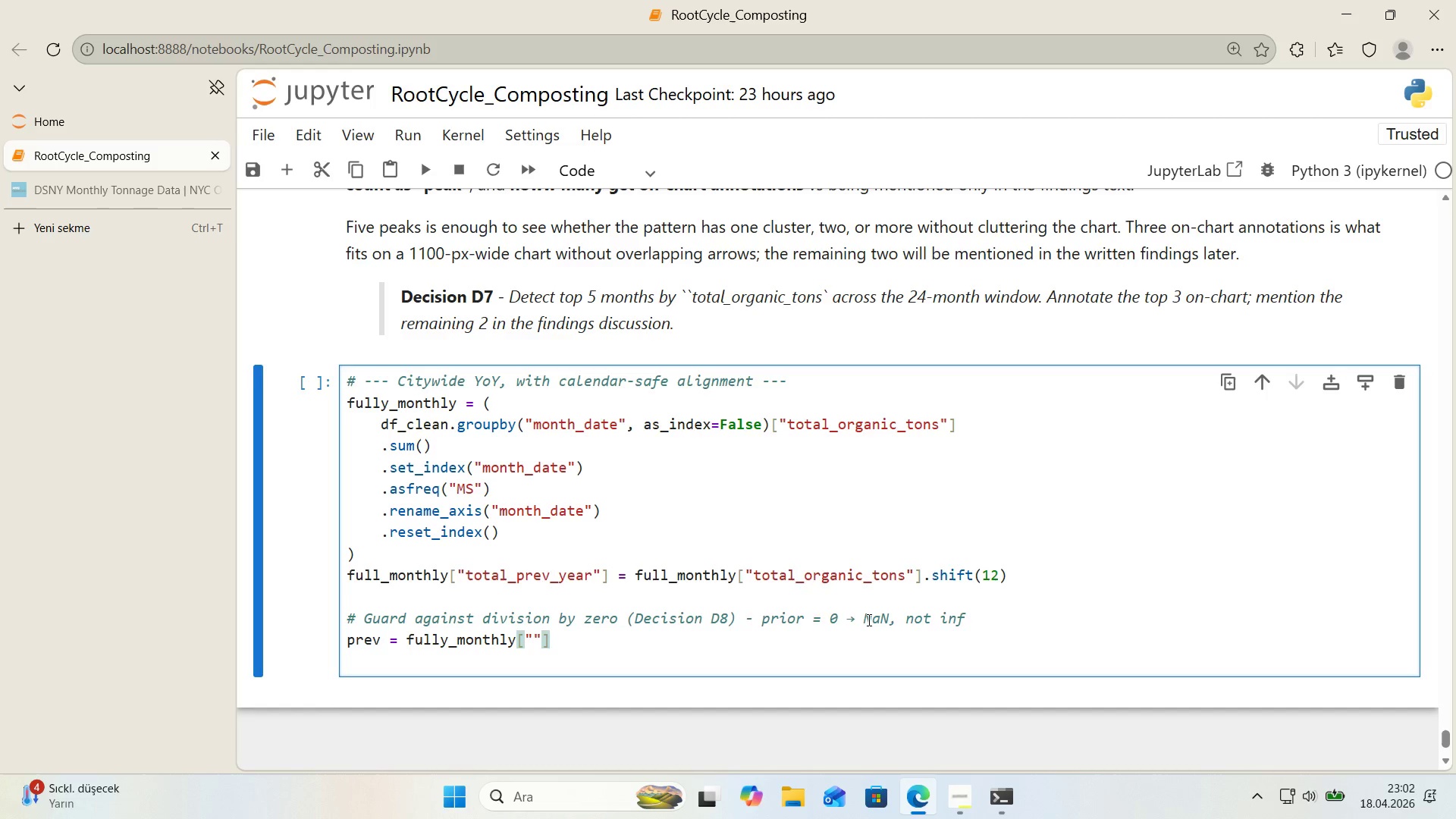 
key(ArrowLeft)
 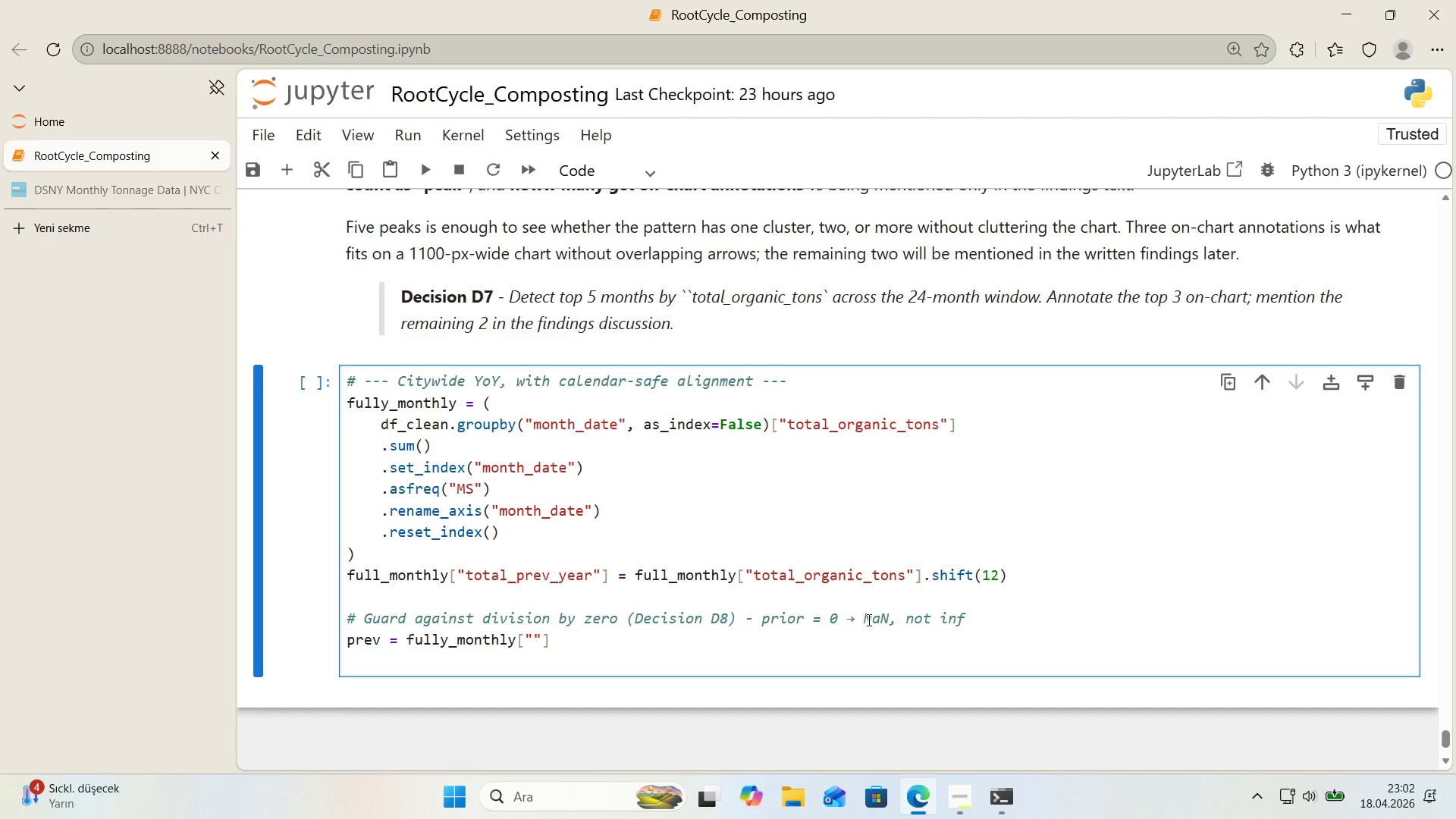 
type(total_prev_year)
 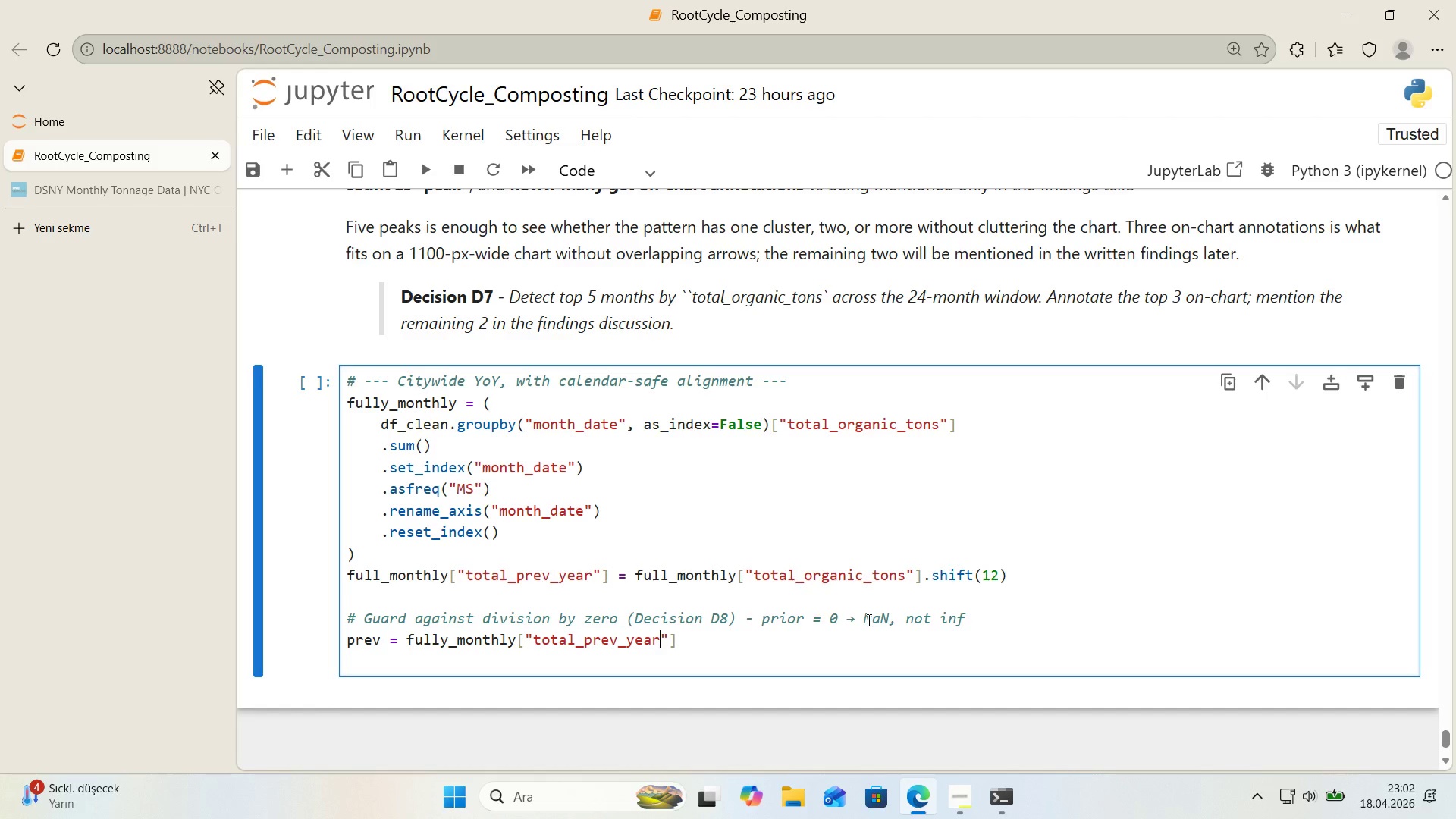 
key(ArrowRight)
 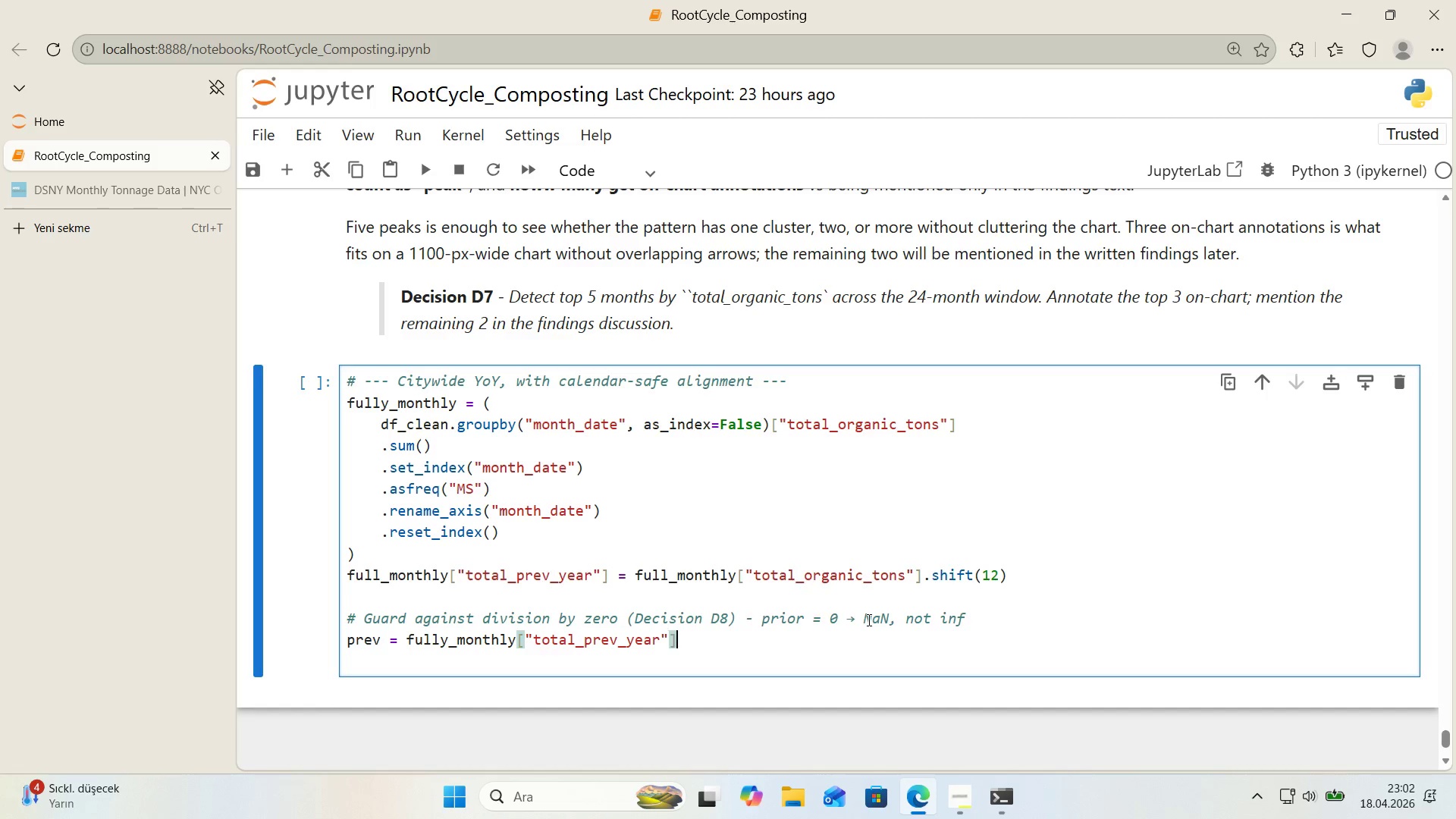 
key(ArrowRight)
 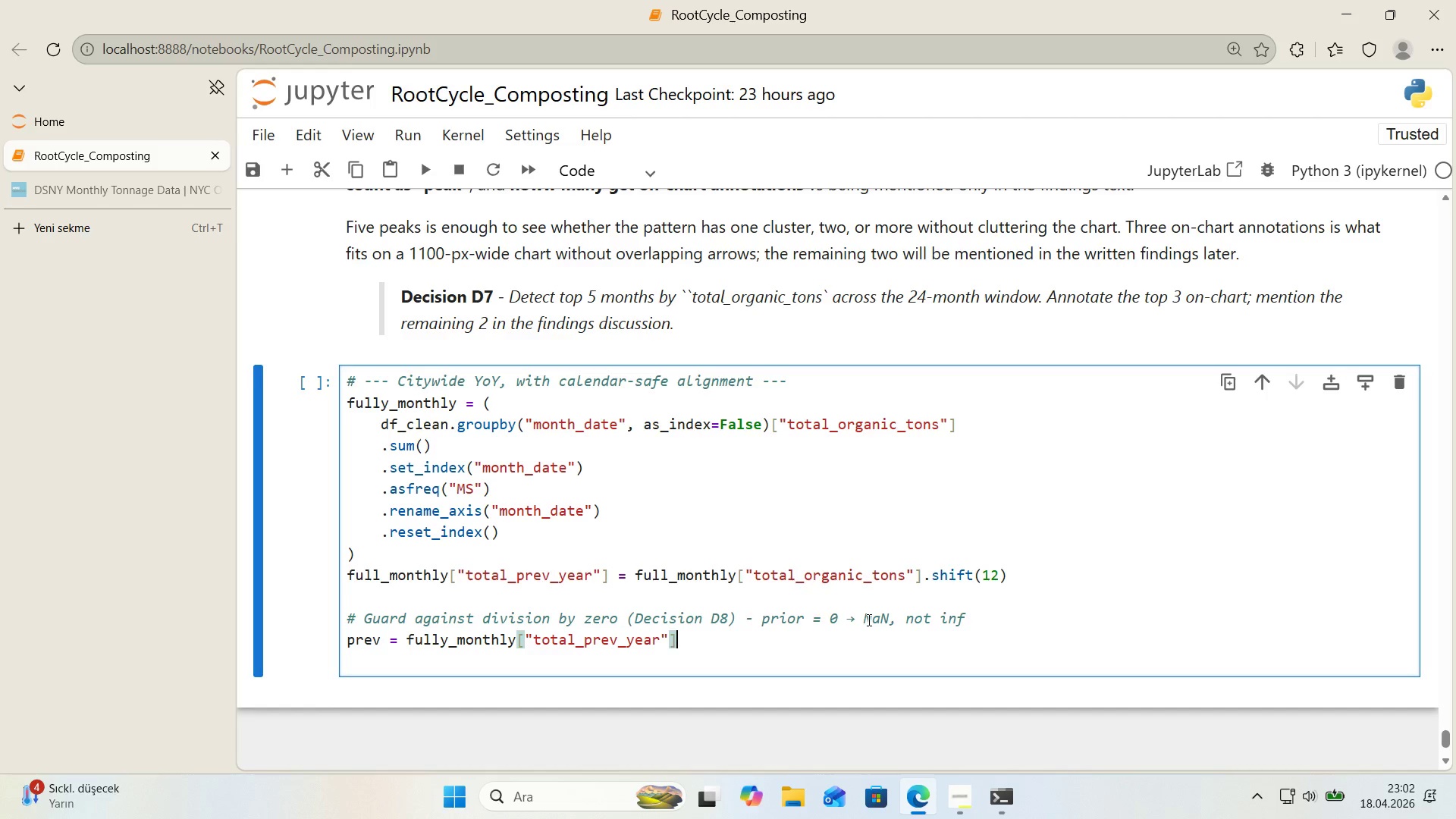 
type(.replace*()
 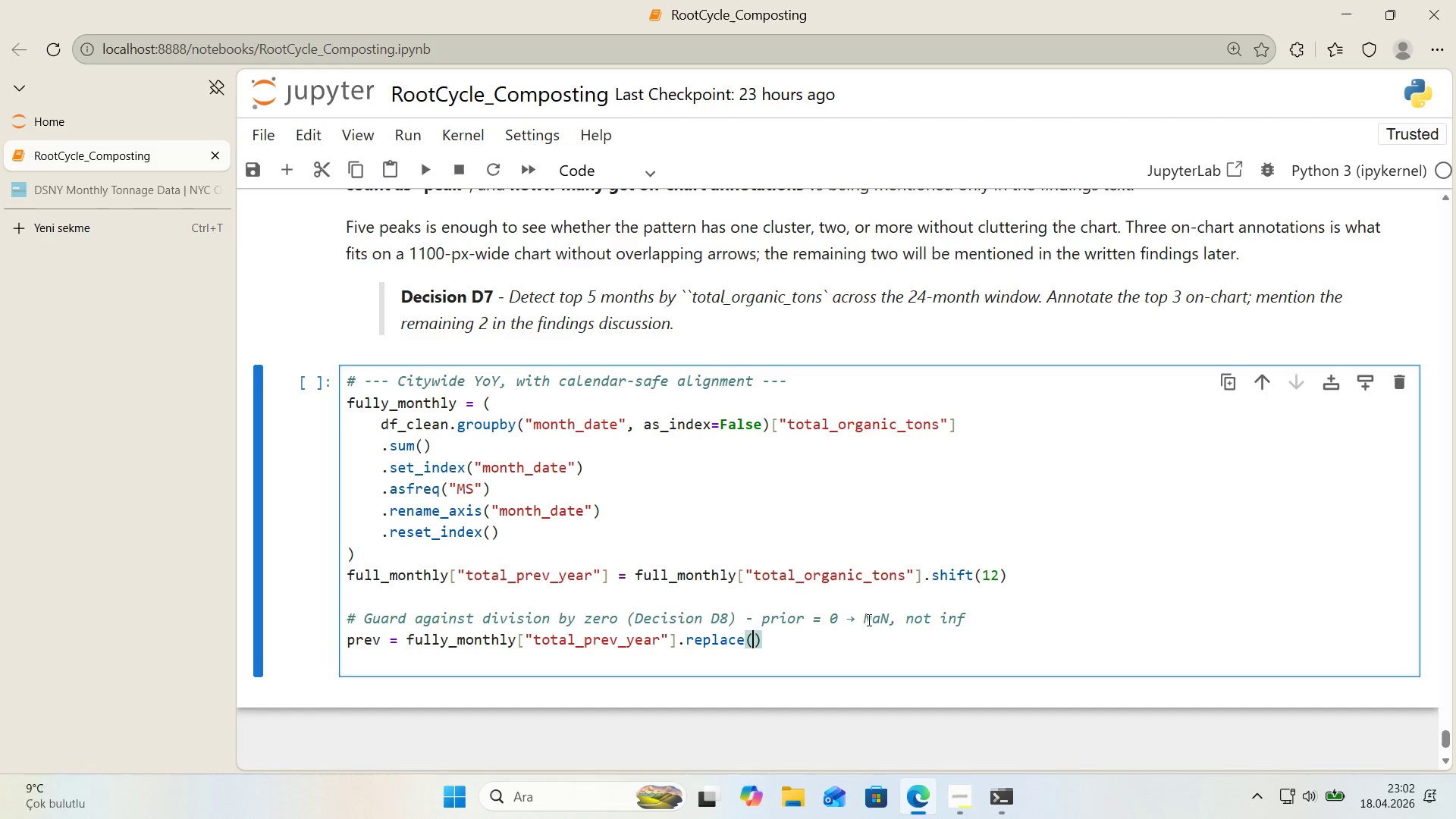 
 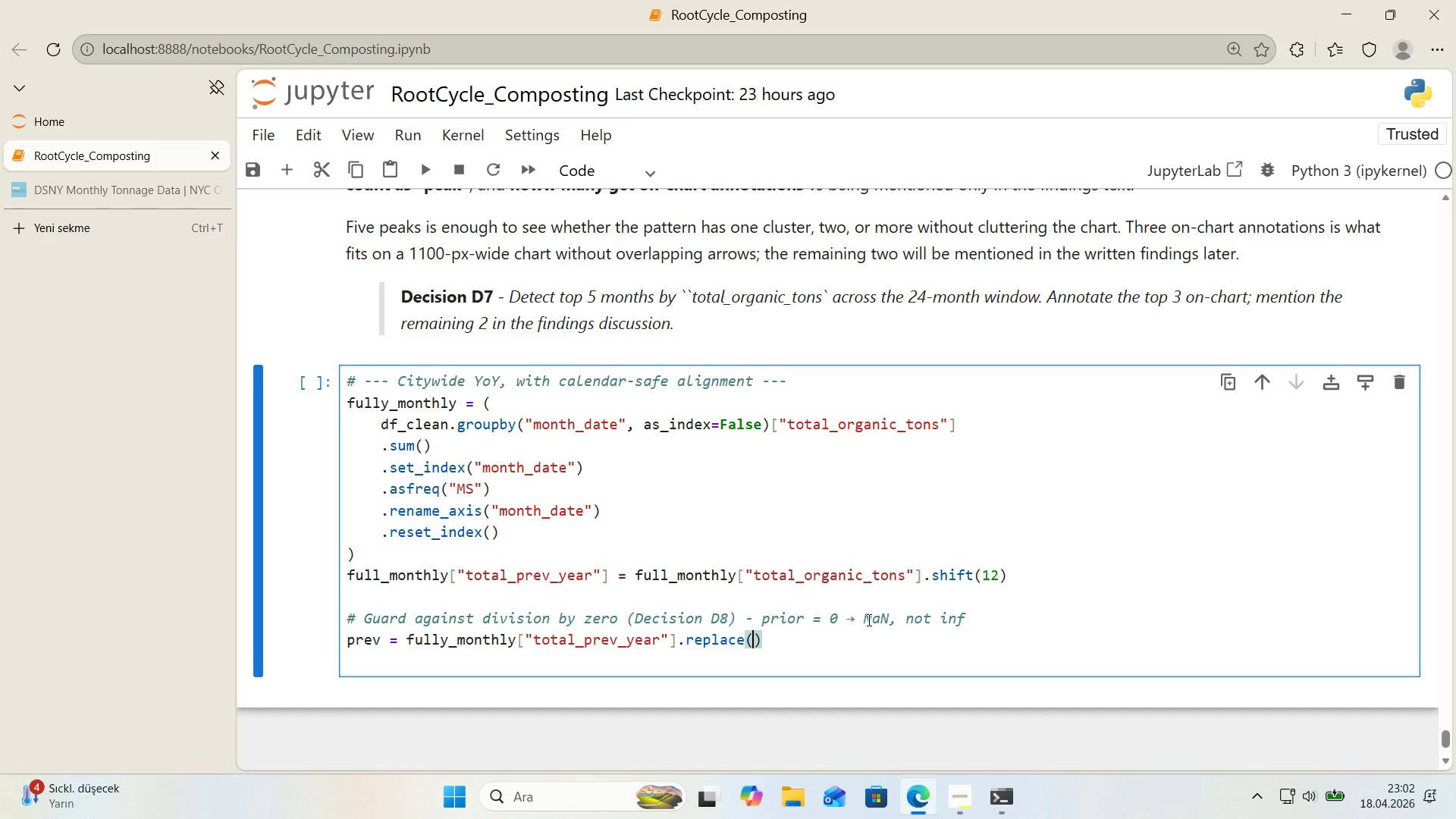 
key(ArrowLeft)
 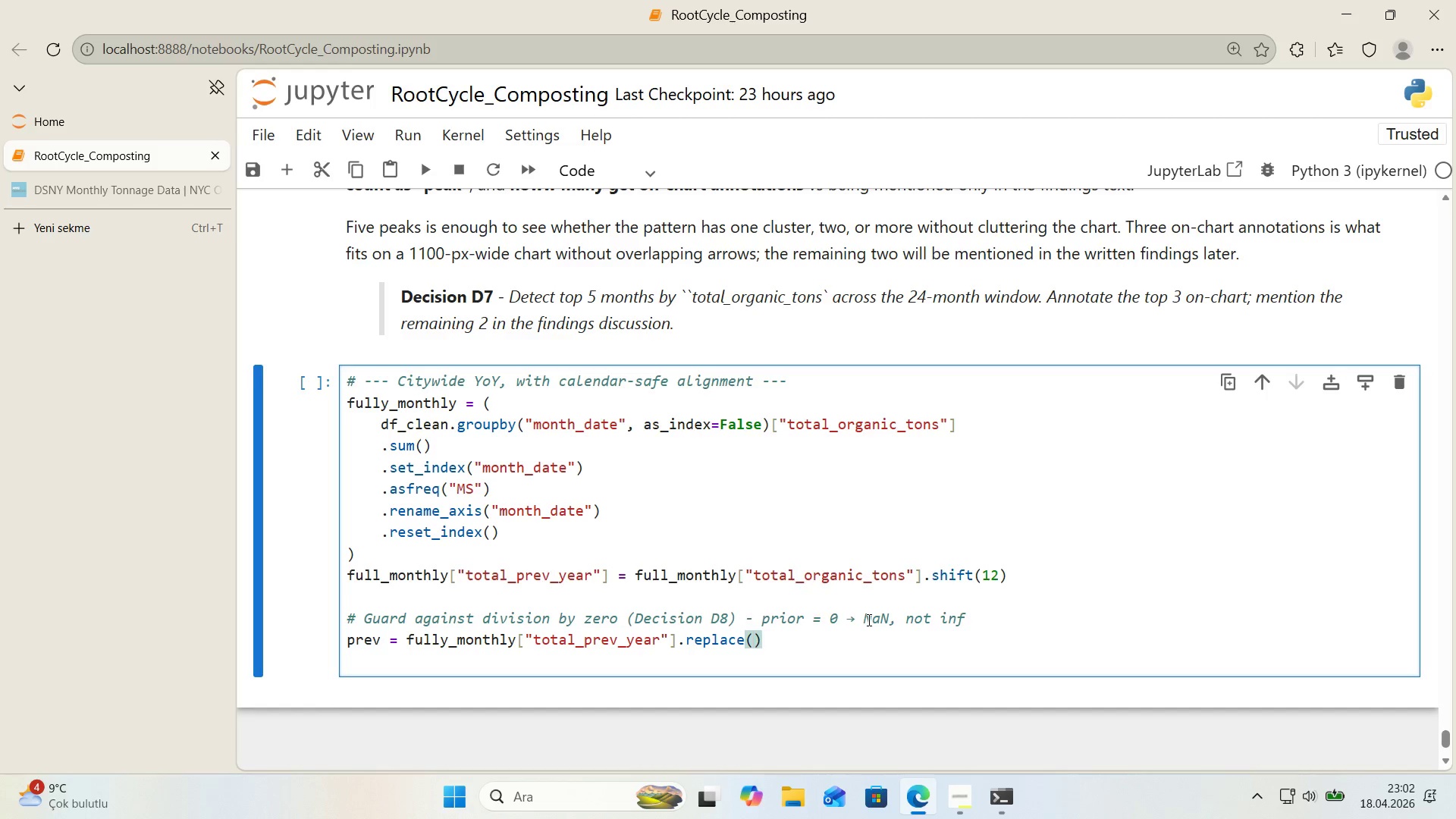 
type(0, np.nan)
 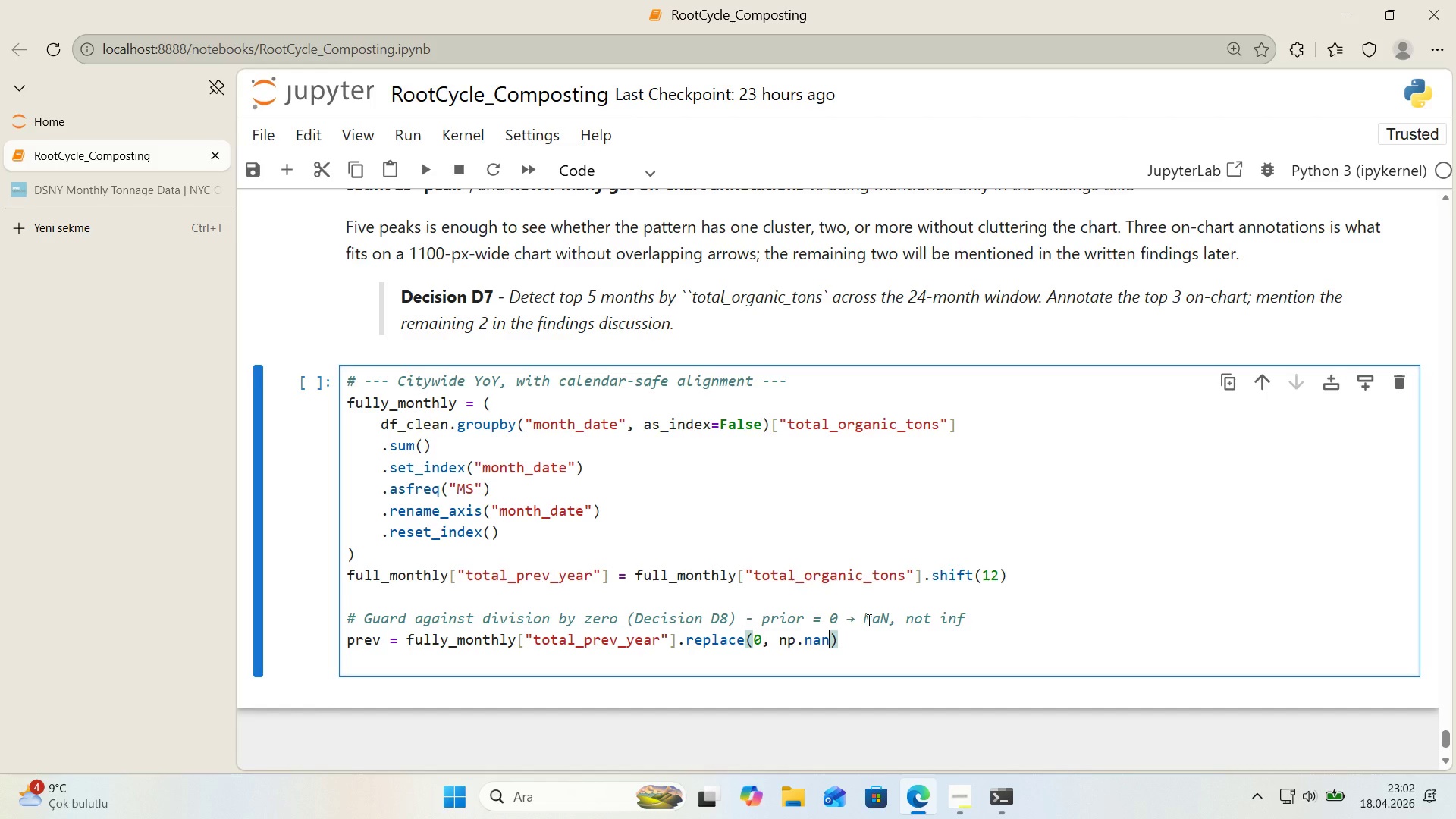 
key(ArrowRight)
 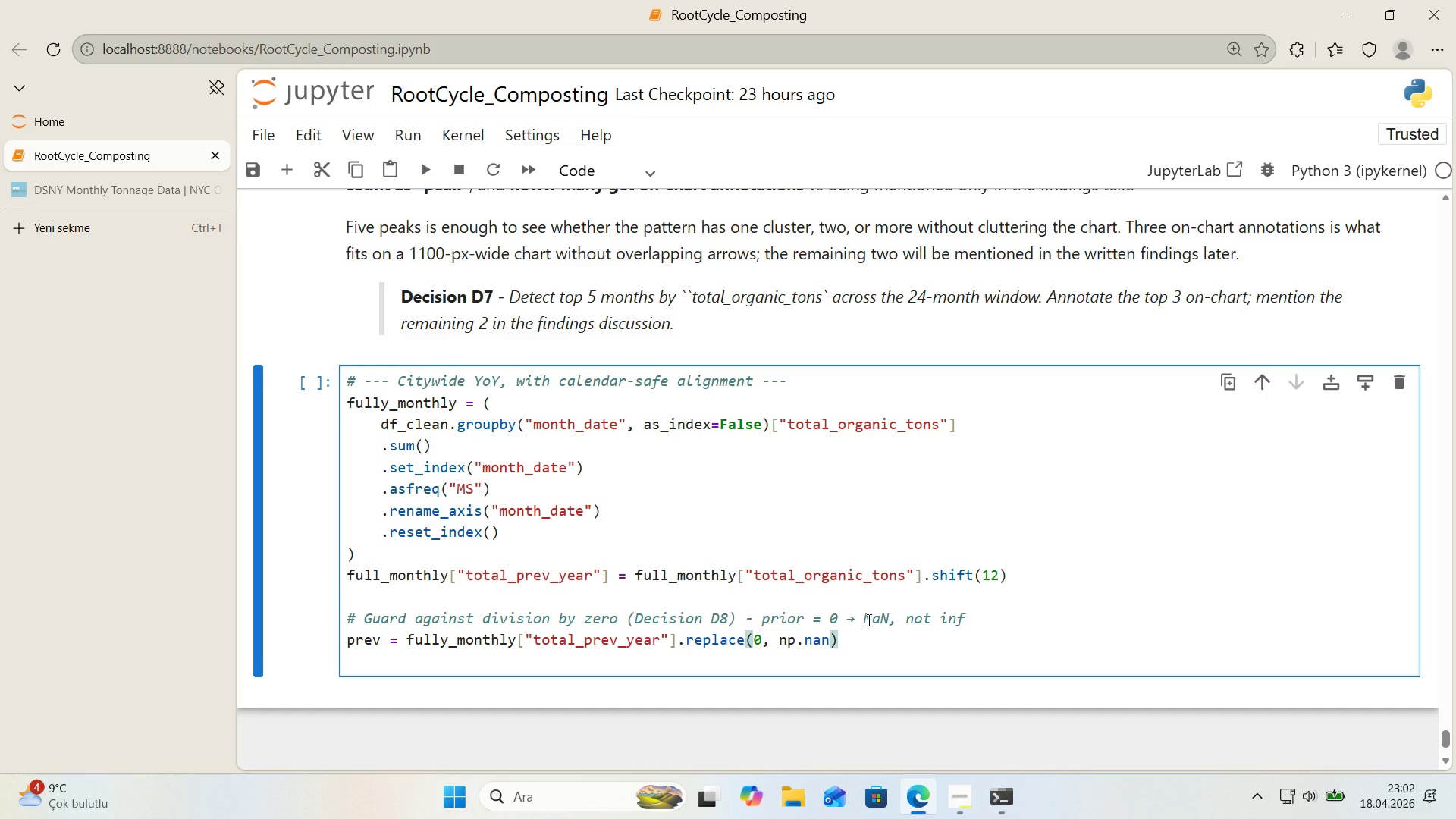 
key(Enter)
 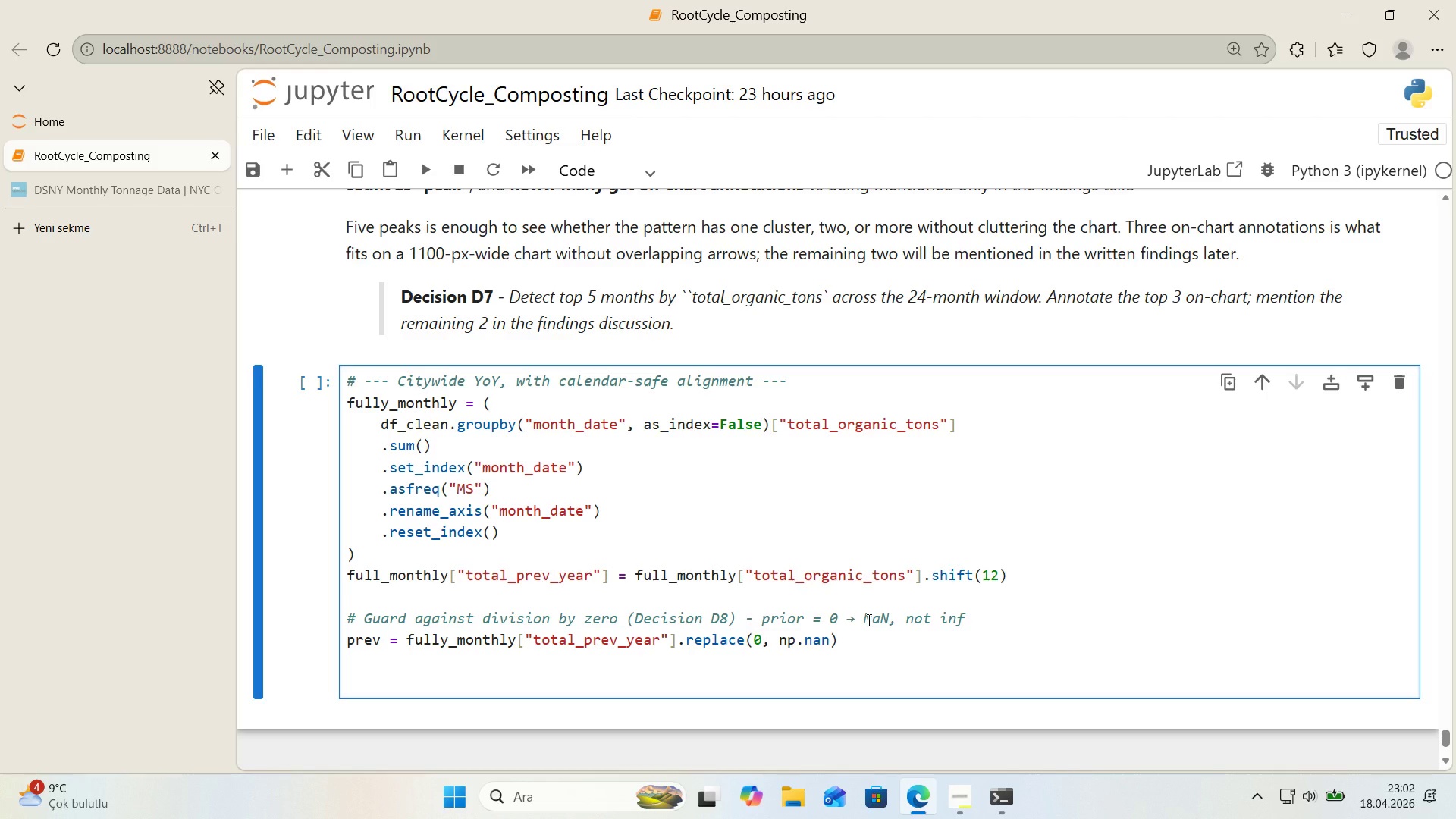 
type(full_monthly)
 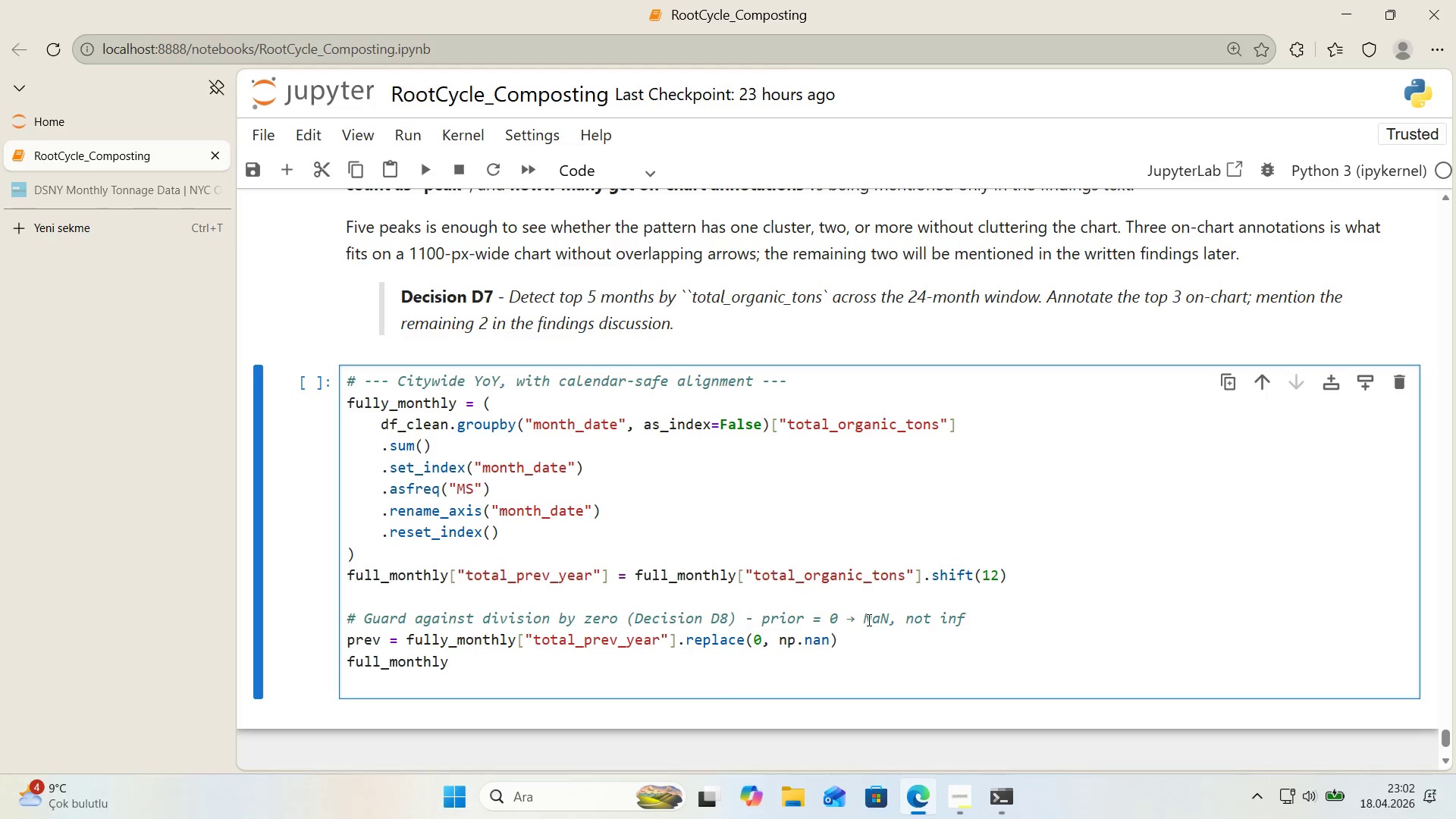 
key(Alt+Control+8)
 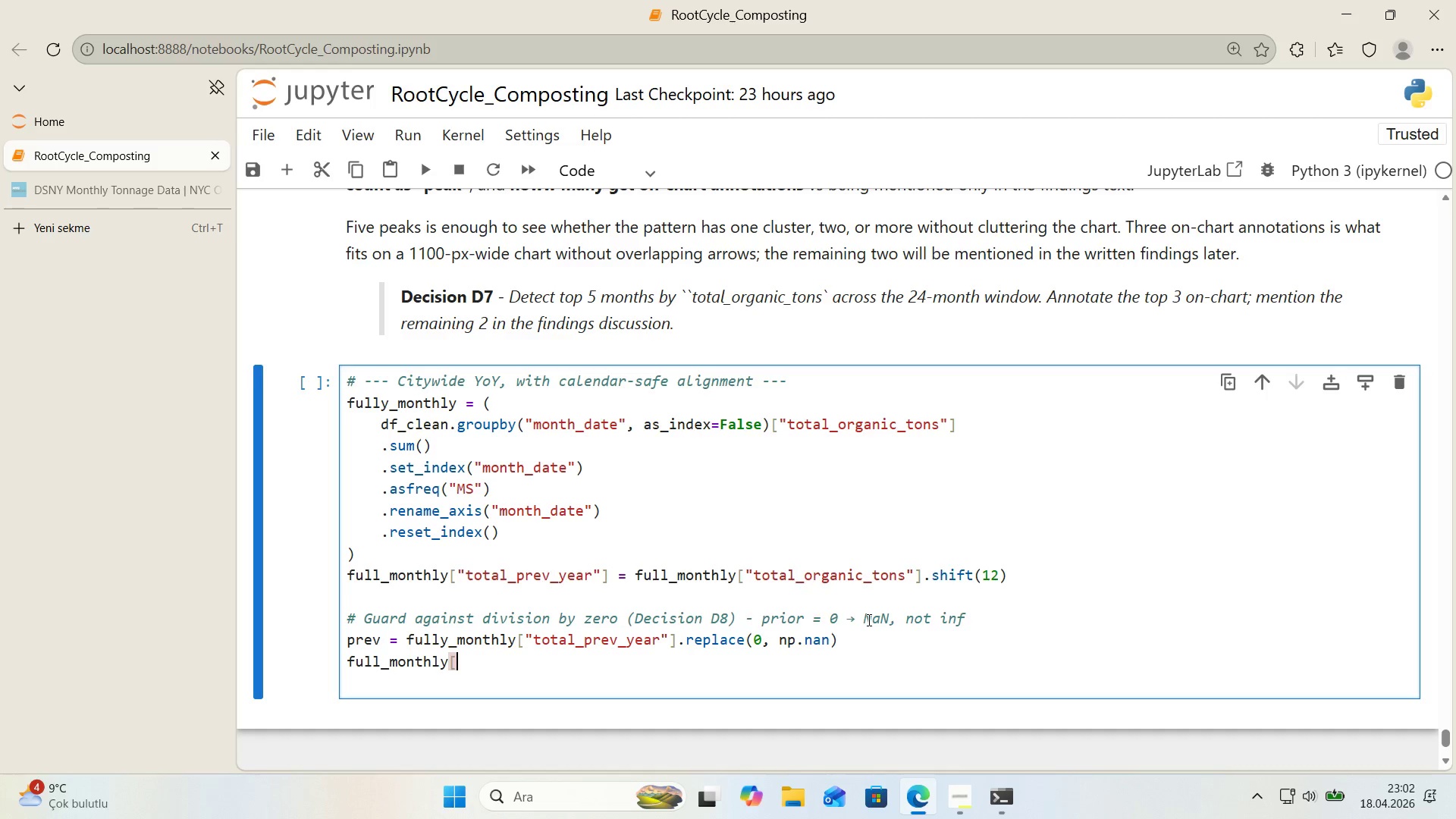 
key(Alt+Control+9)
 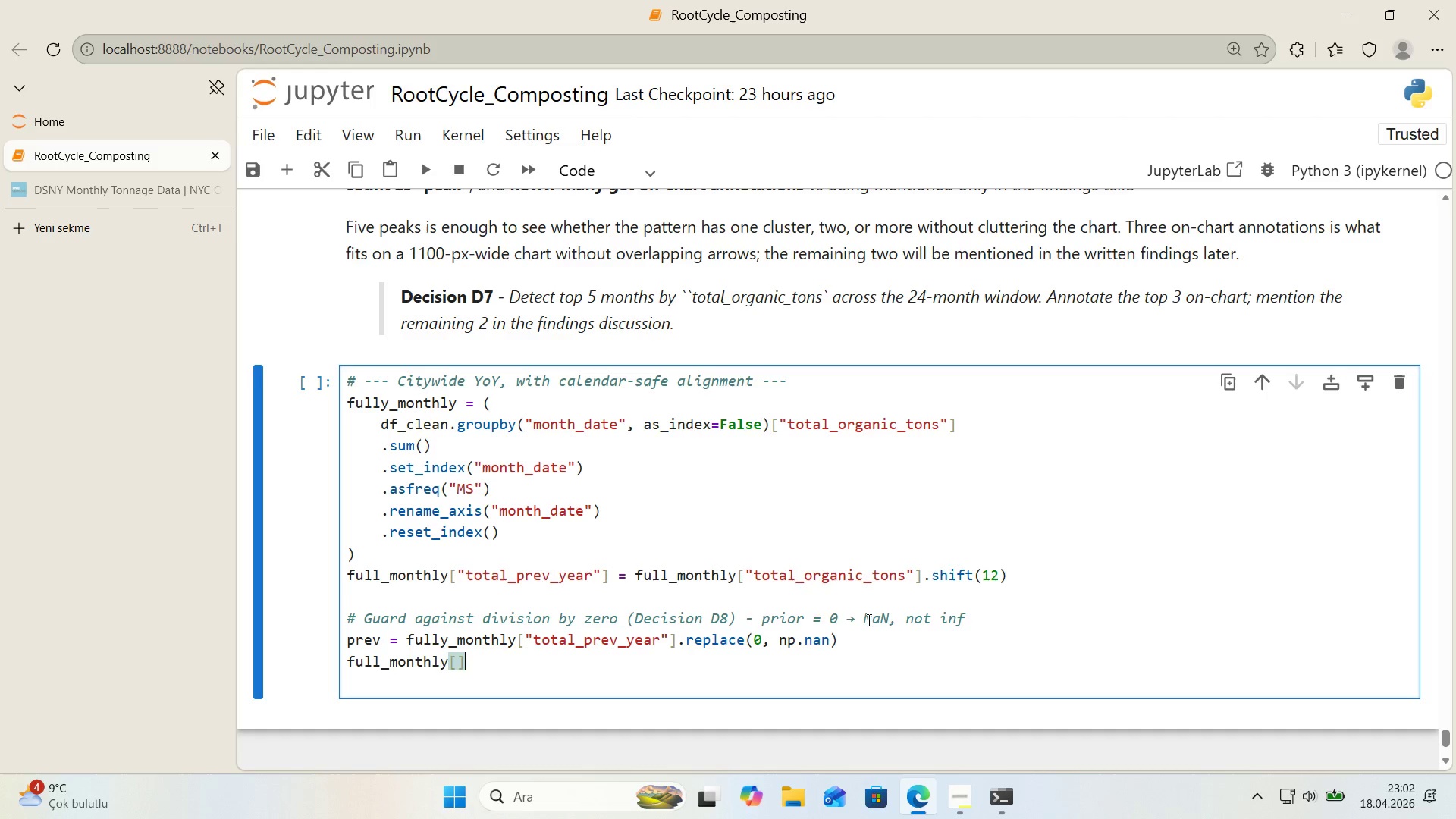 
key(ArrowLeft)
 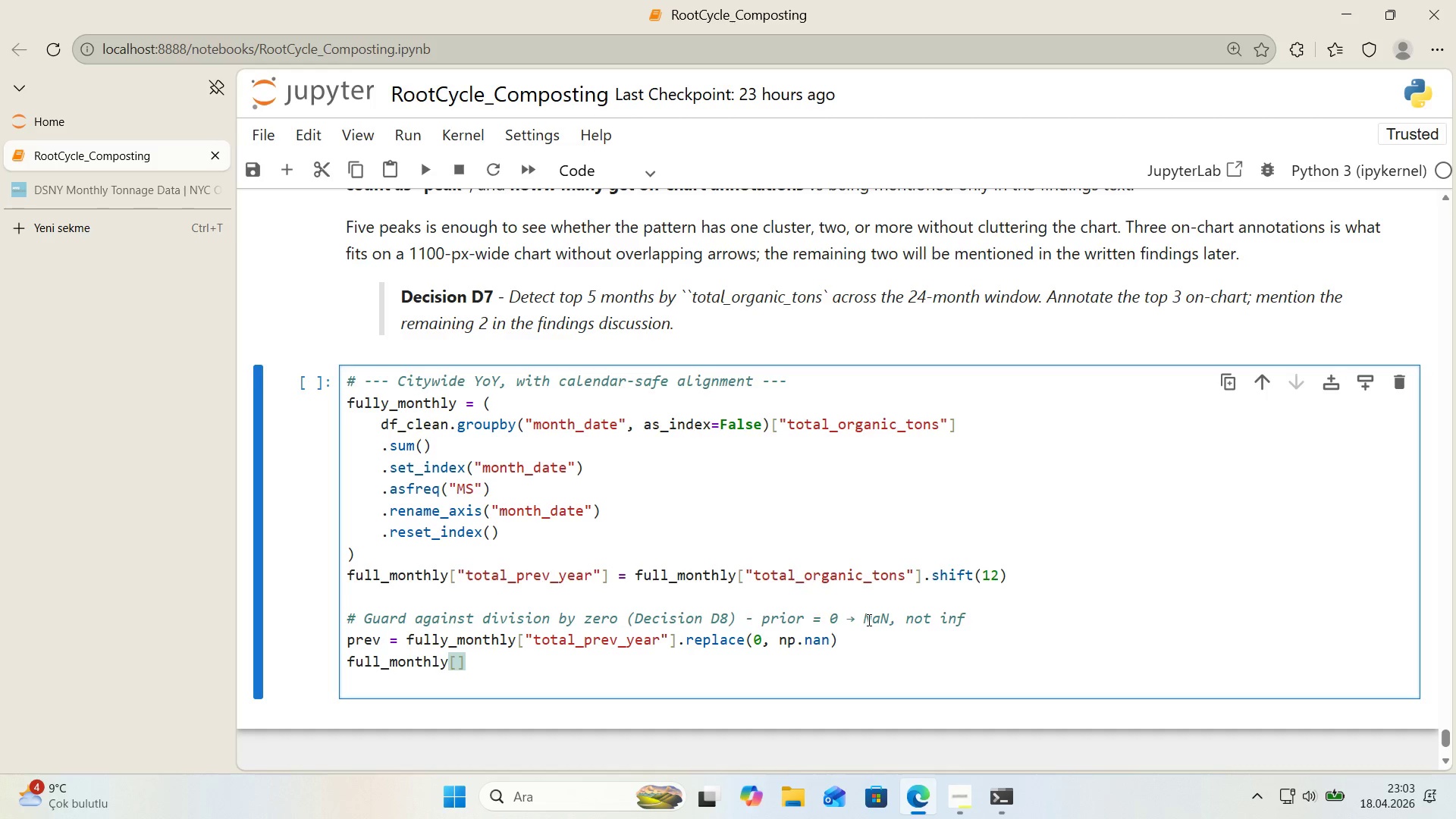 
wait(7.86)
 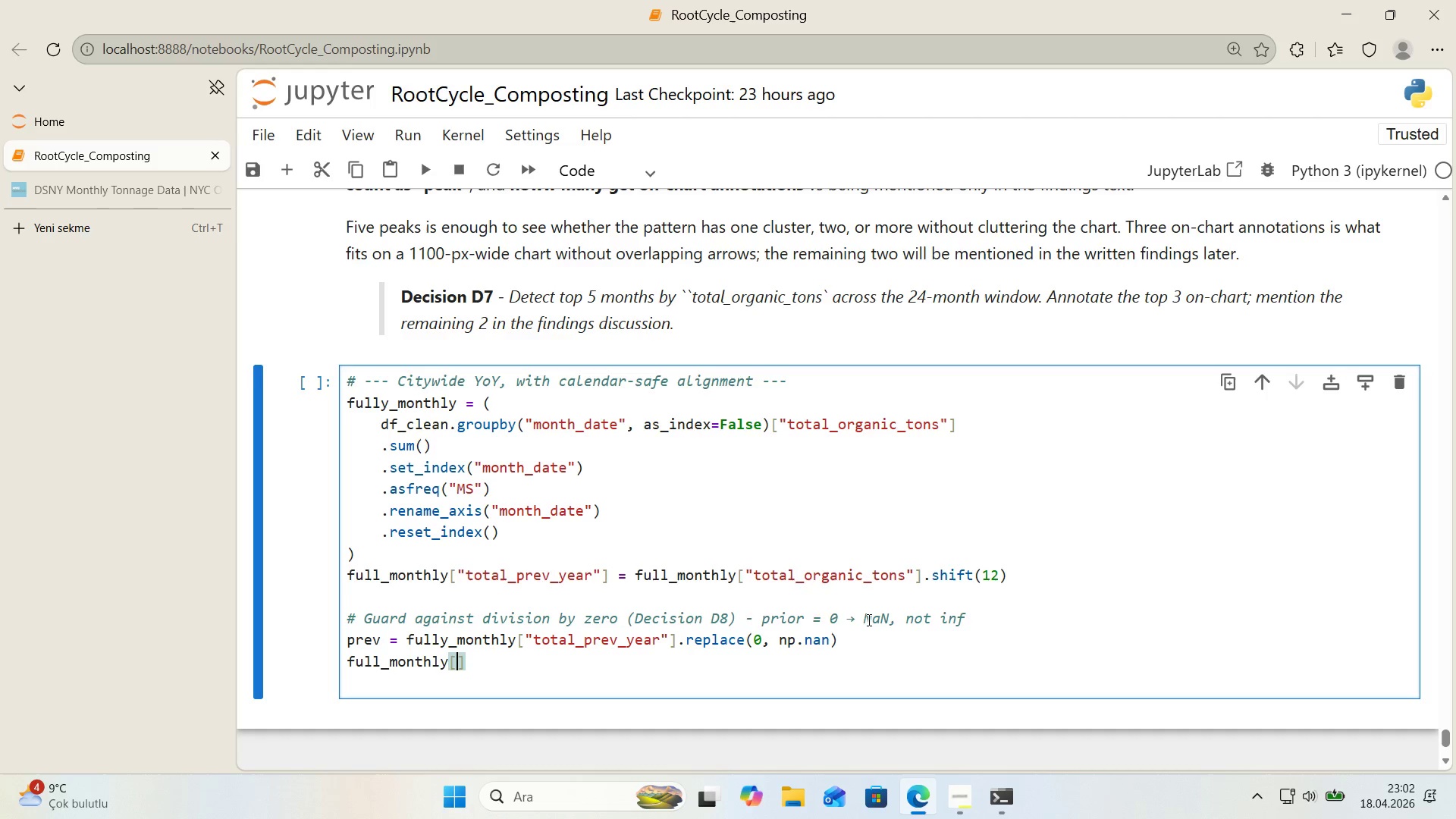 
key(Backquote)
 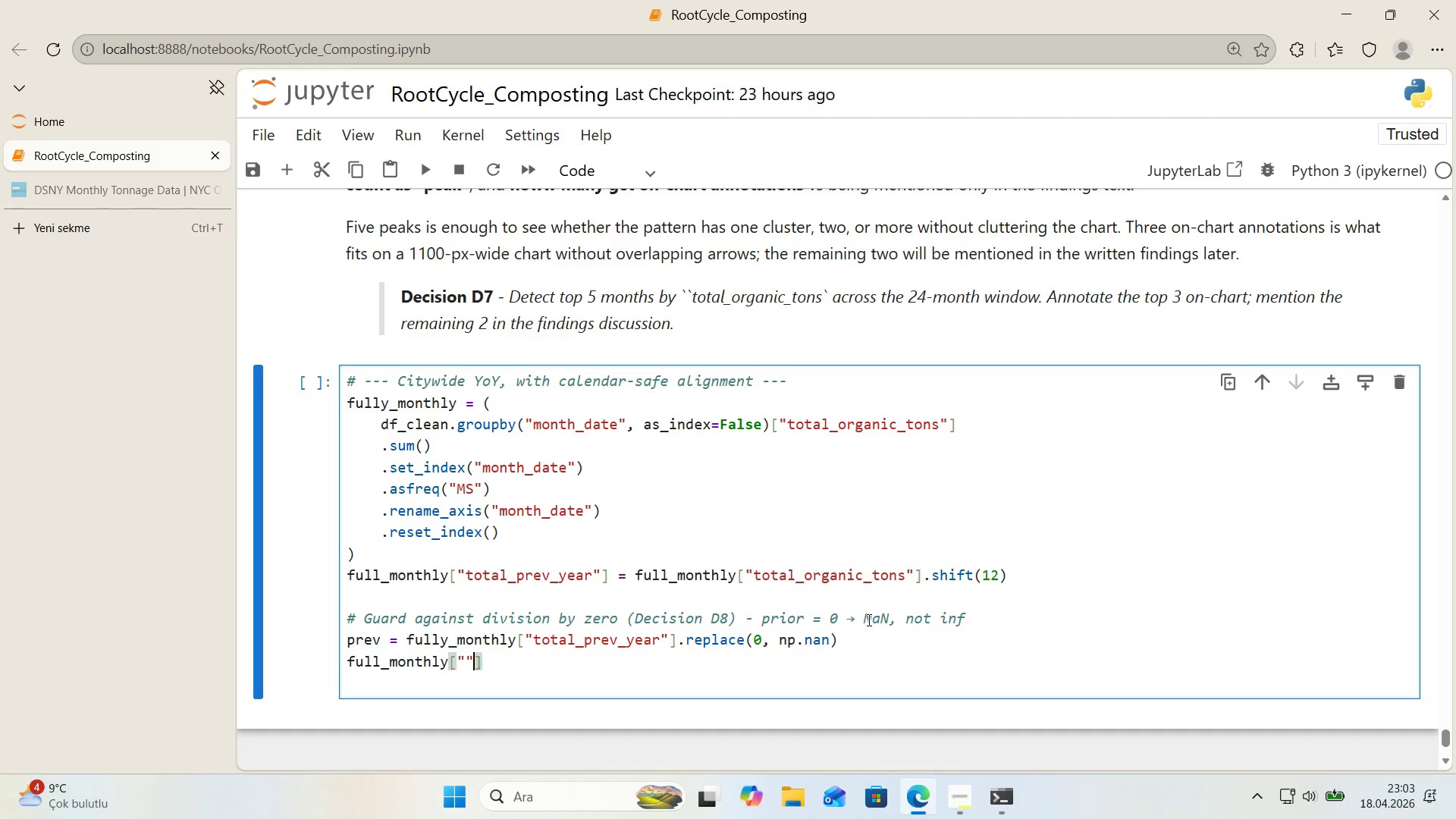 
key(Backquote)
 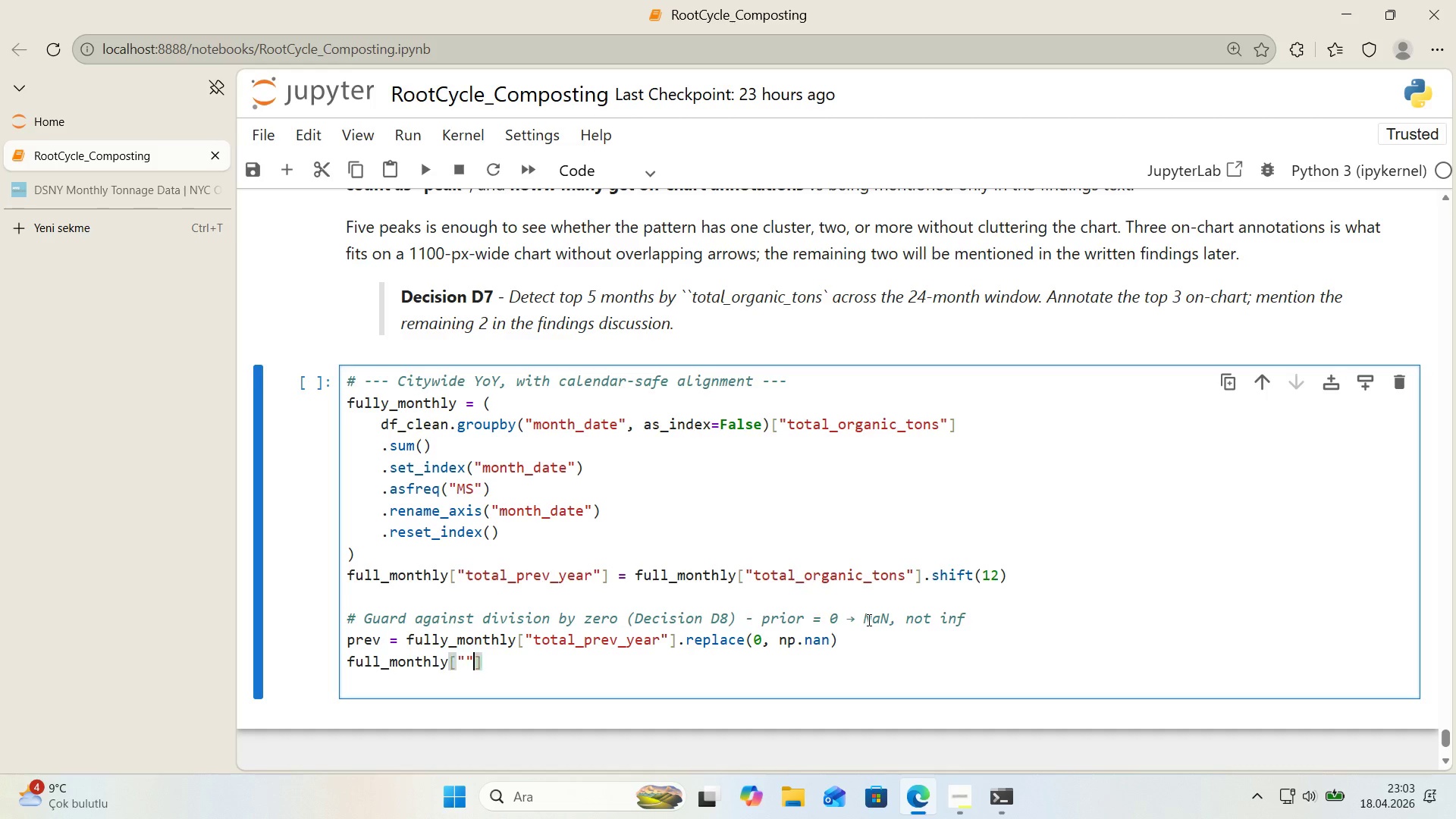 
key(Backquote)
 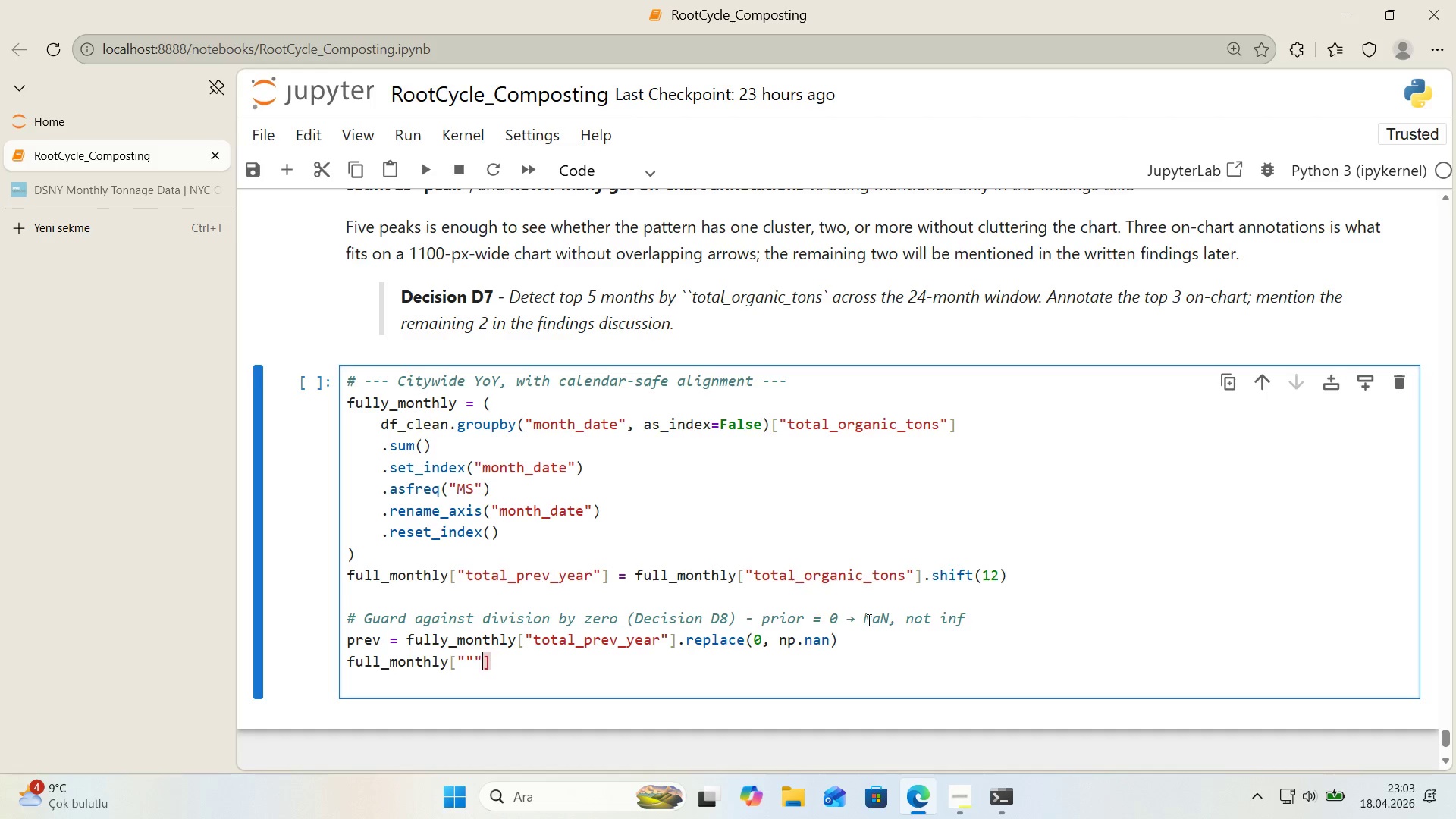 
key(Backspace)
 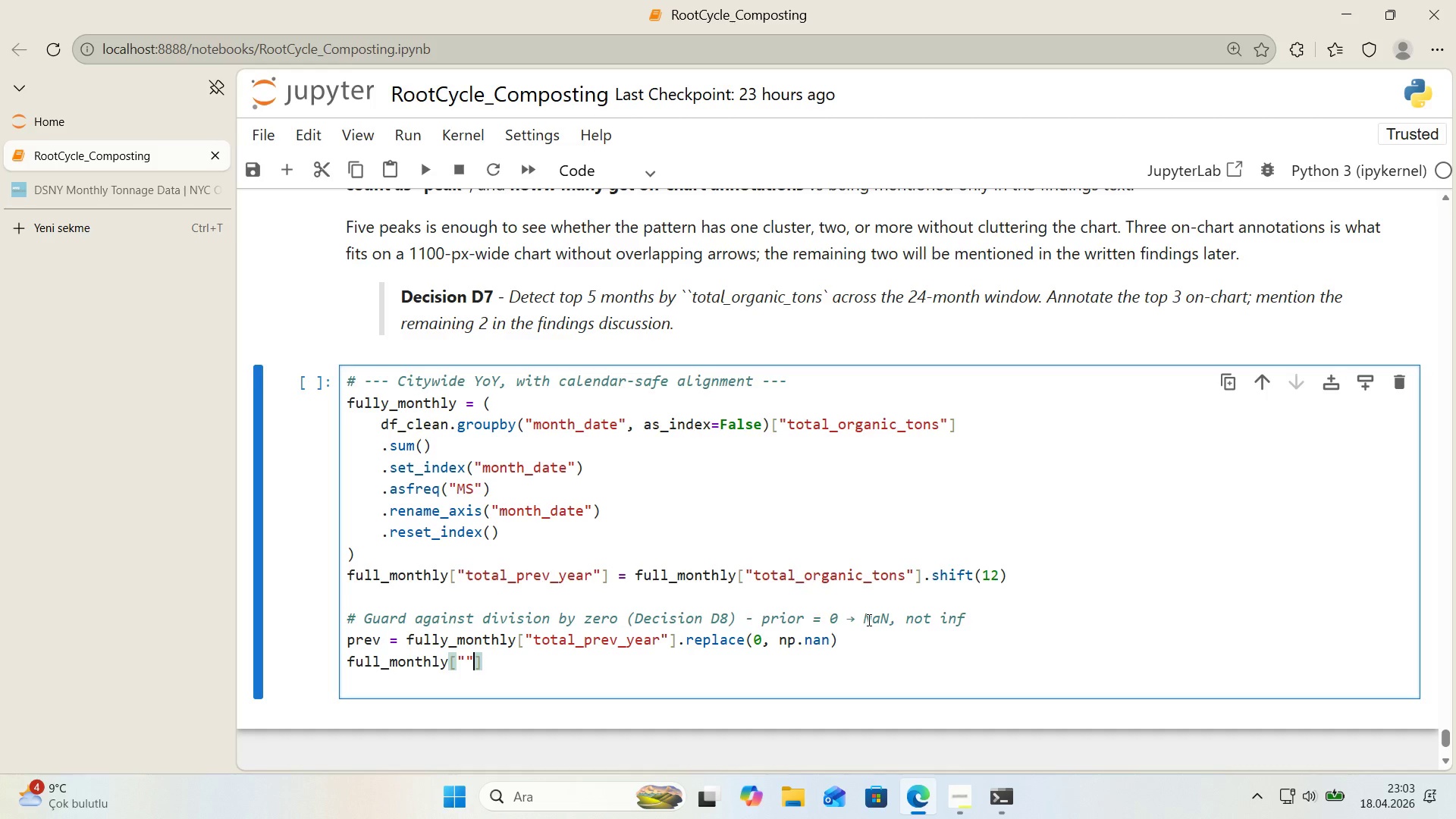 
key(ArrowLeft)
 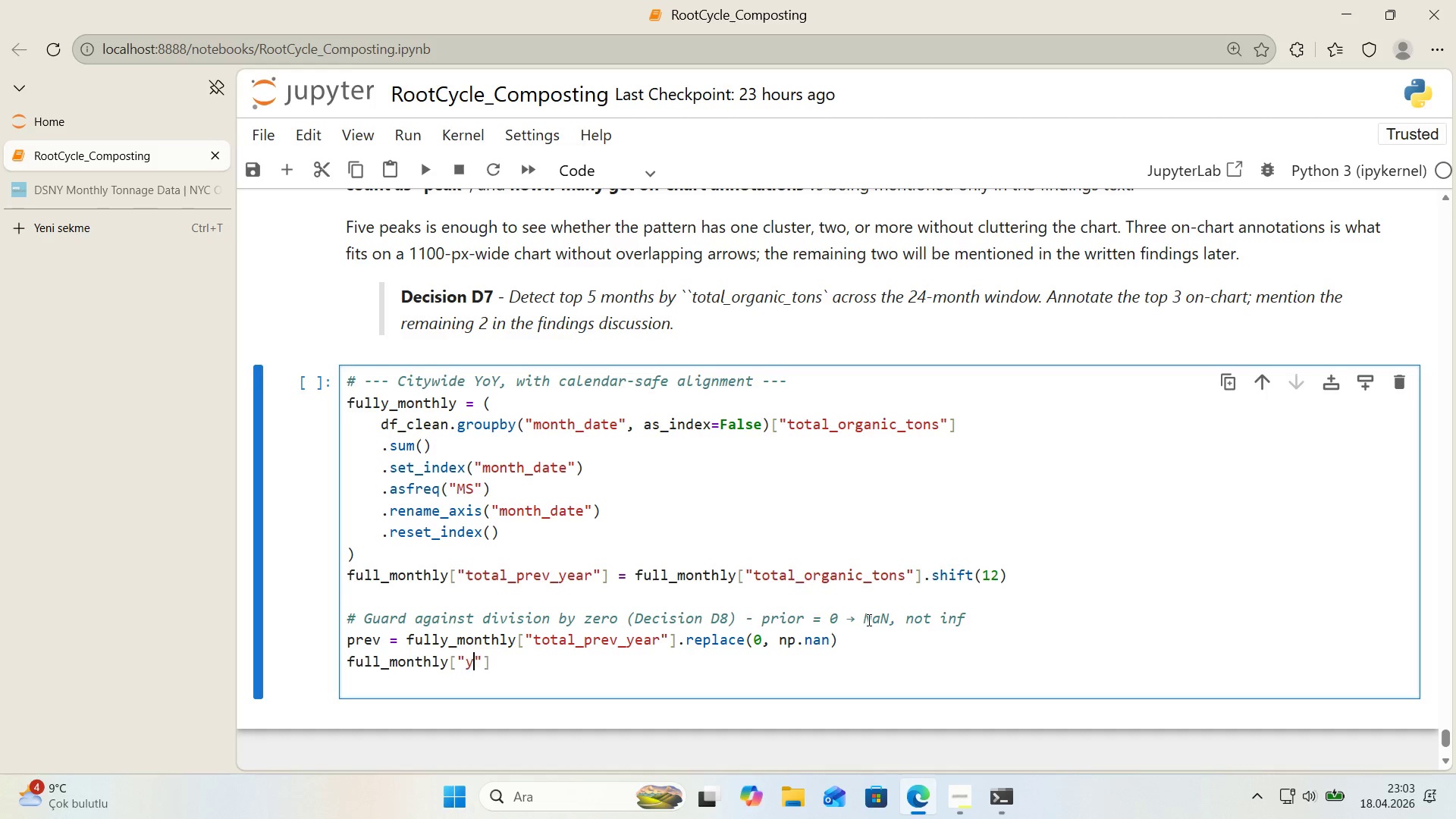 
type(yoy_pct)
 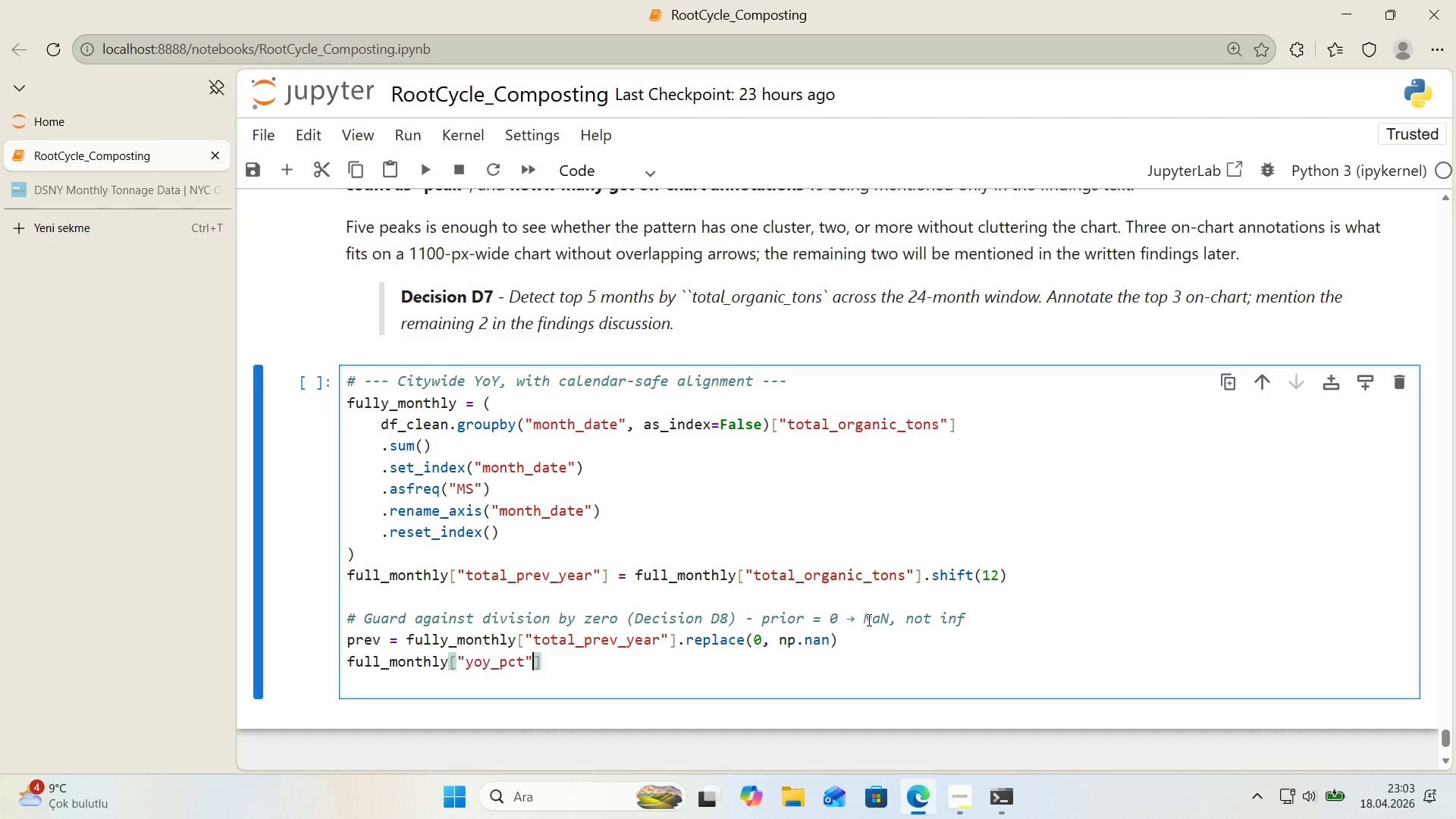 
 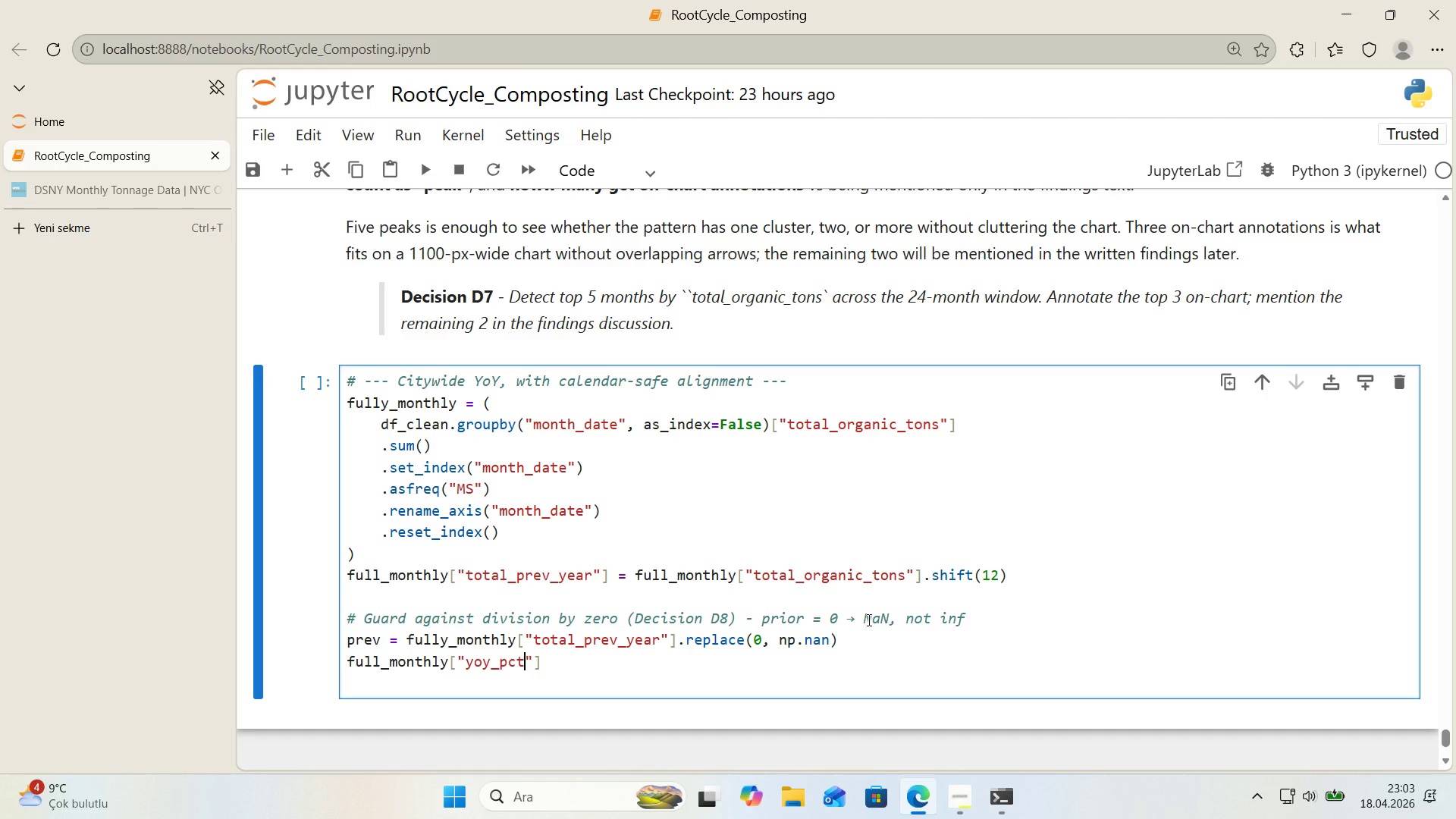 
key(ArrowRight)
 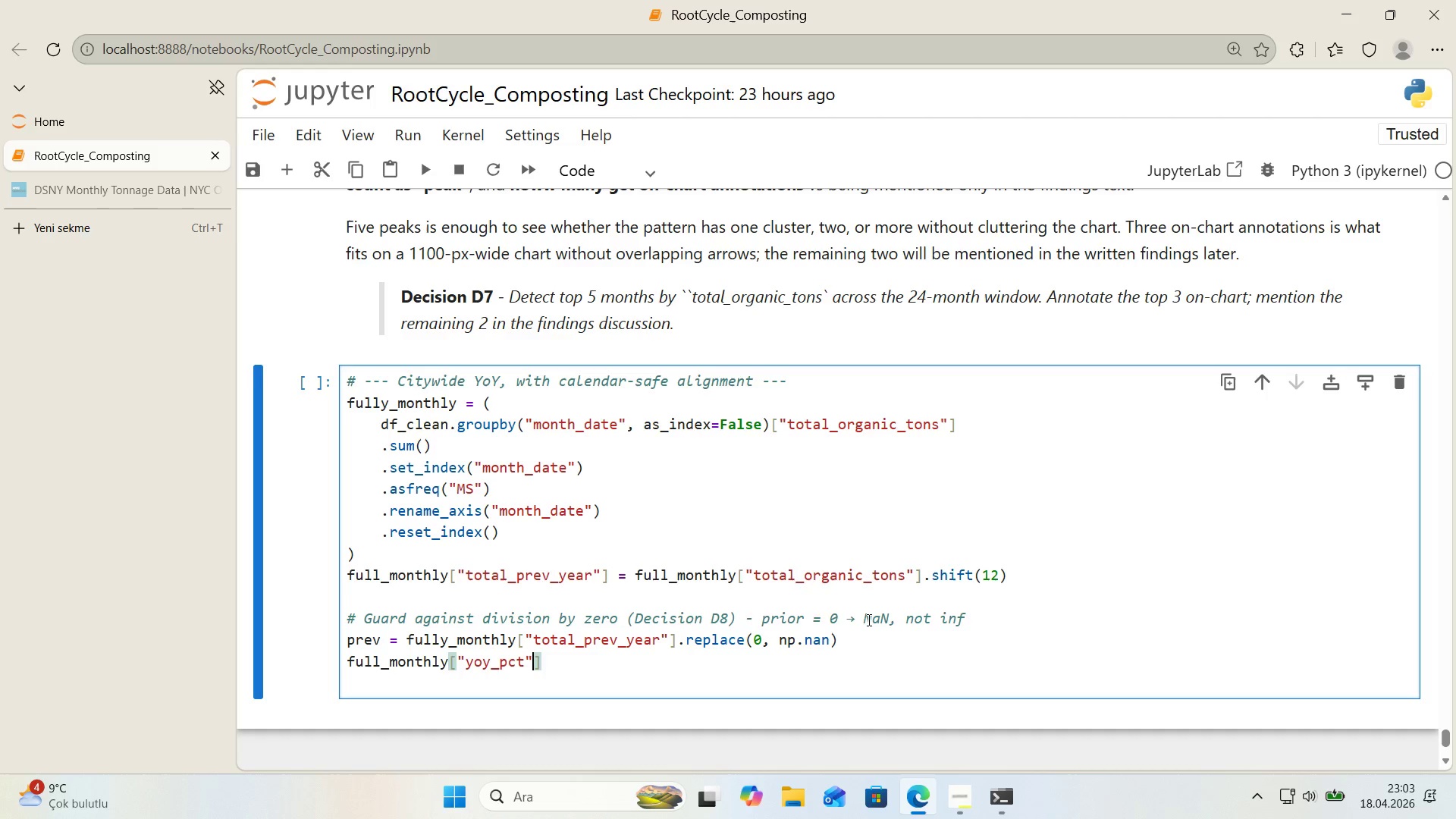 
key(ArrowRight)
 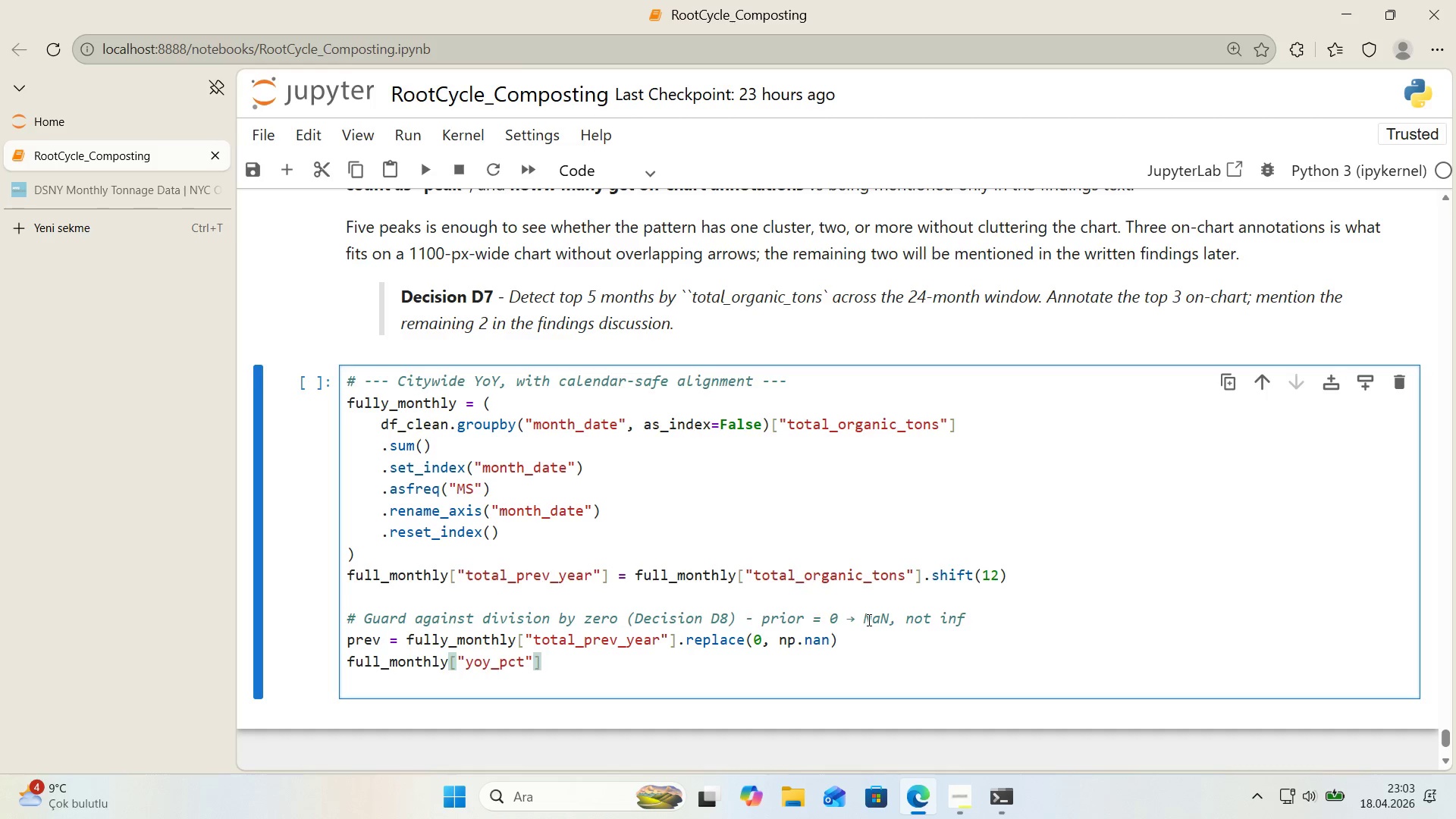 
key(Enter)
 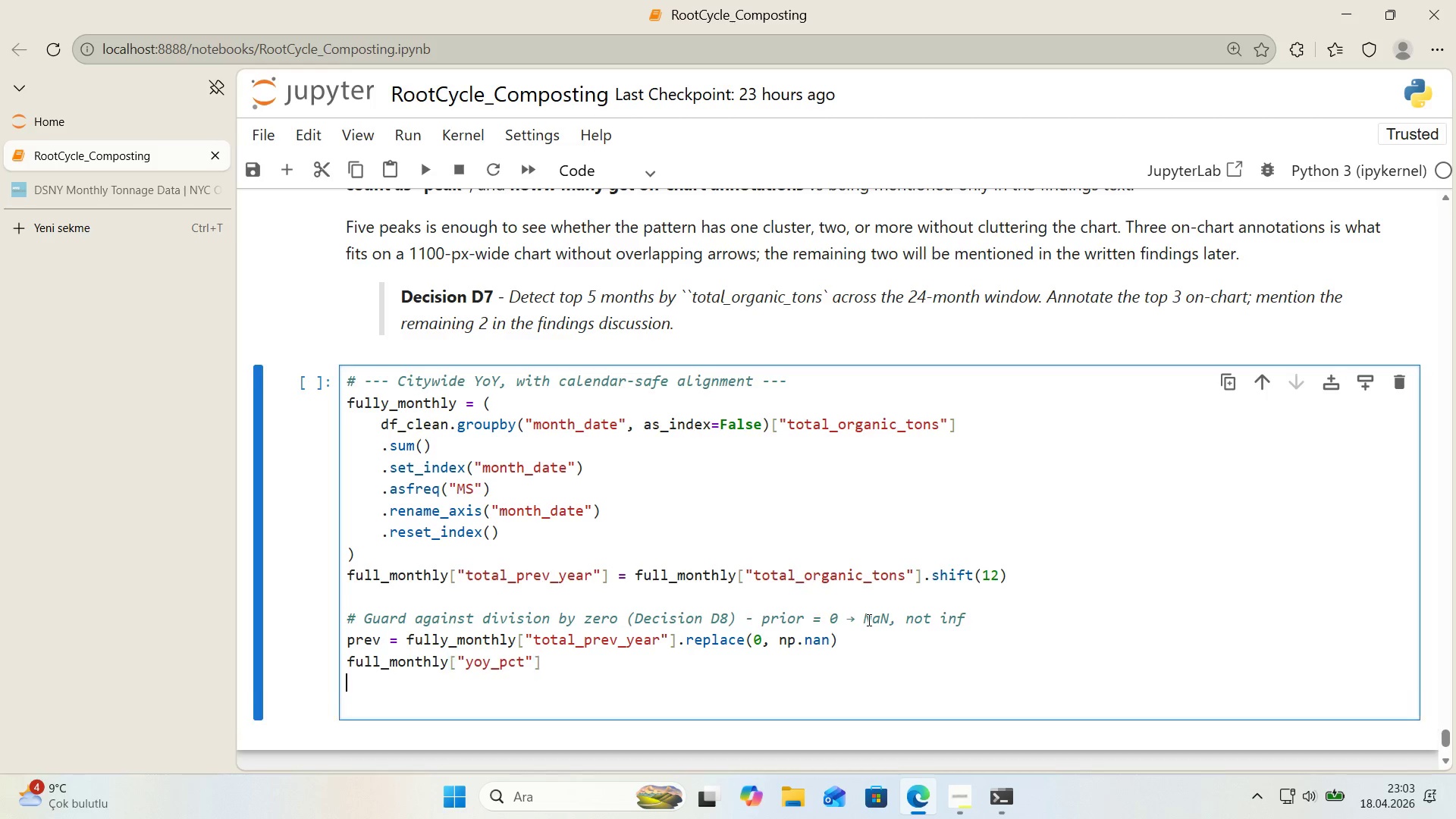 
type( )
key(Backspace)
type() *()
 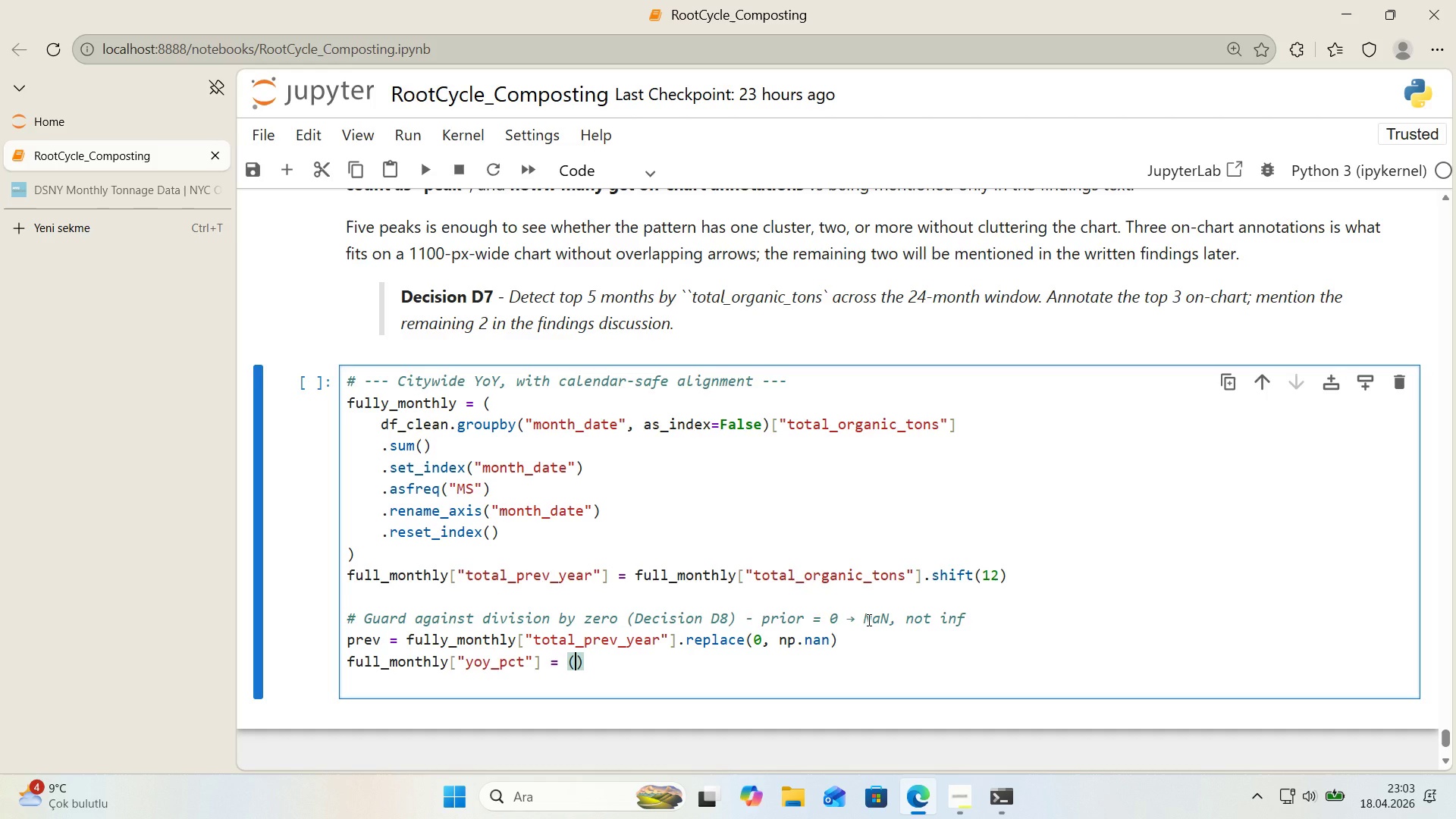 
 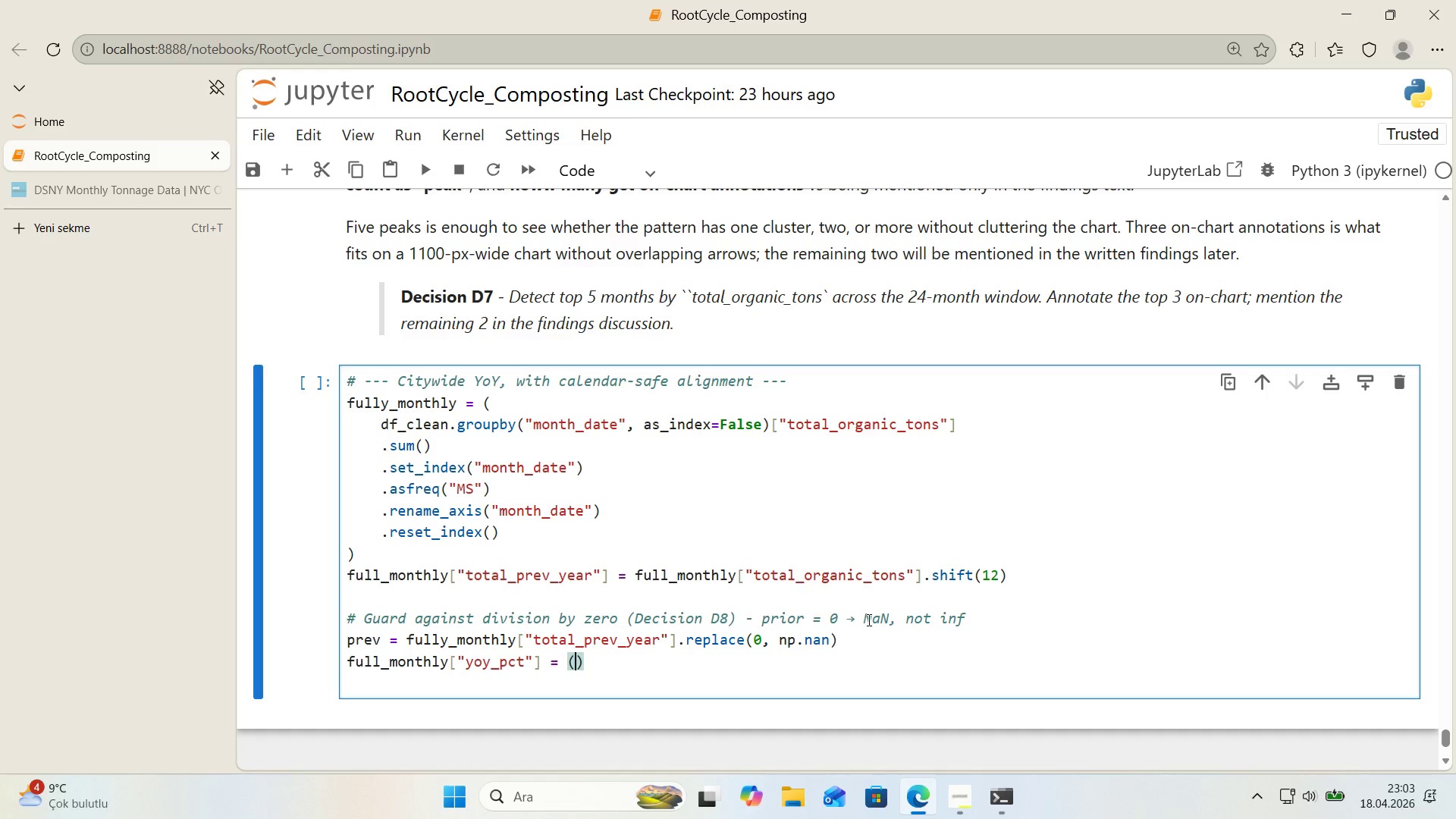 
key(ArrowLeft)
 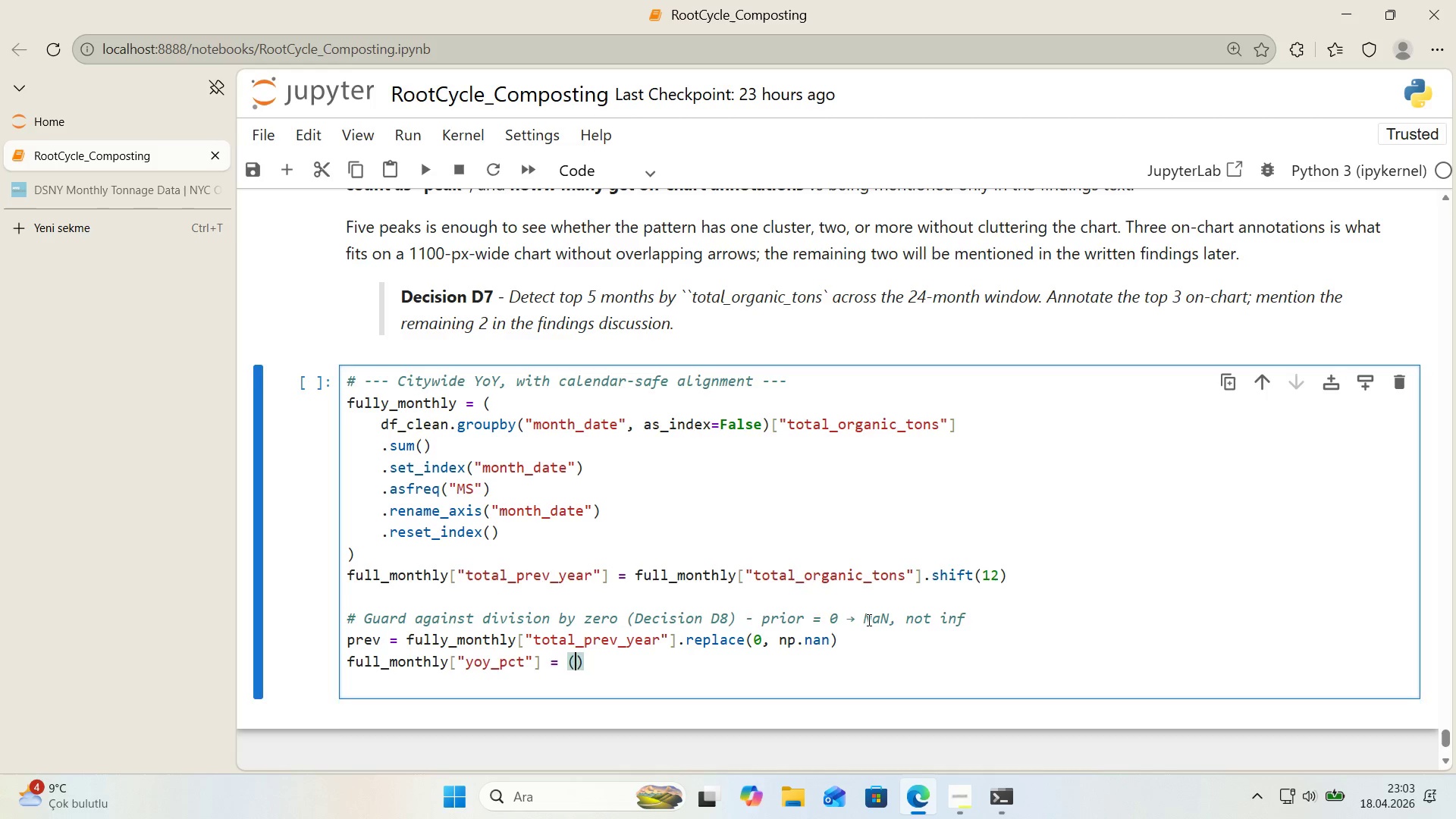 
key(Enter)
 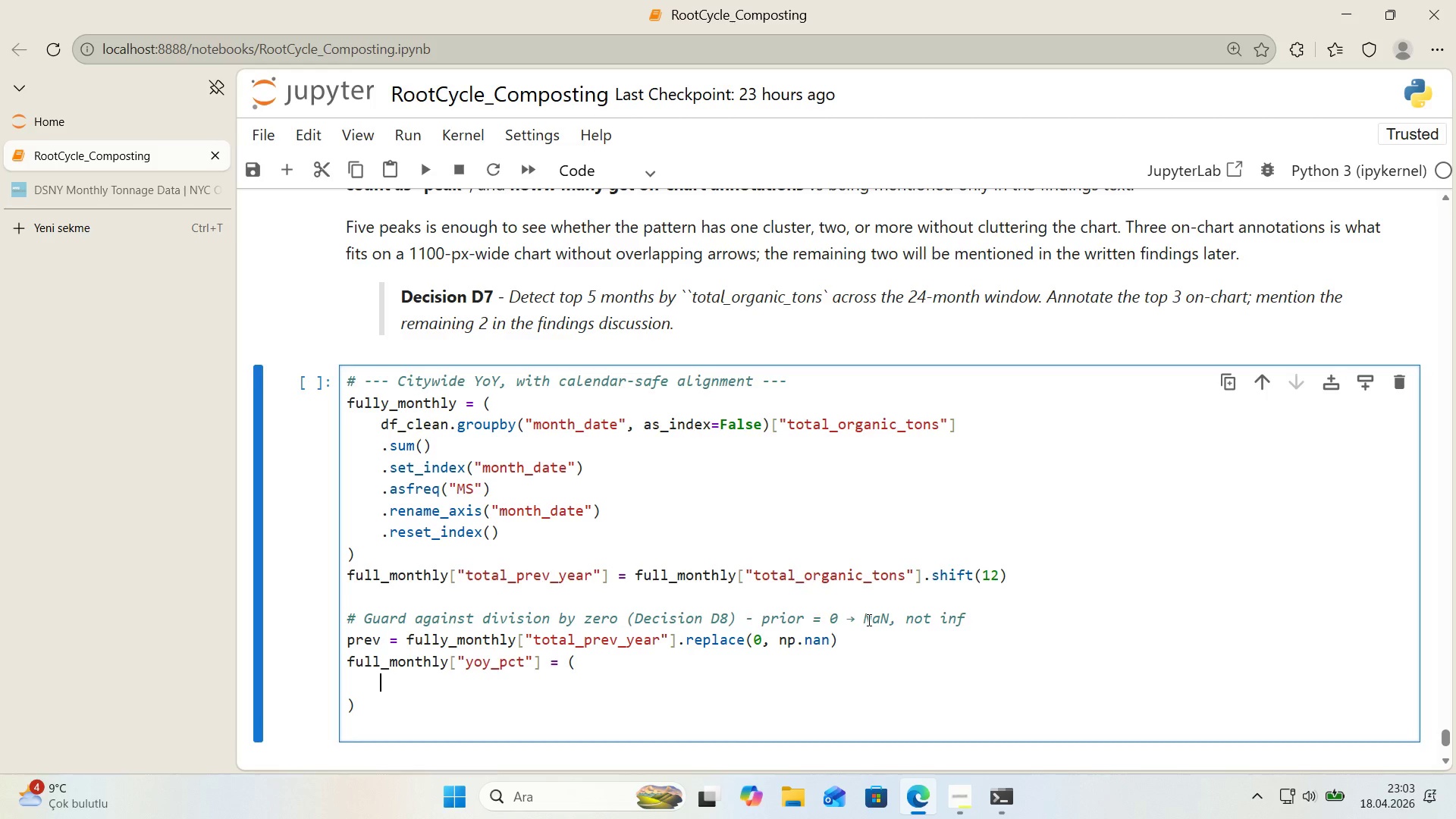 
type(*()
 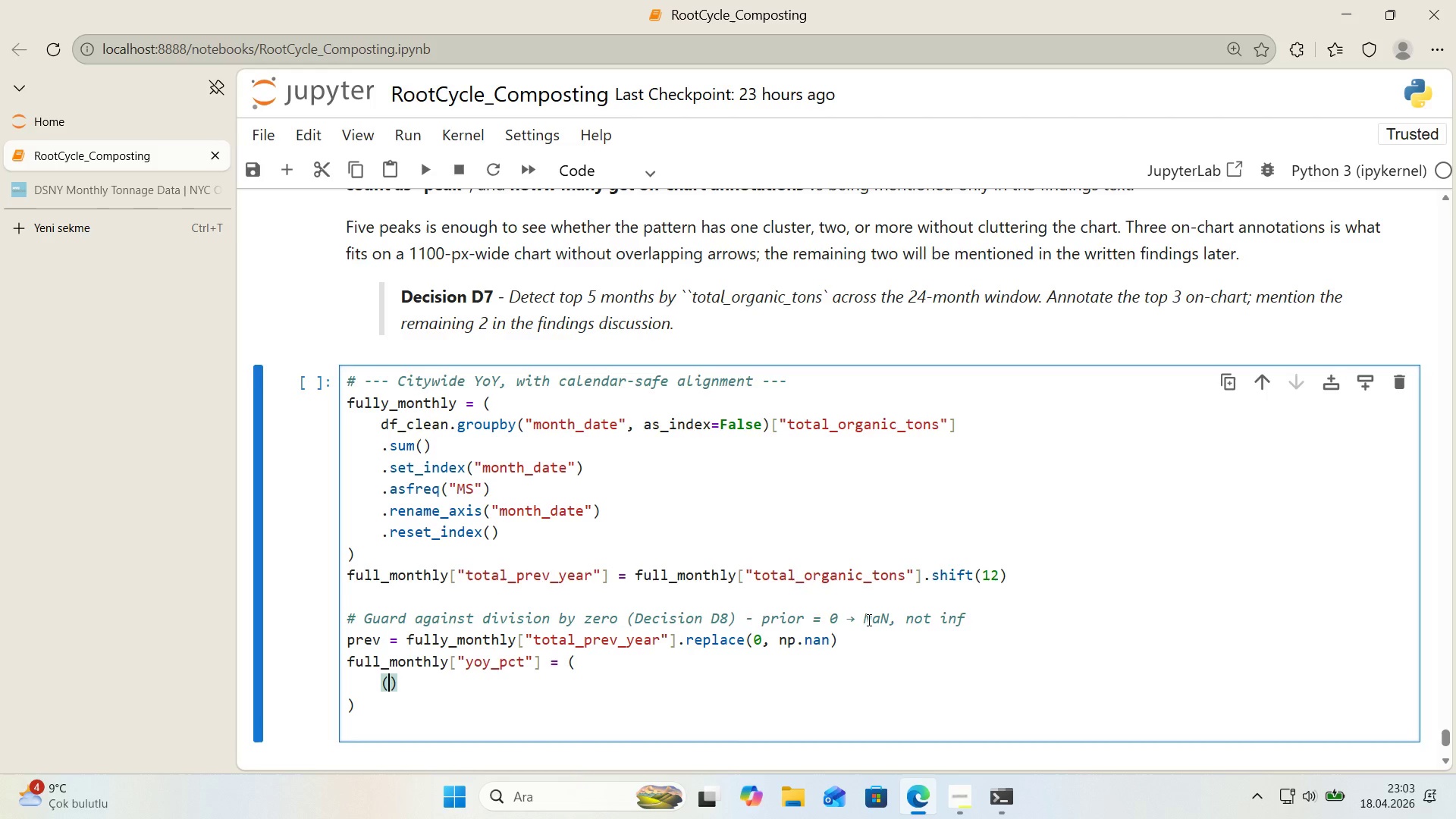 
key(ArrowLeft)
 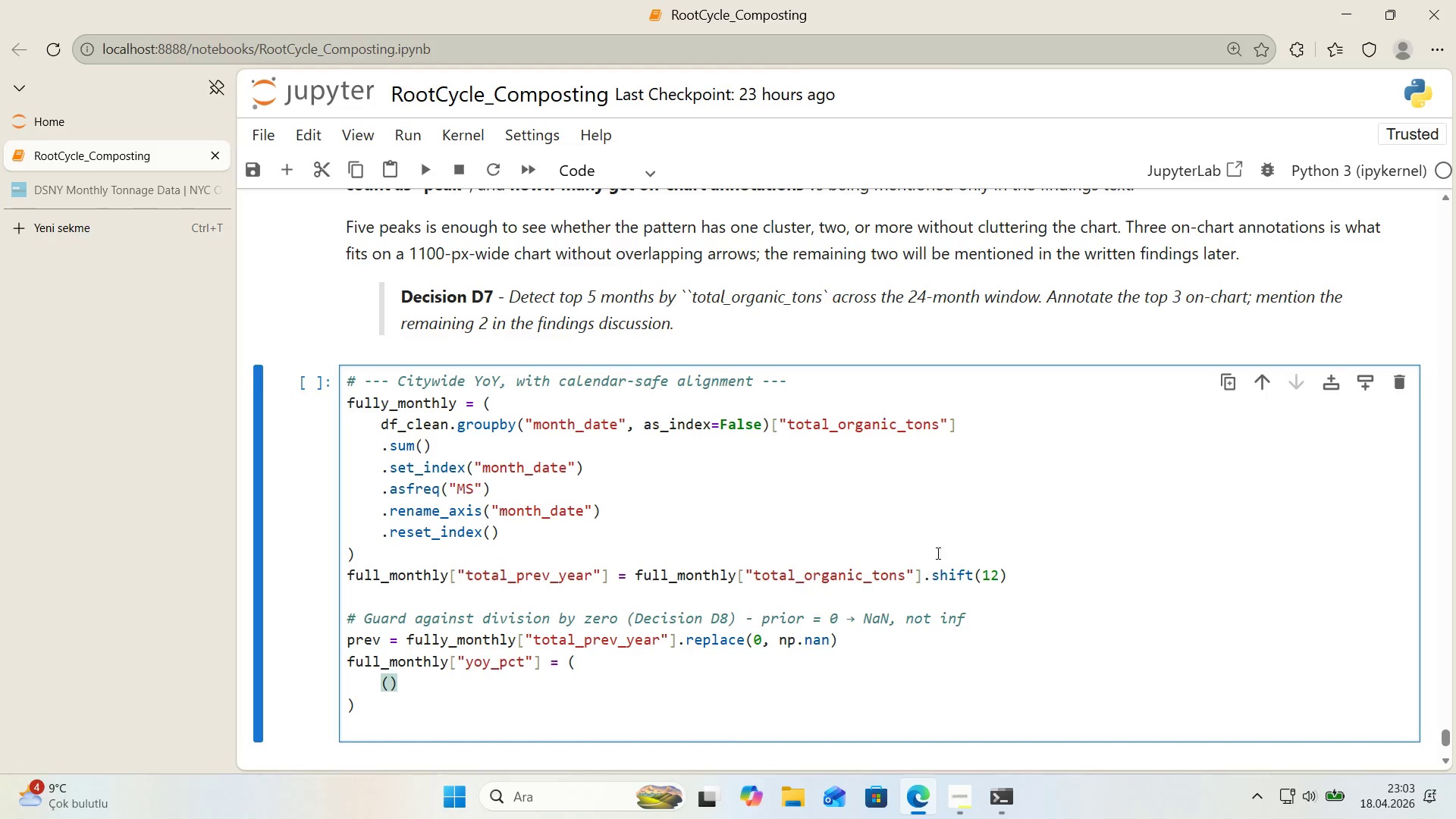 
scroll: coordinate [940, 556], scroll_direction: down, amount: 1.0
 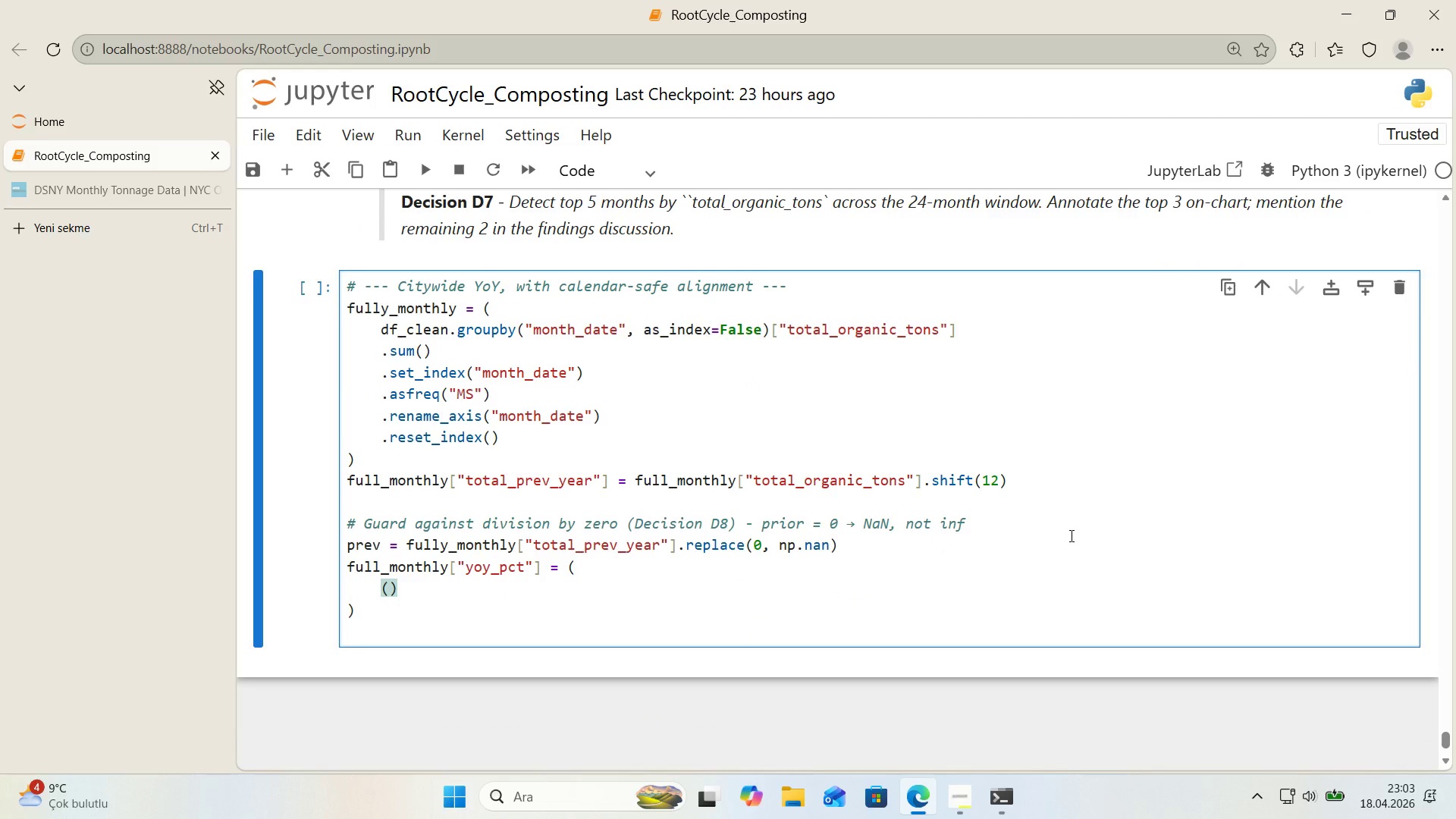 
type(full_monthly)
 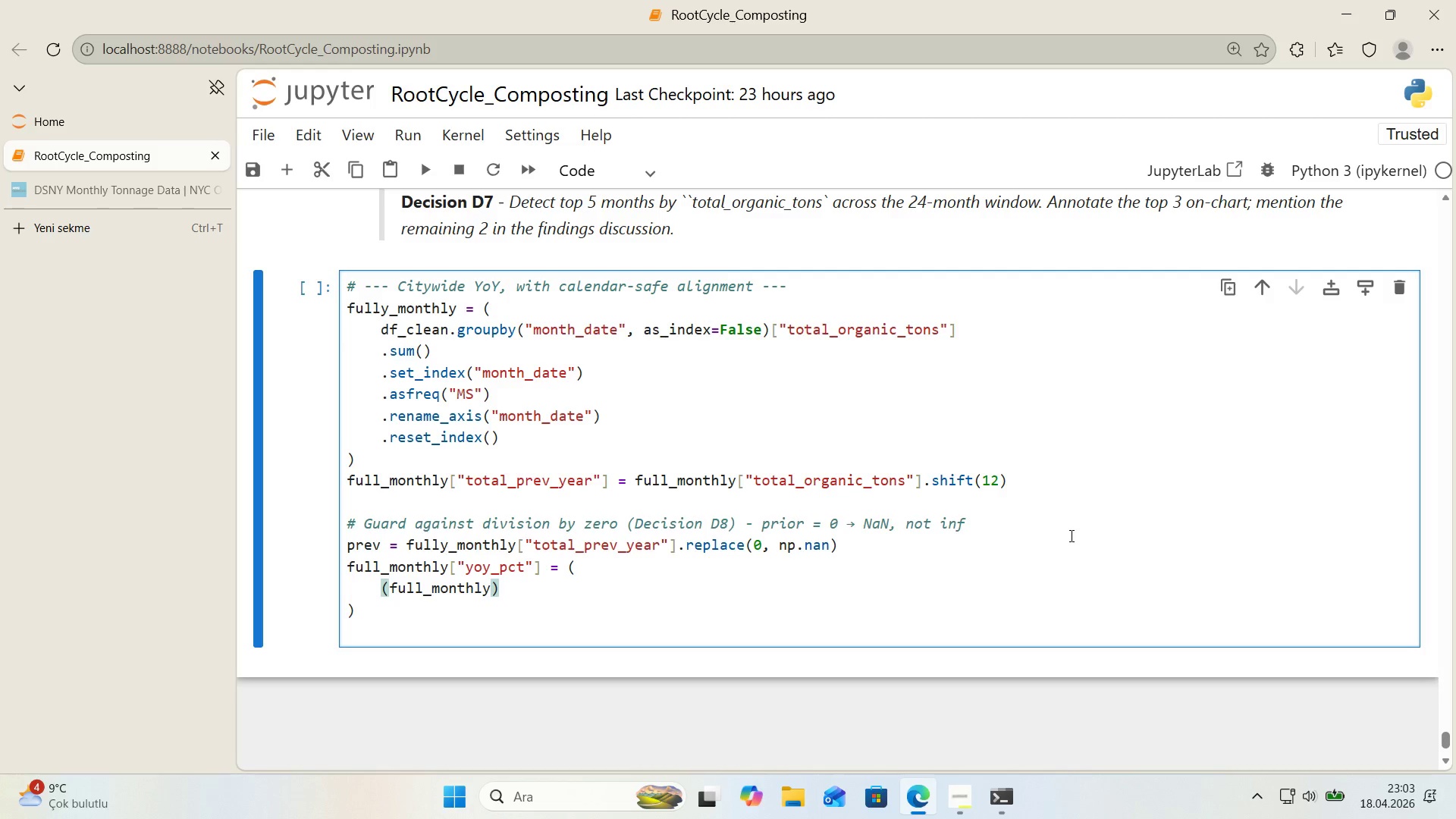 
key(Alt+Control+8)
 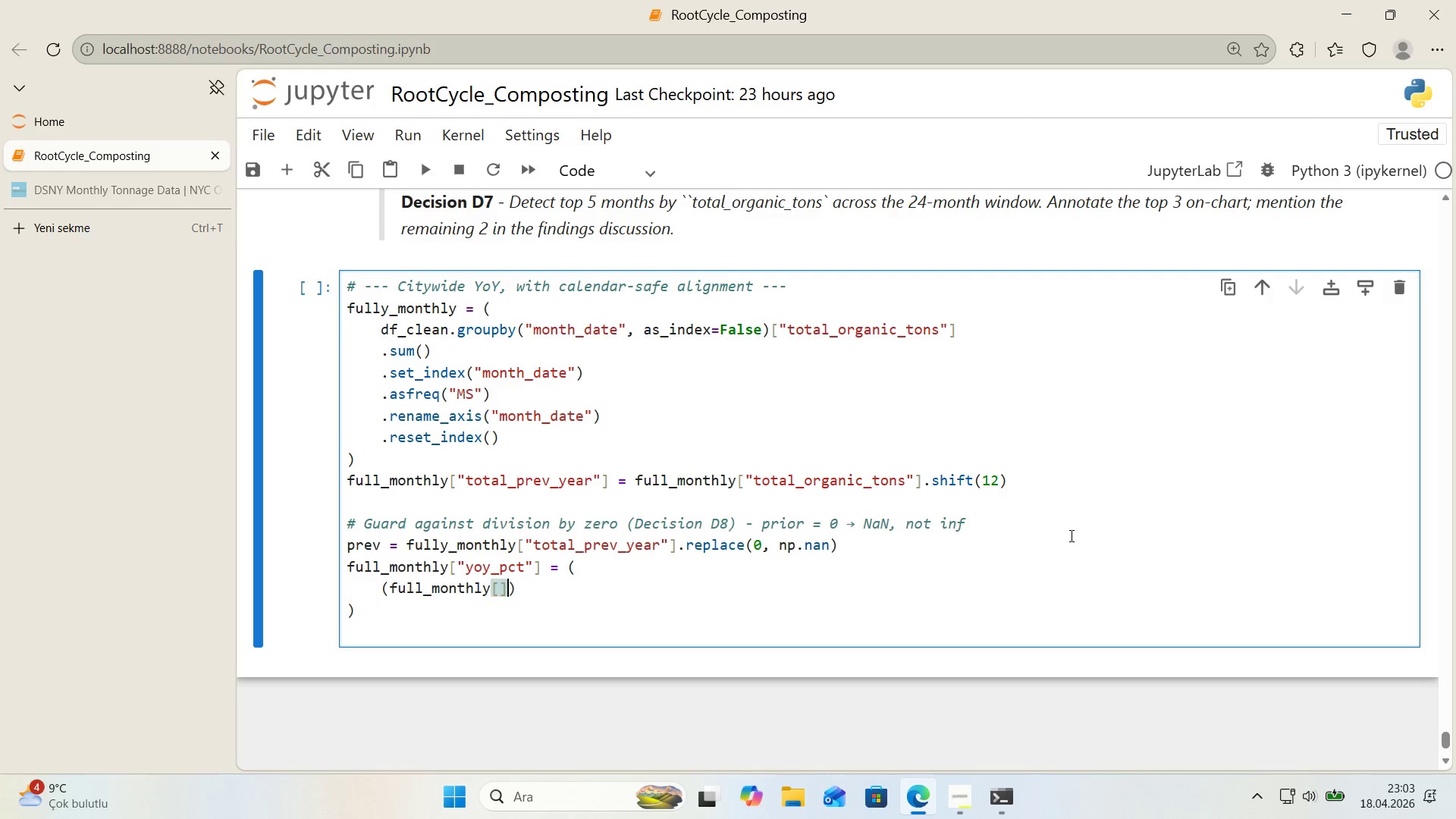 
key(Alt+Control+9)
 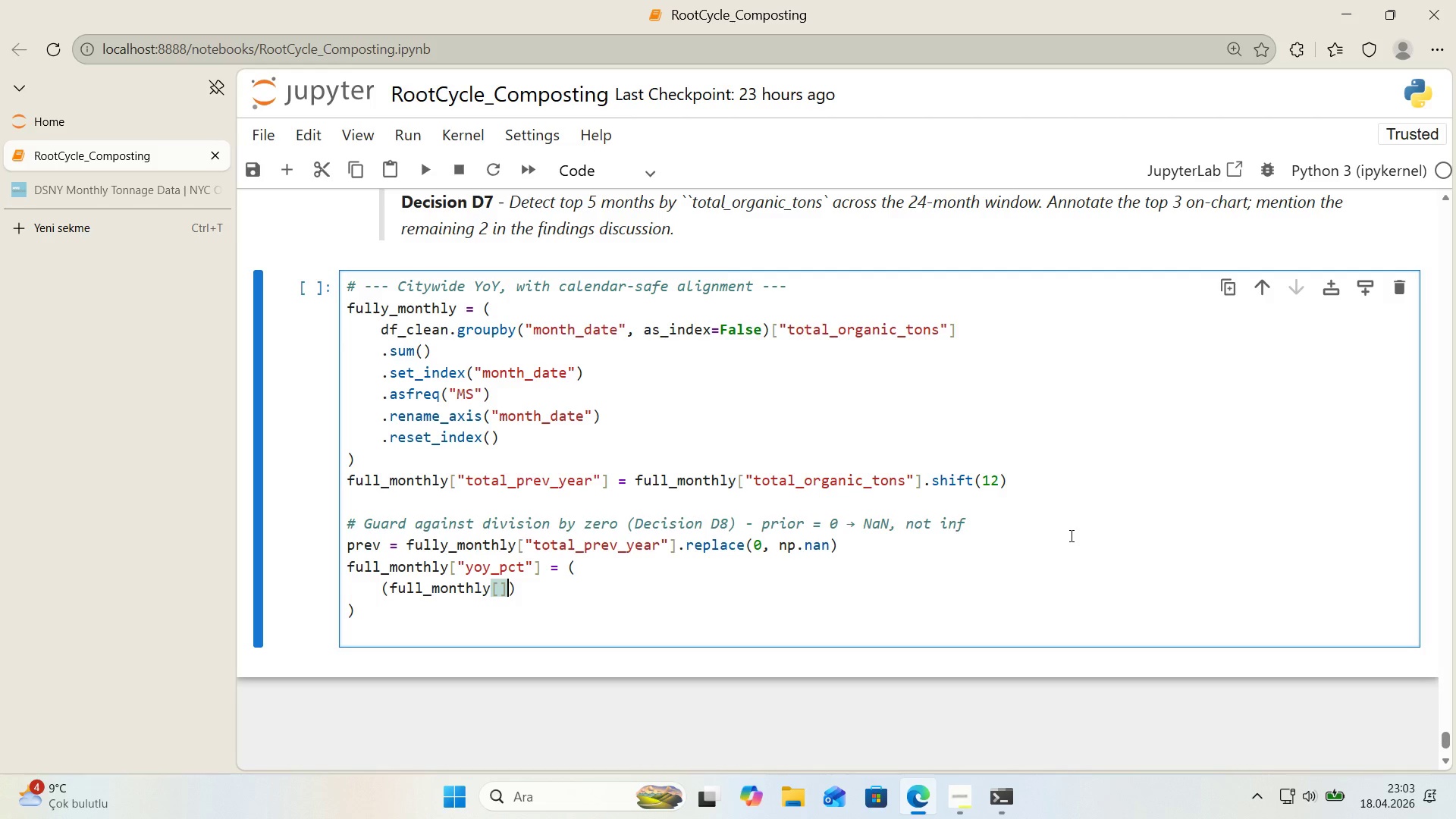 
key(ArrowLeft)
 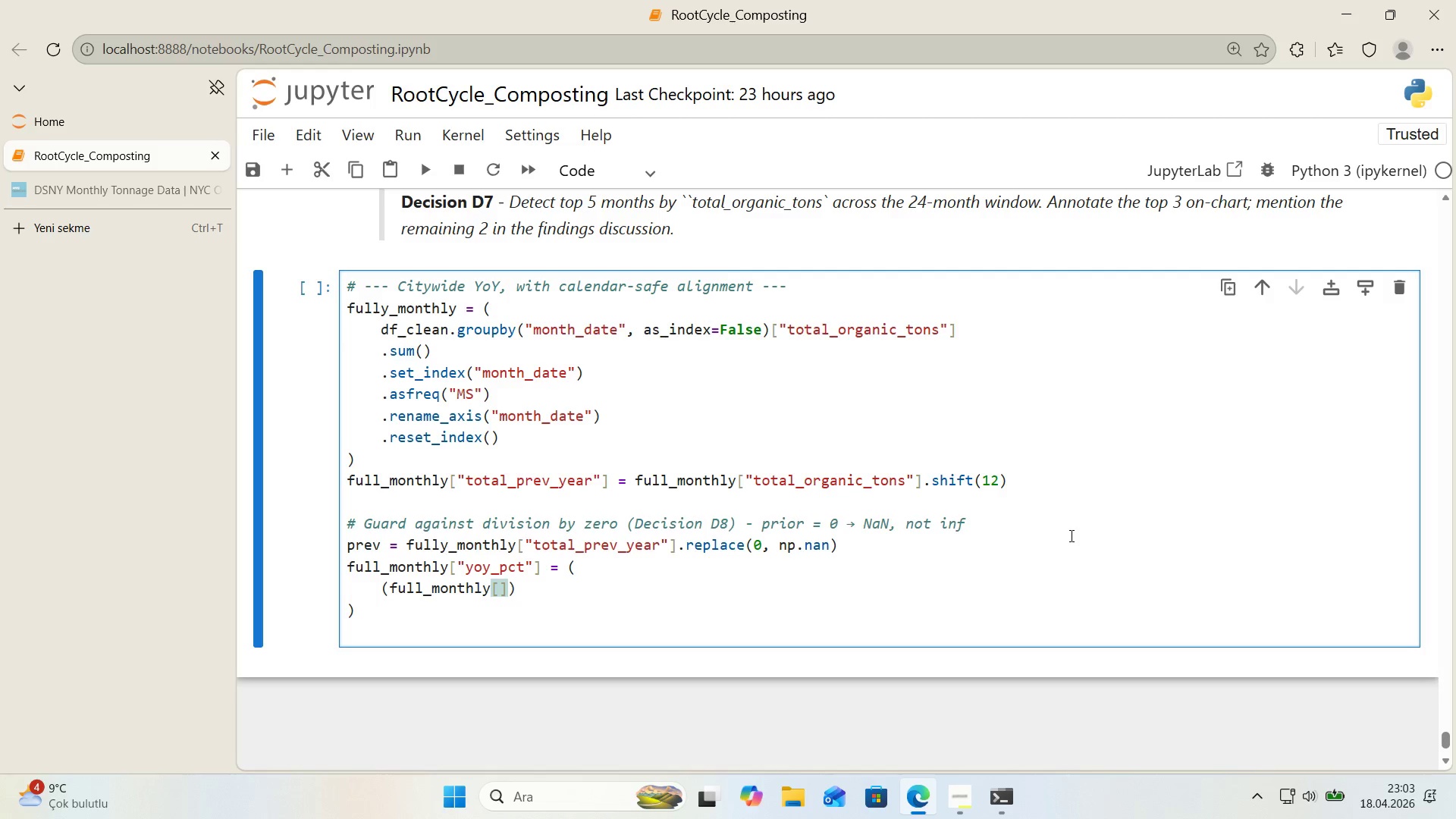 
wait(7.8)
 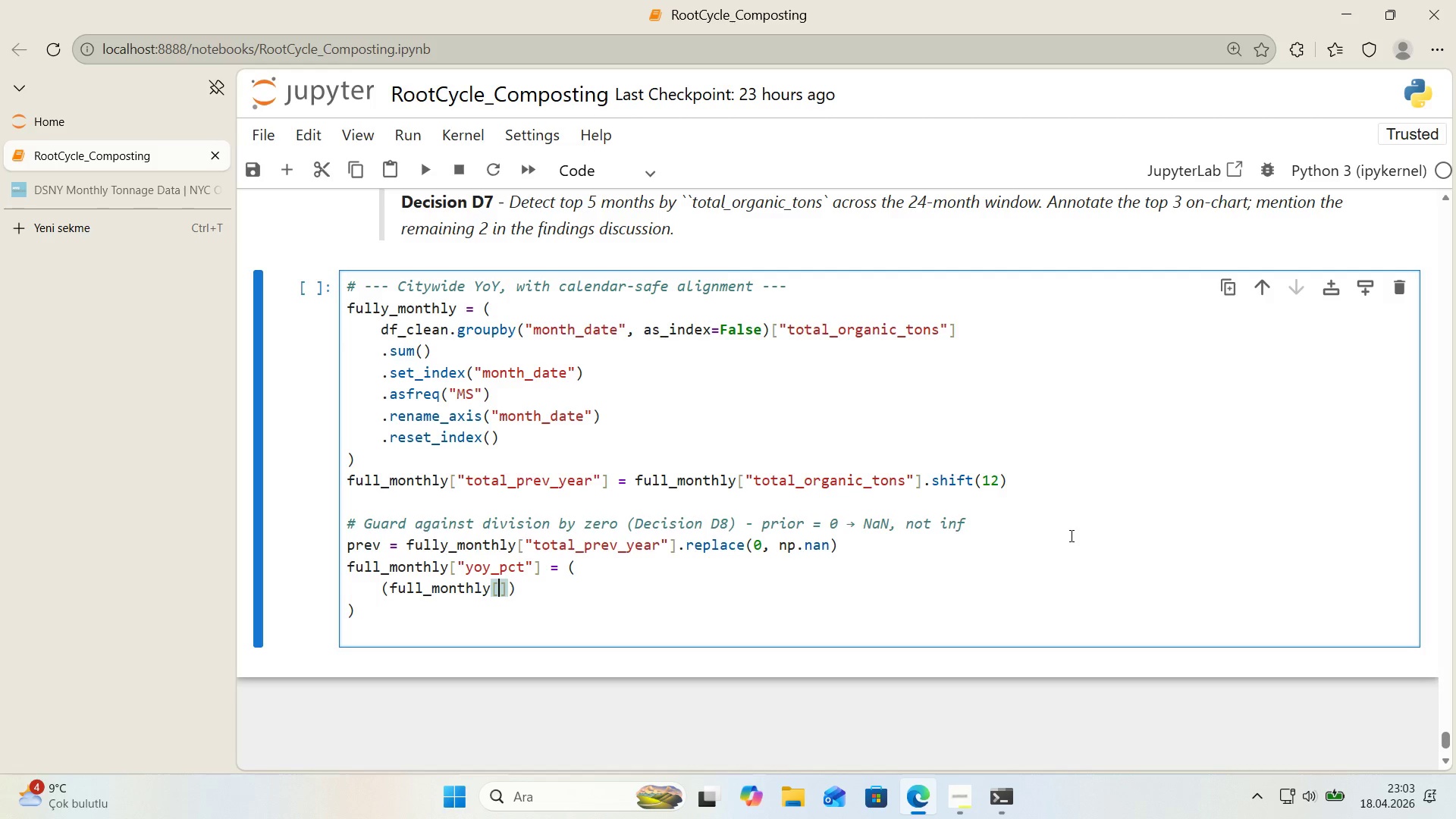 
key(Backquote)
 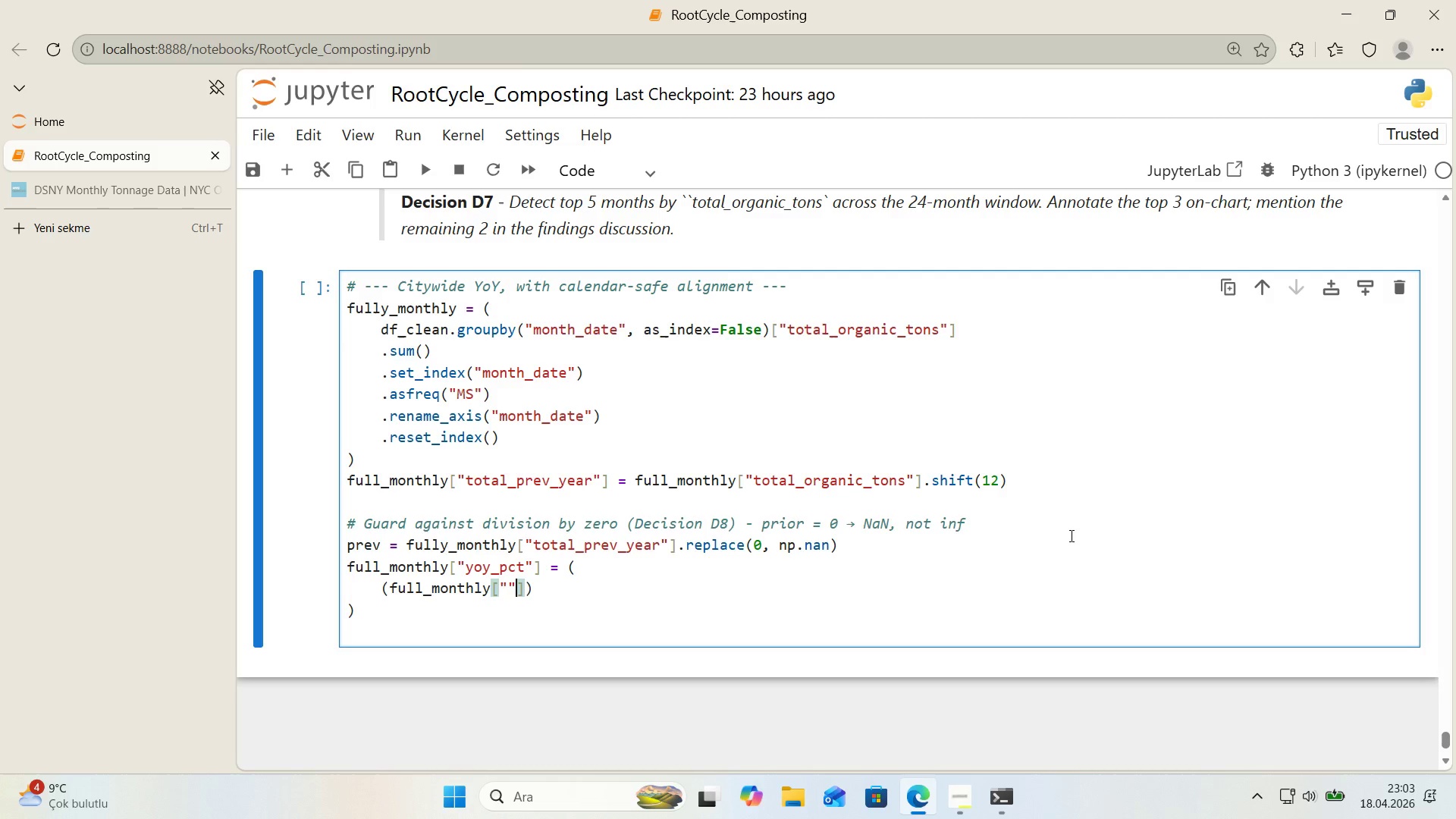 
key(Backquote)
 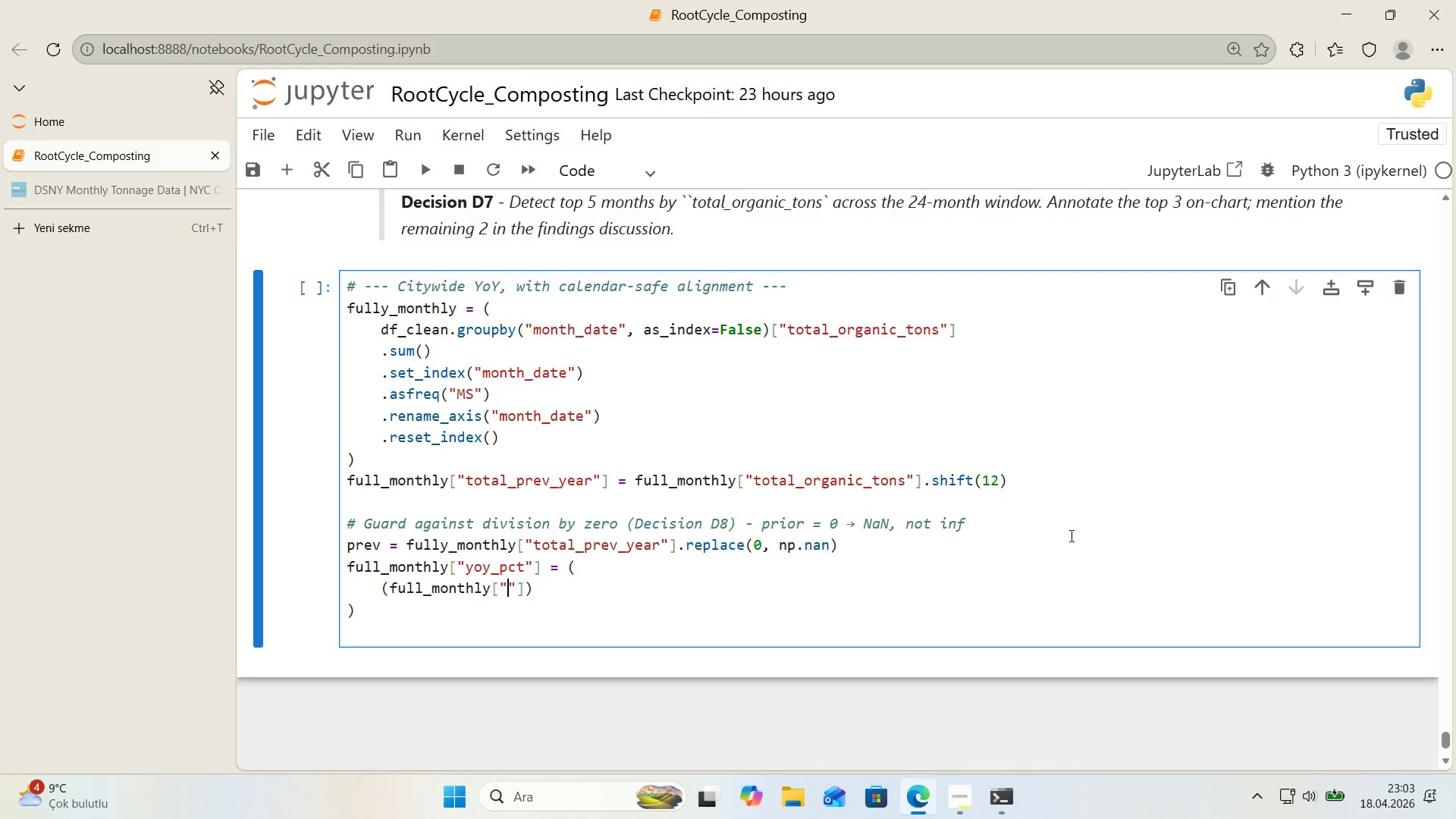 
key(ArrowLeft)
 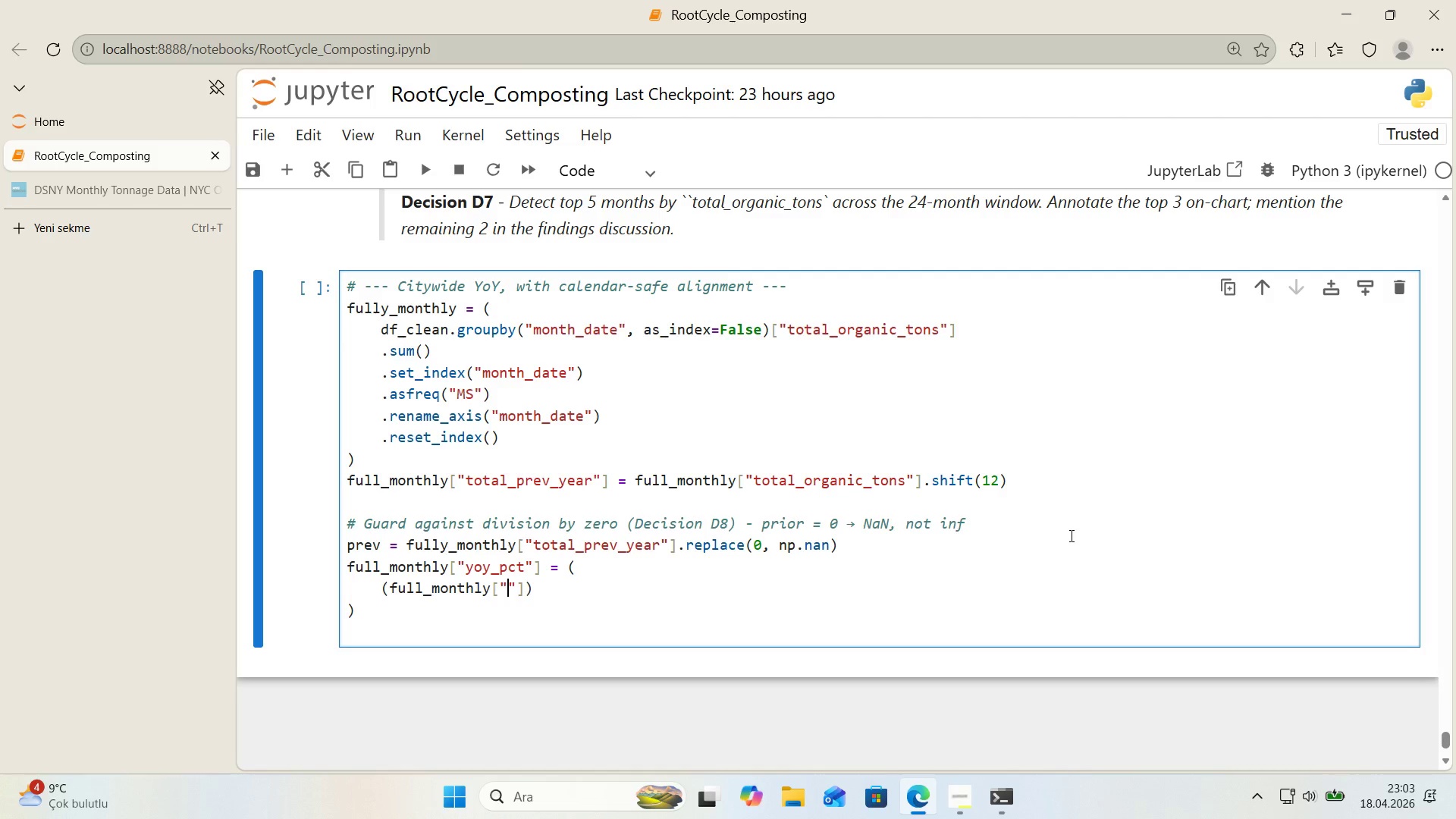 
type(total_organ'c_tons)
 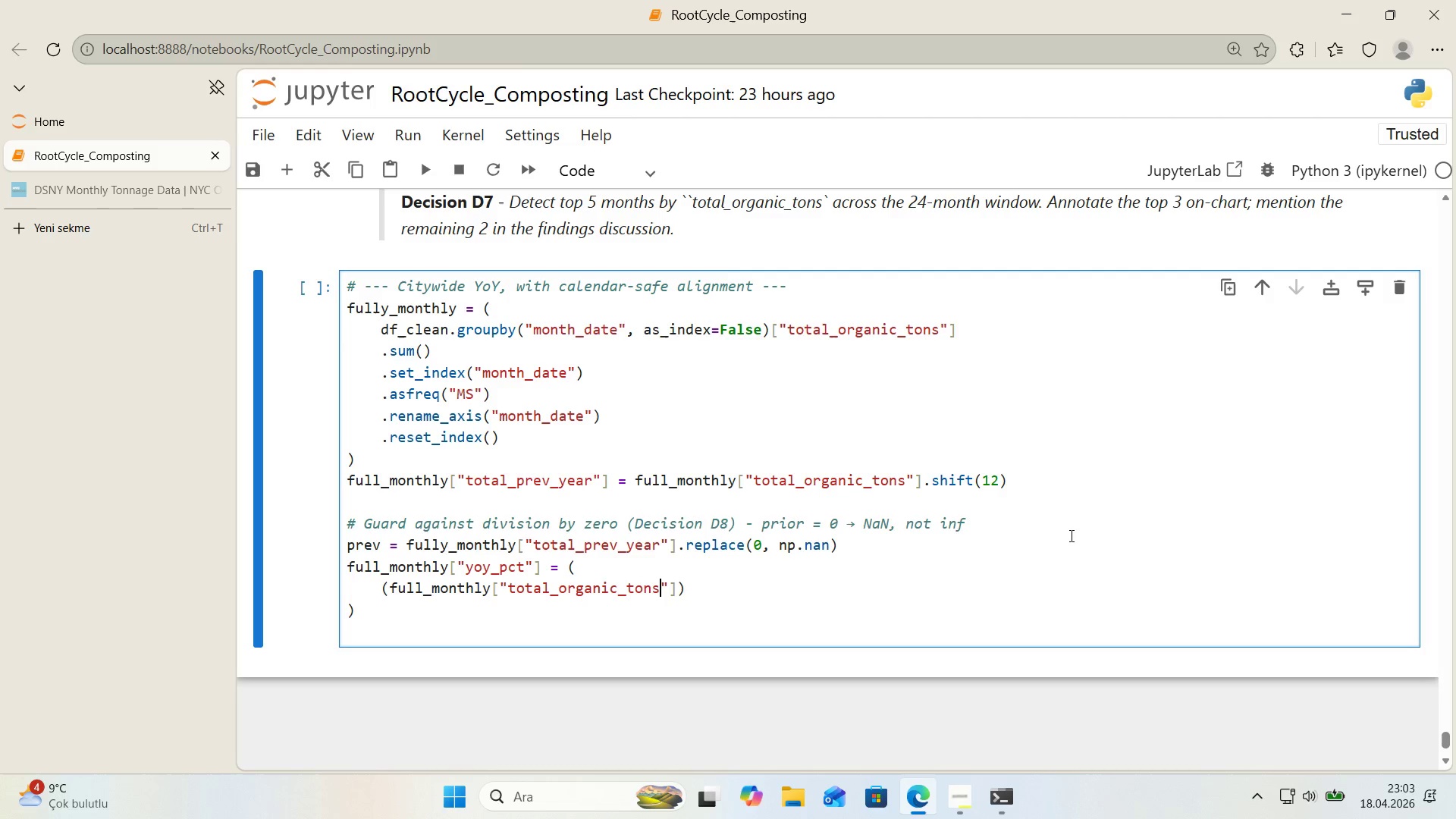 
key(ArrowRight)
 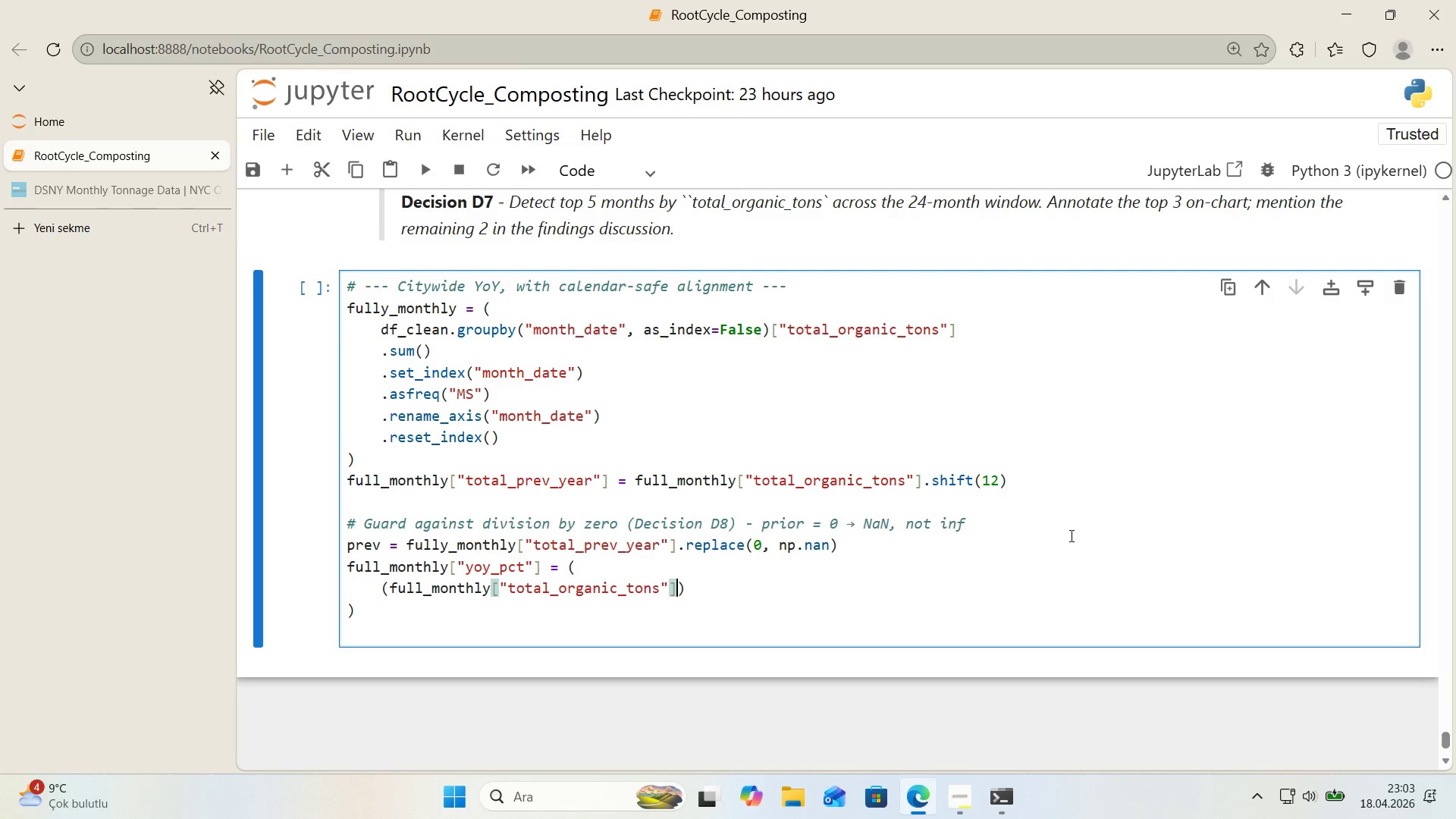 
key(ArrowRight)
 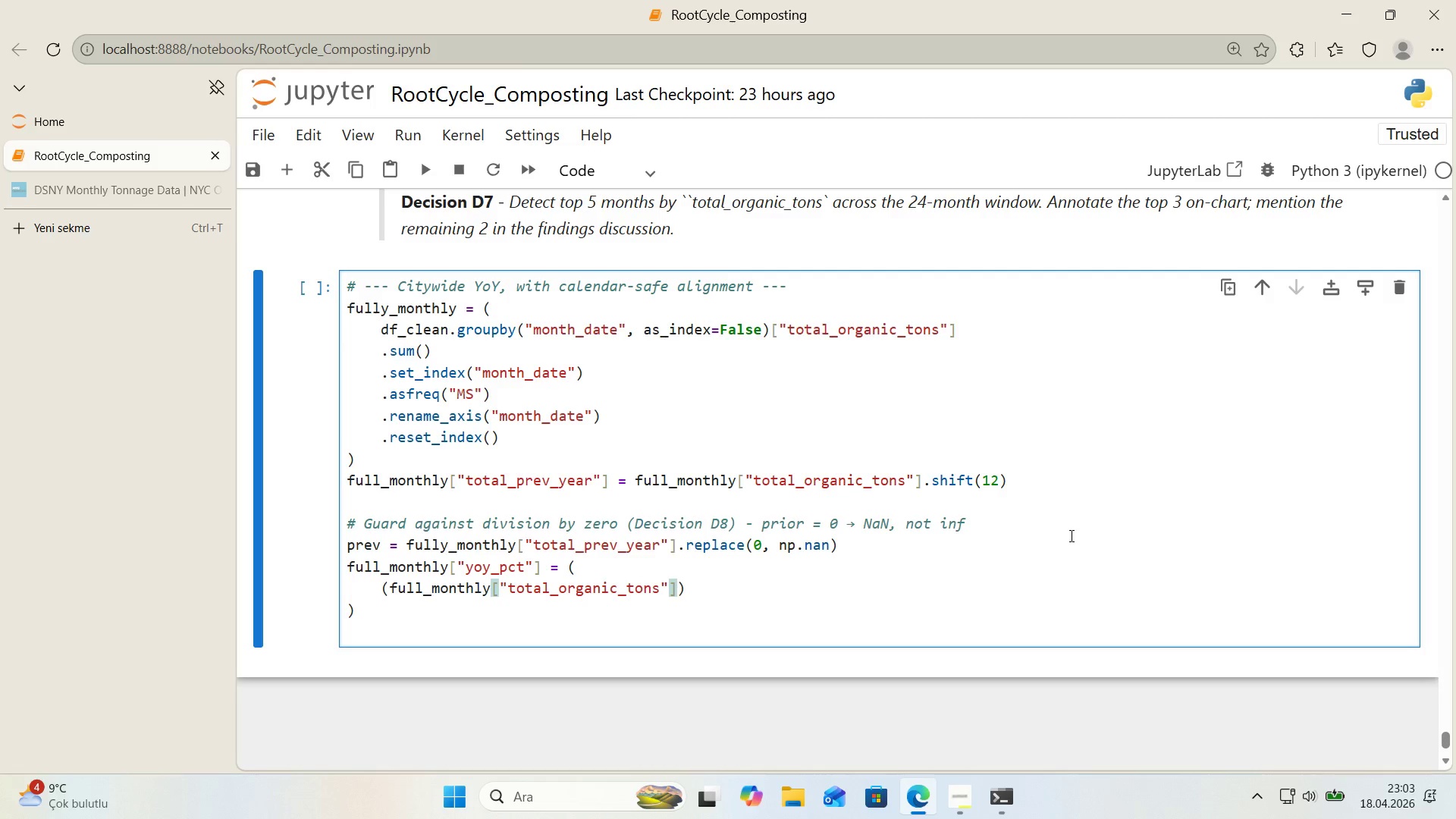 
type( - prev)
 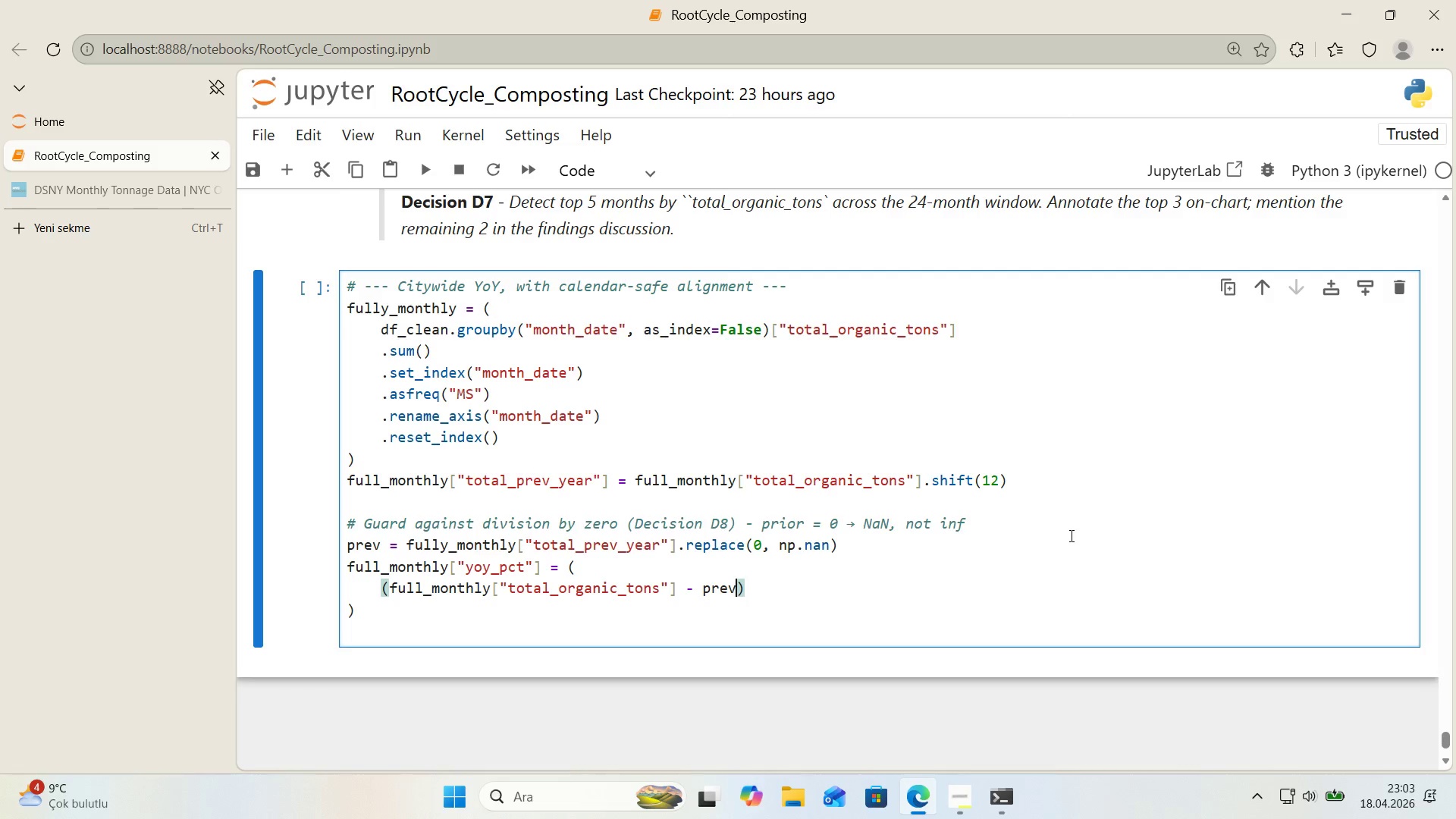 
key(ArrowRight)
 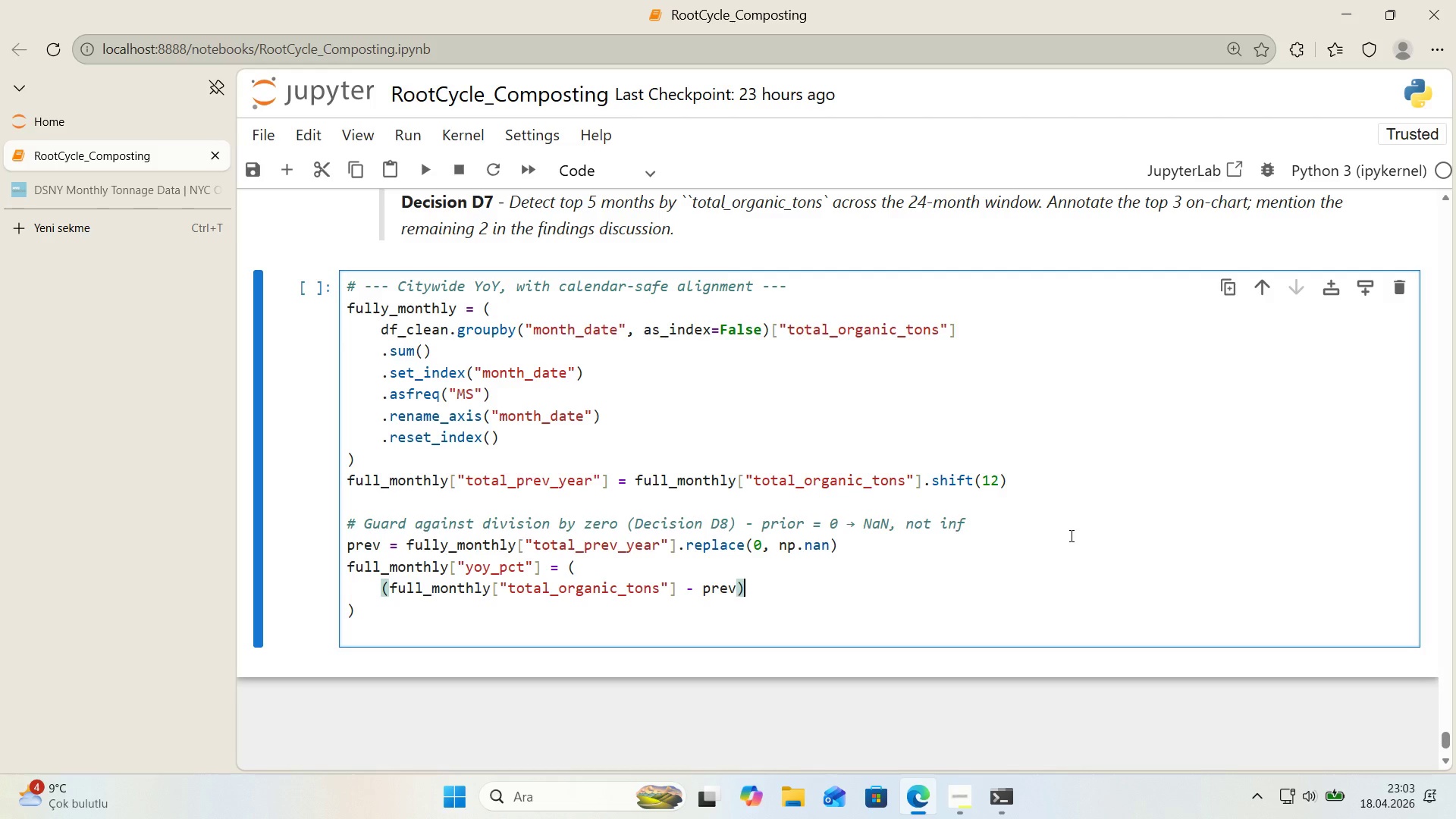 
type( / prev * 100)
 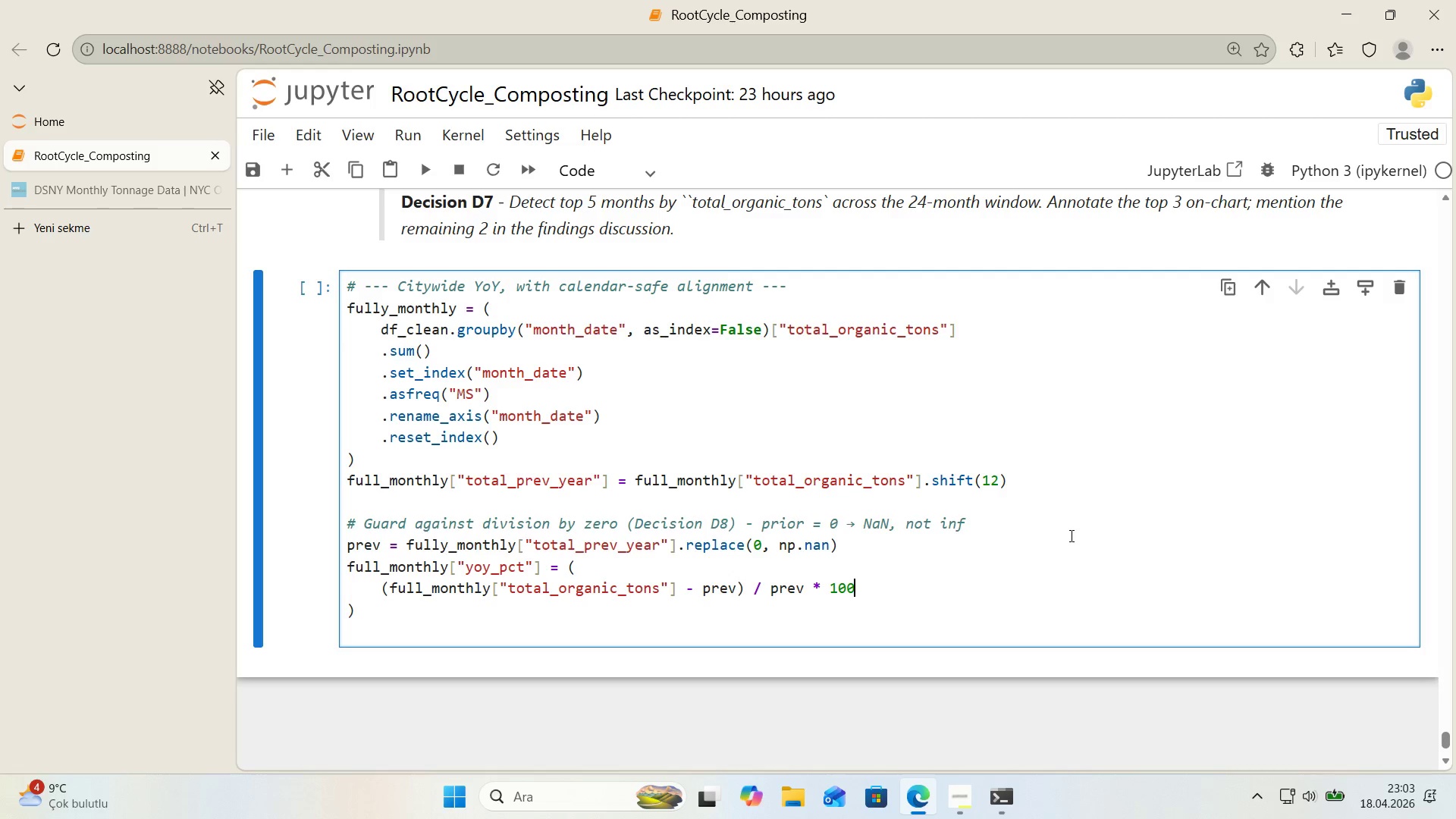 
key(ArrowDown)
 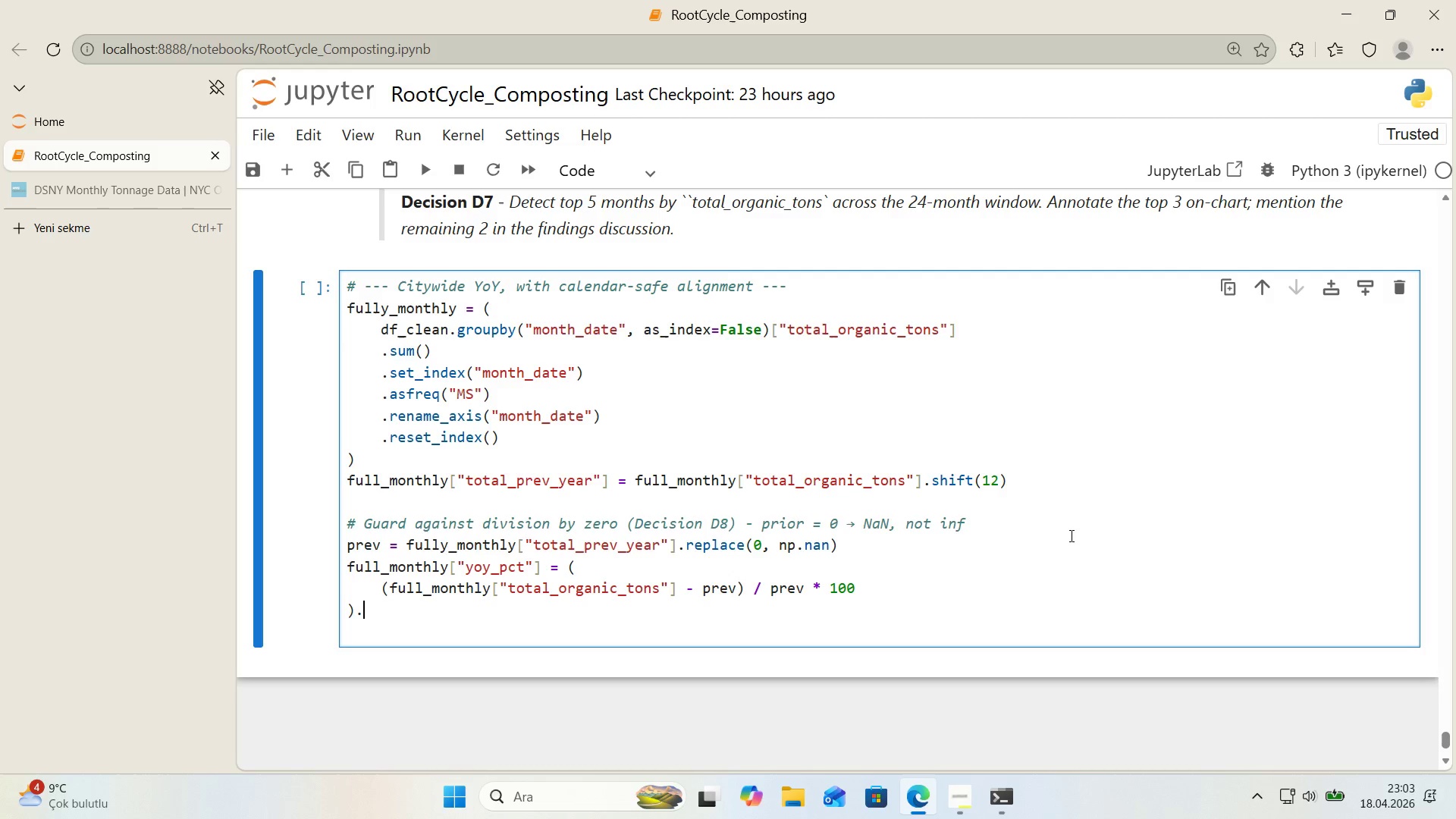 
type(.round*()
 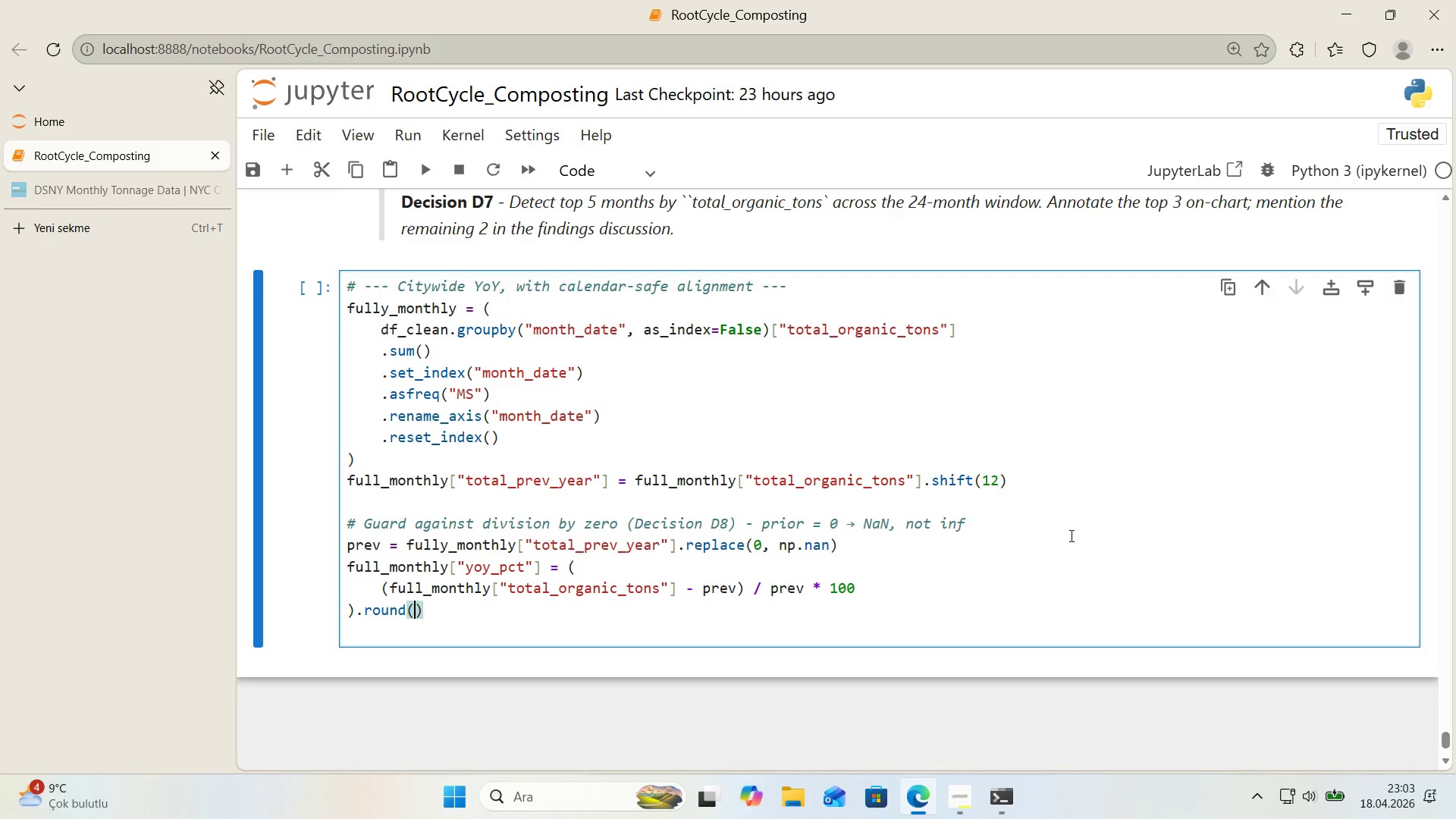 
 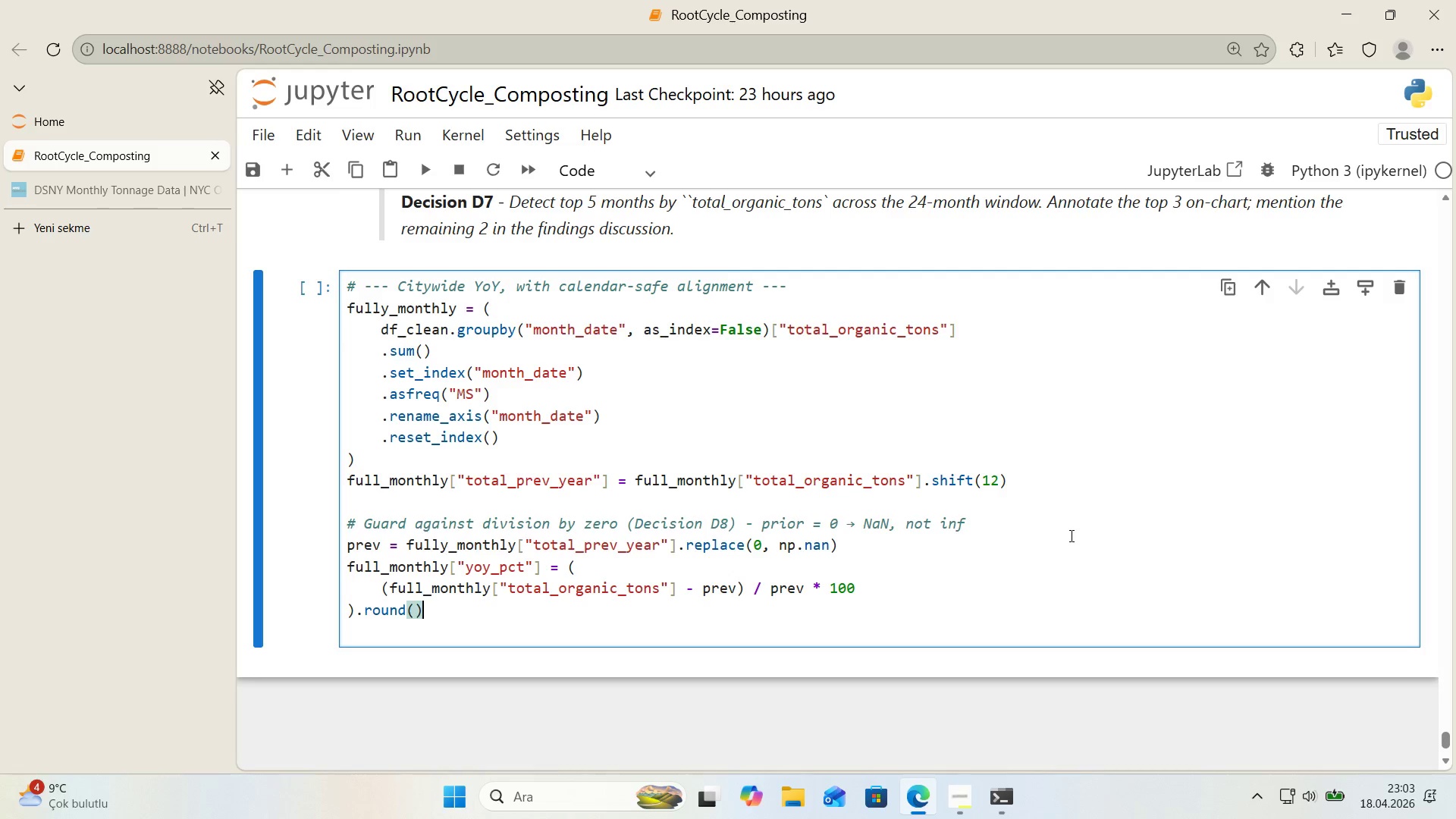 
key(ArrowLeft)
 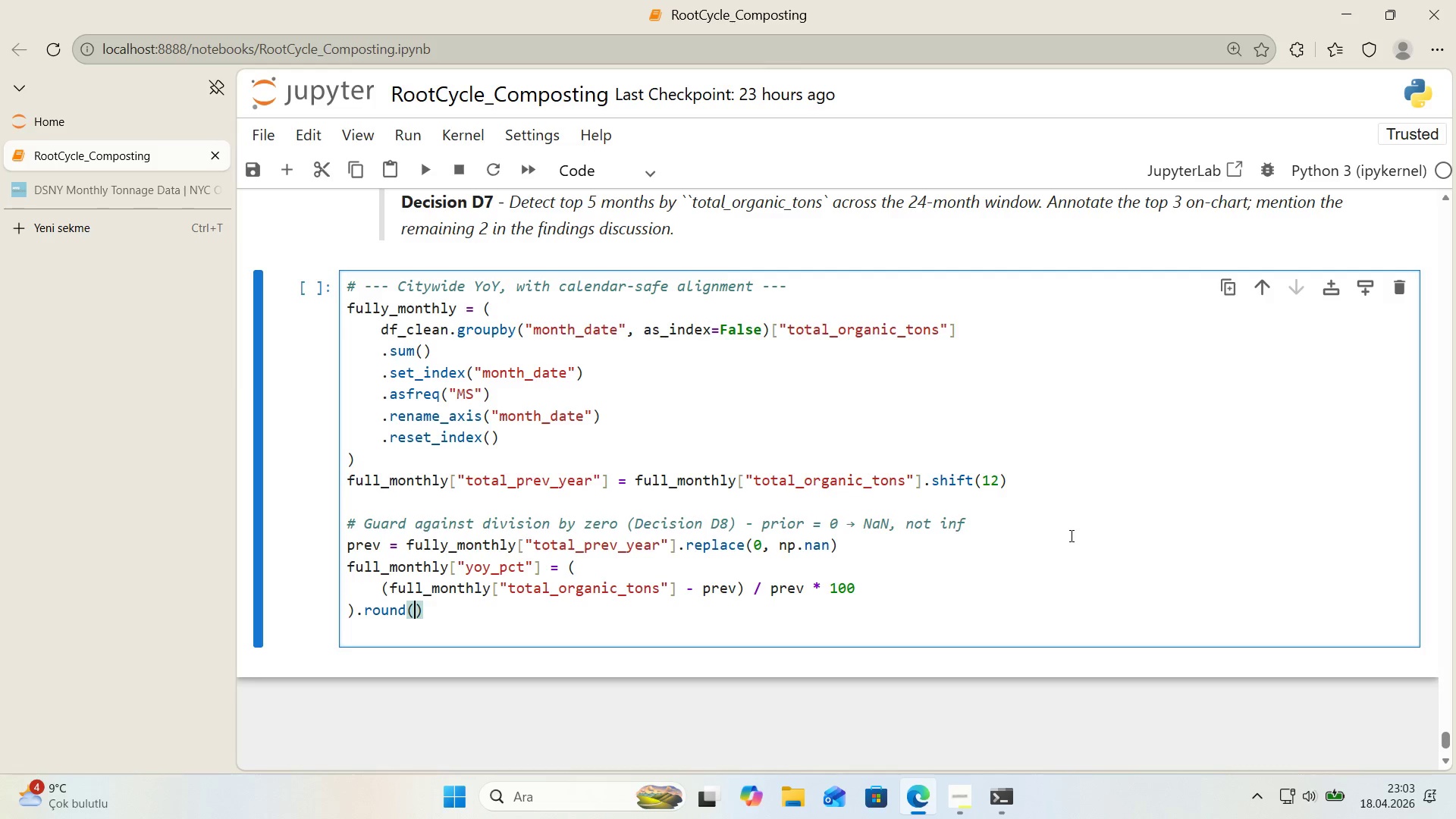 
key(1)
 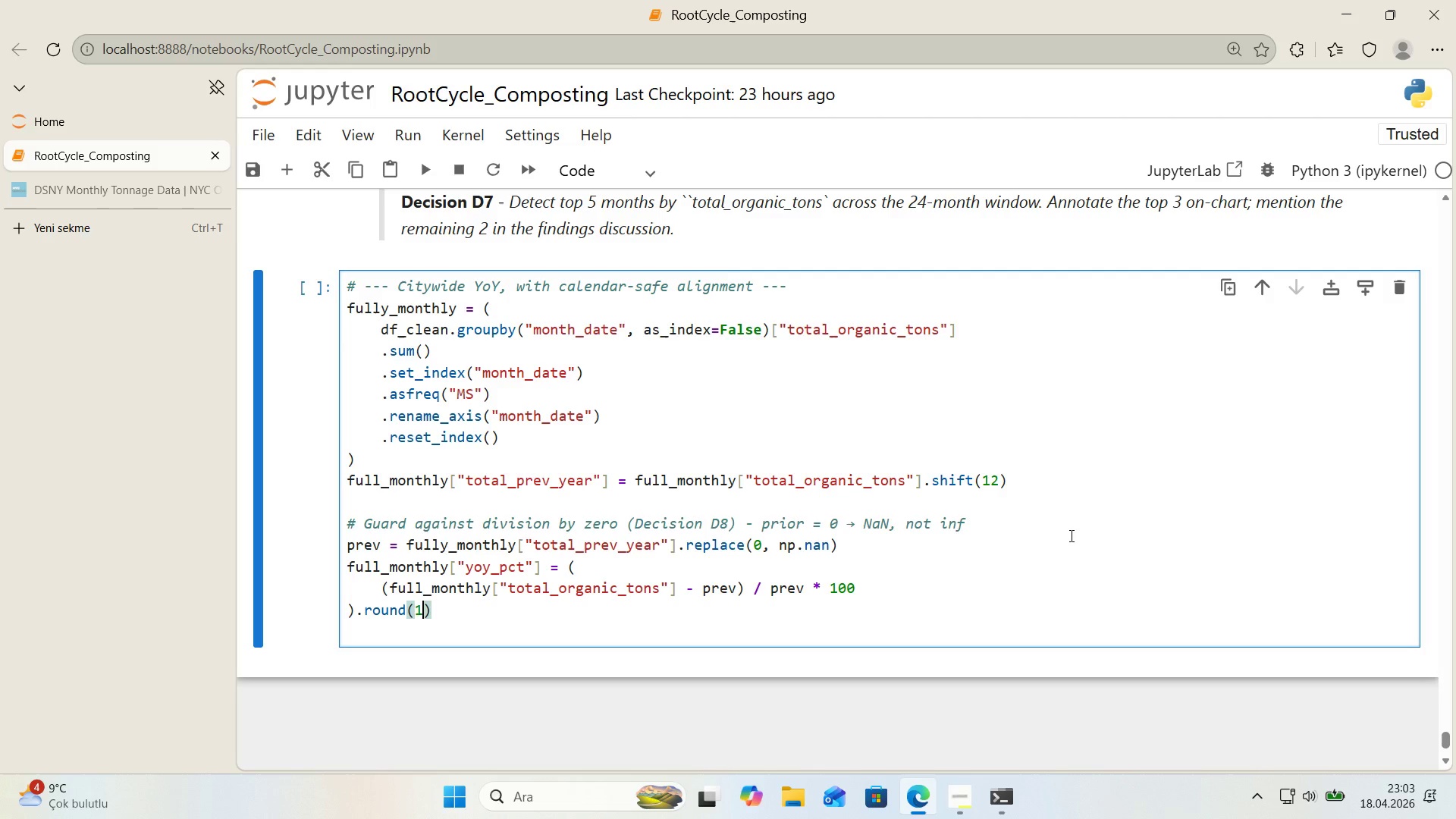 
key(ArrowRight)
 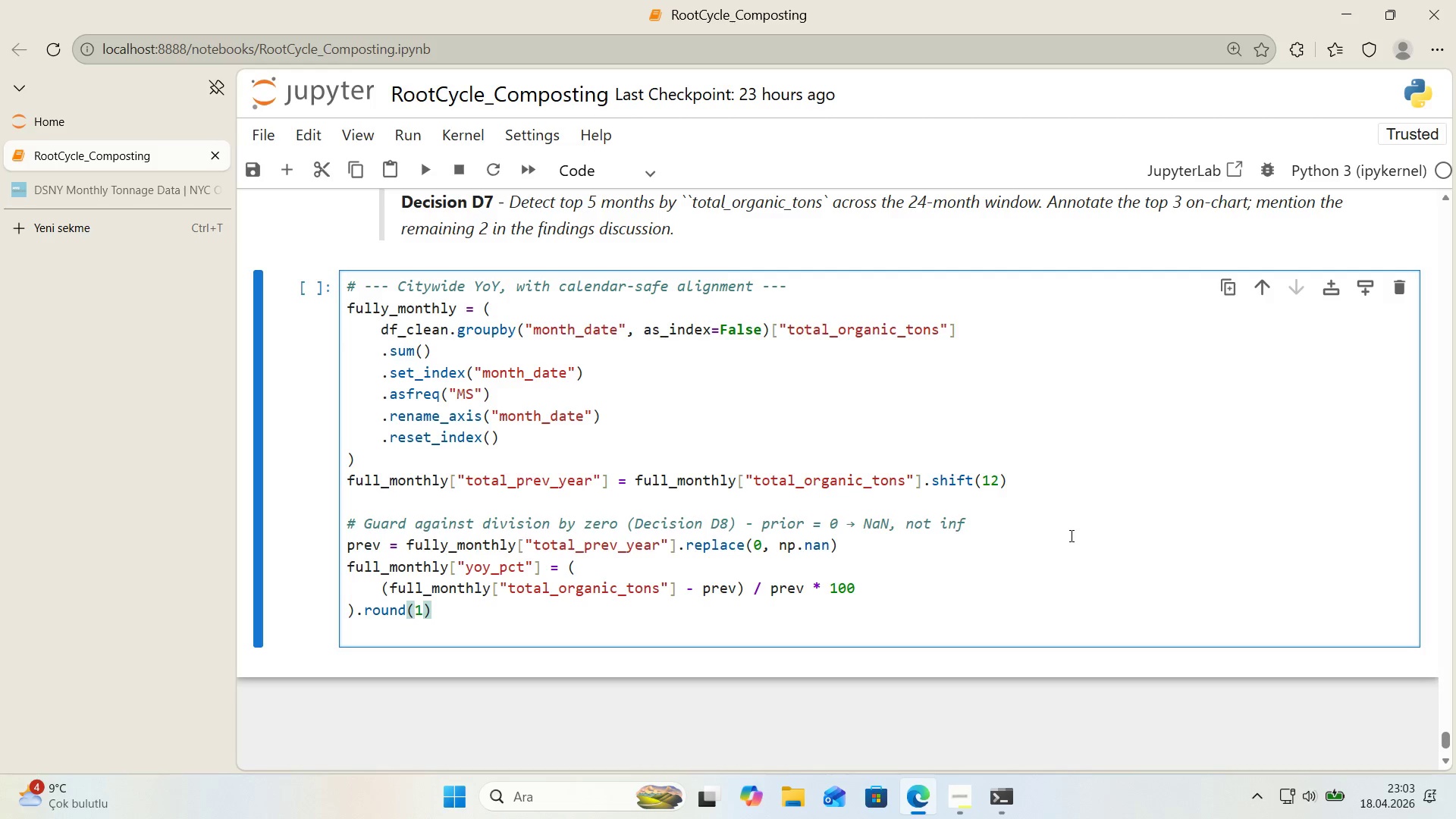 
key(Enter)
 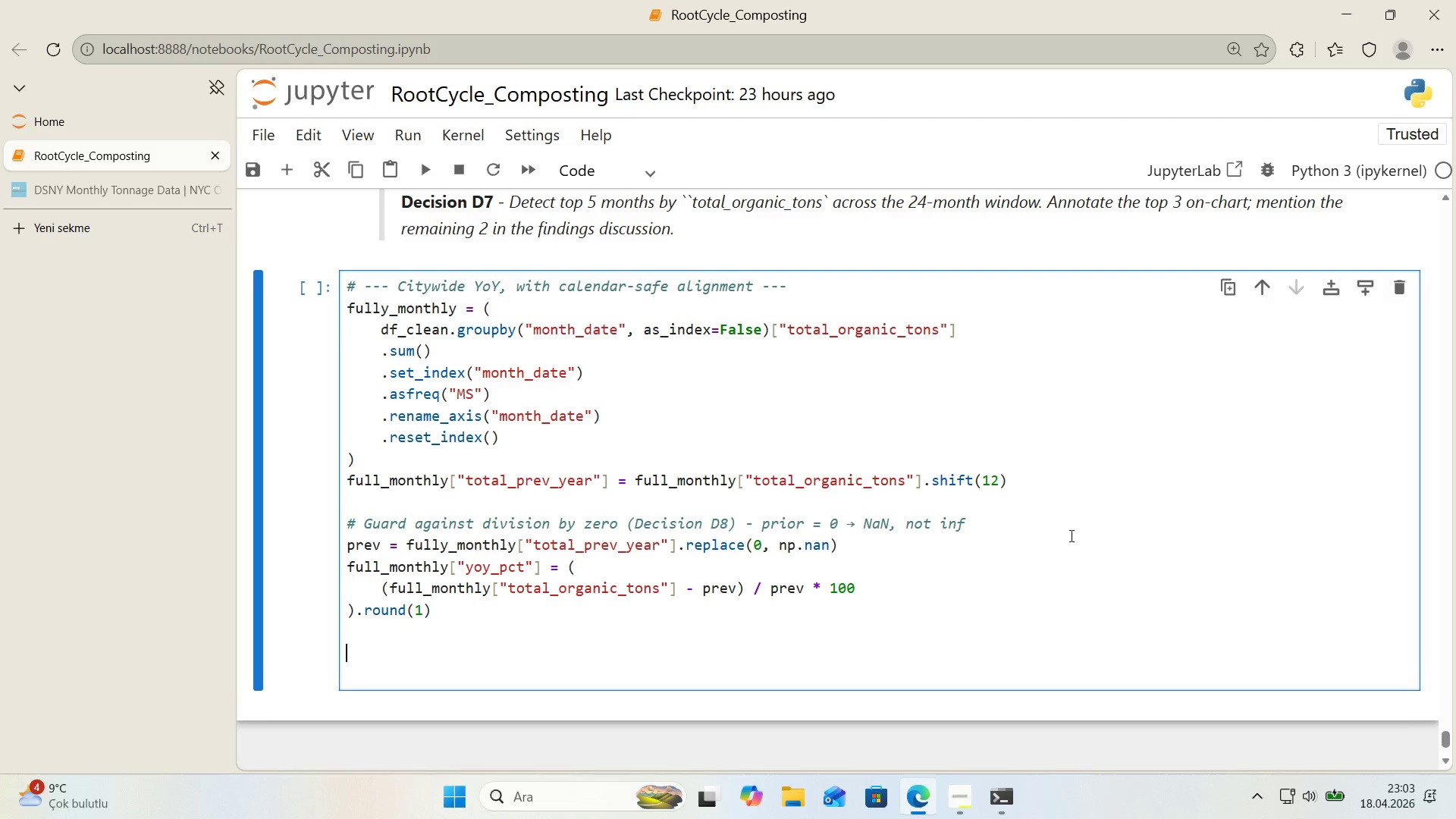 
key(Enter)
 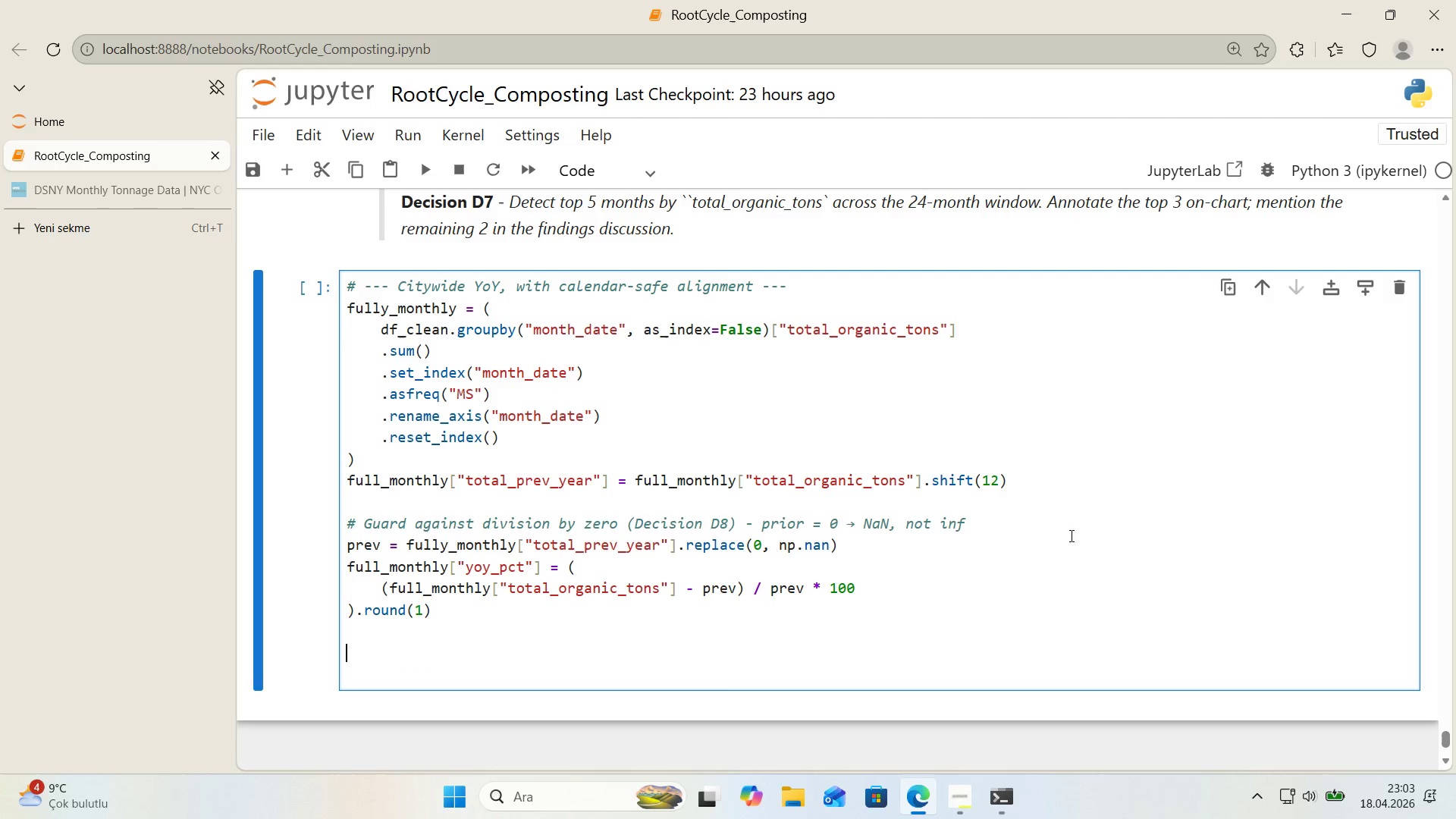 
key(Alt+Control+3)
 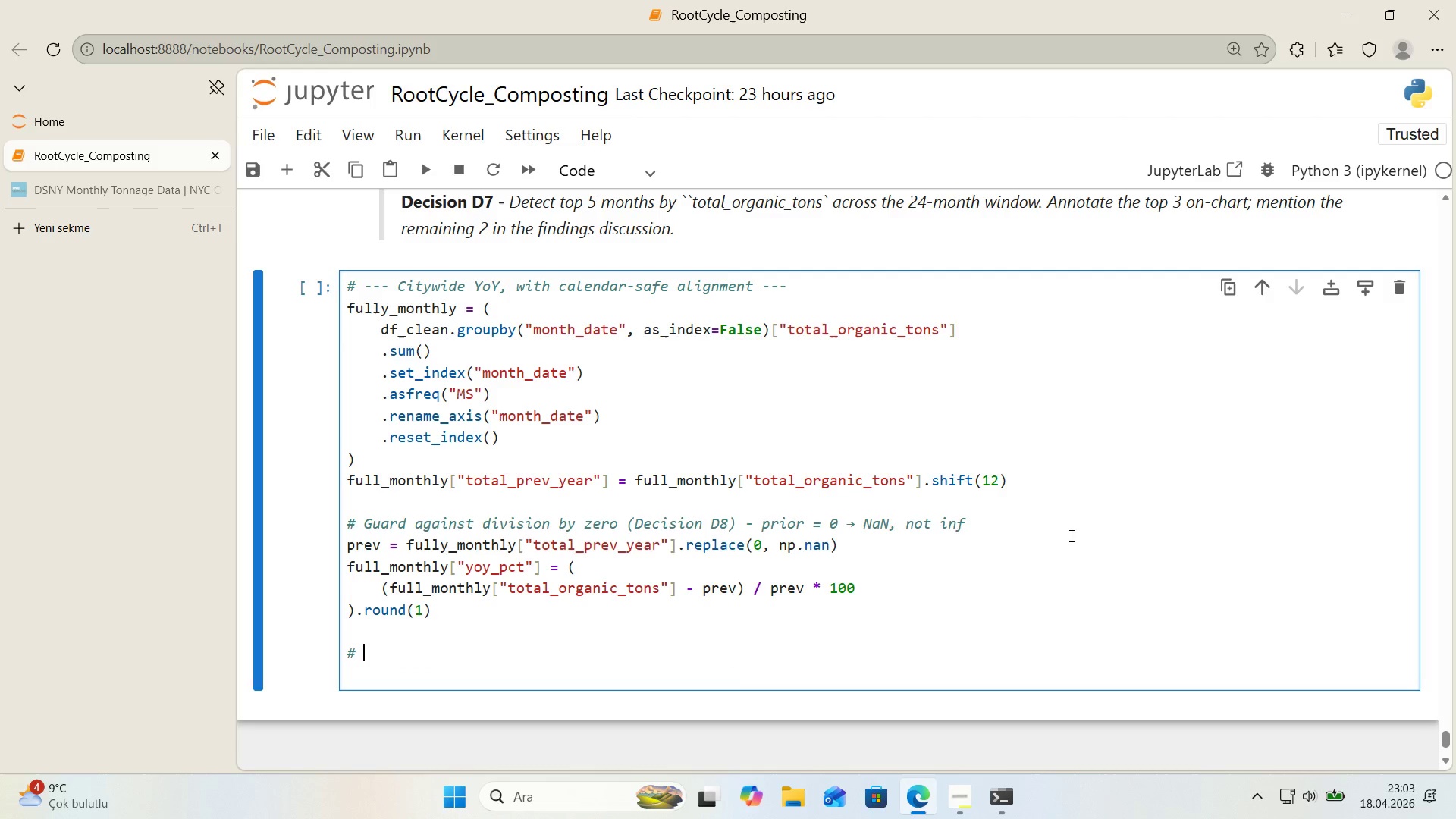 
type( Attach YoY back onto the 24-month c'tyw'de frame)
 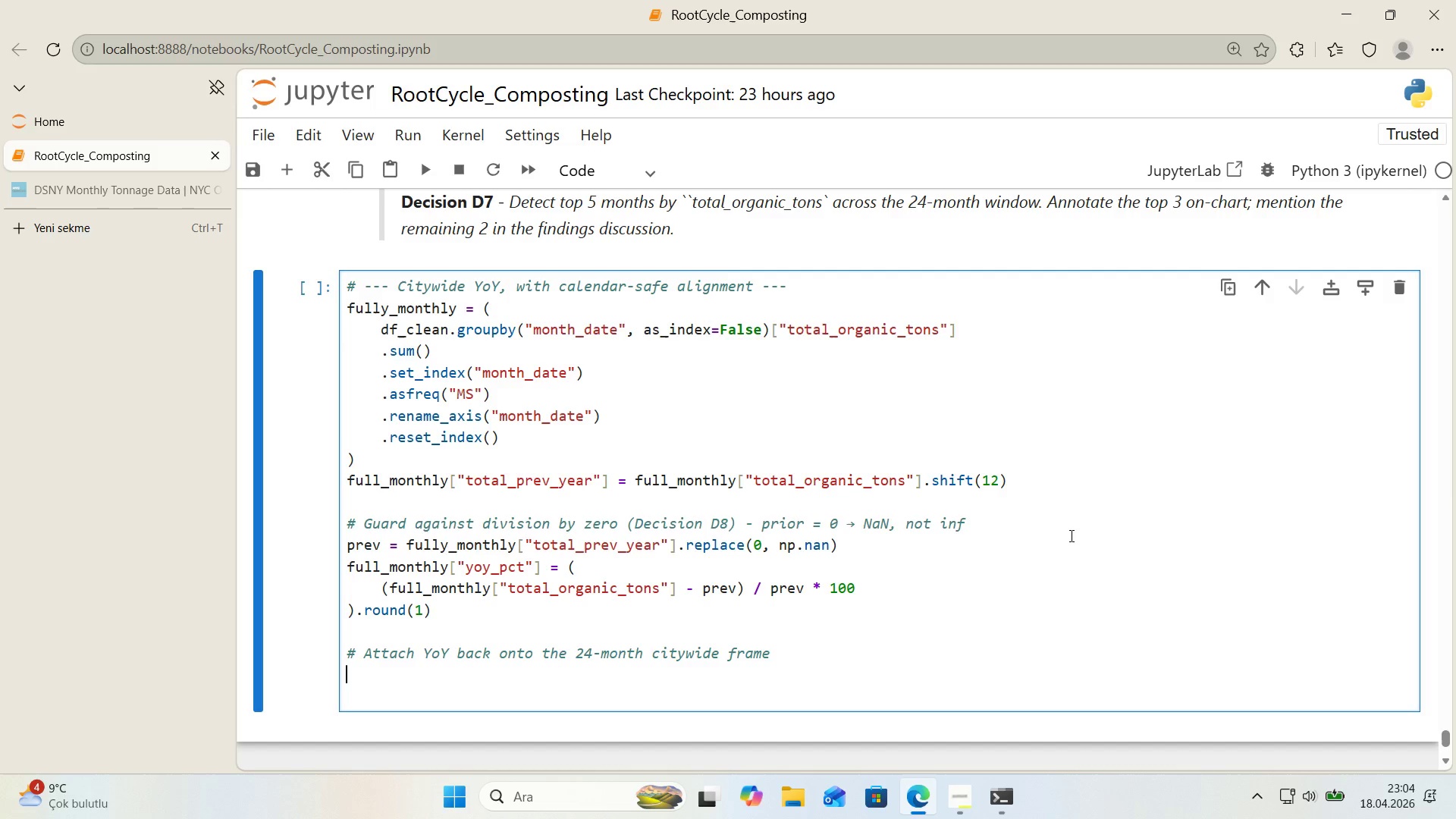 
key(Enter)
 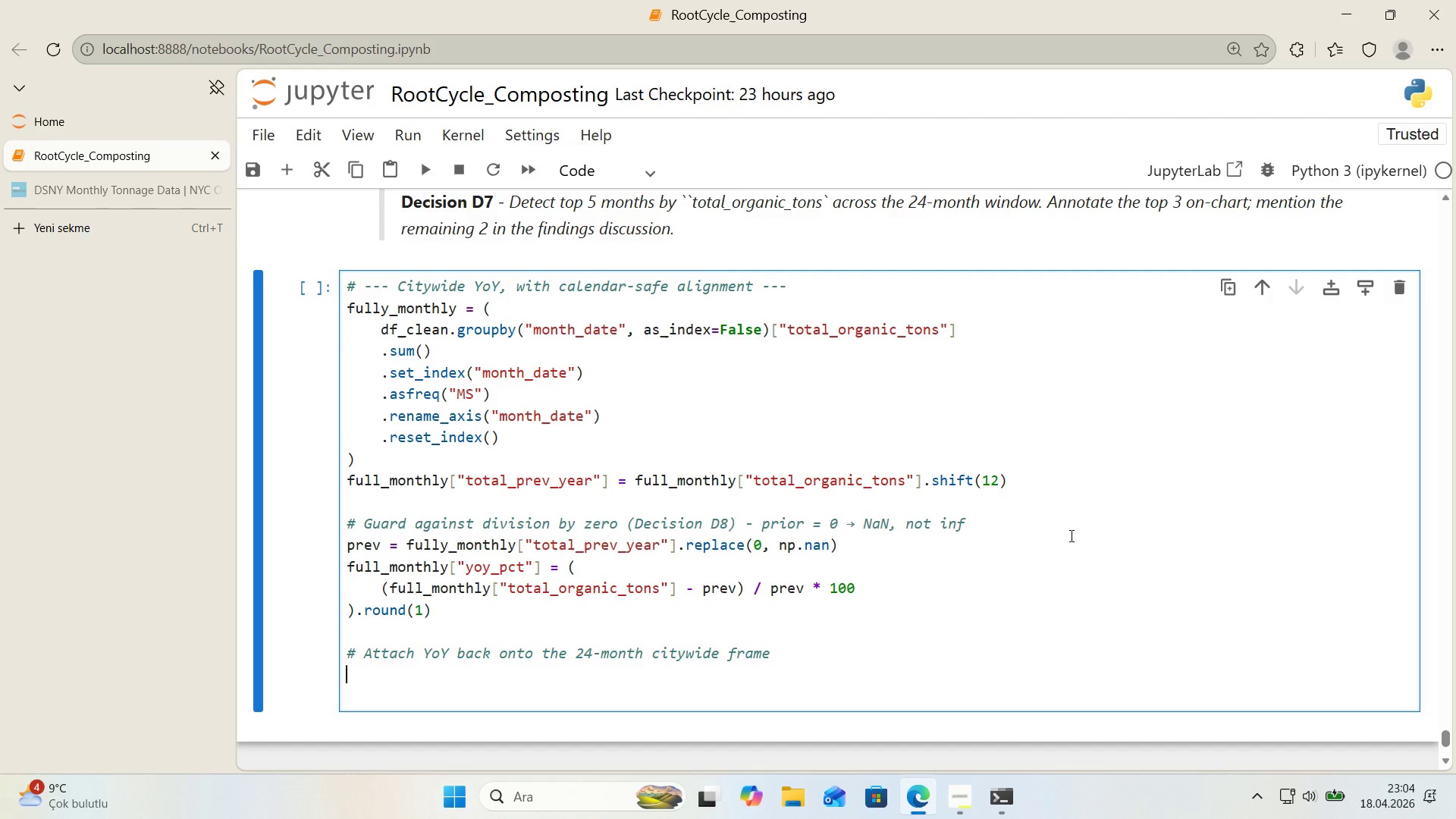 
scroll: coordinate [1067, 535], scroll_direction: down, amount: 1.0
 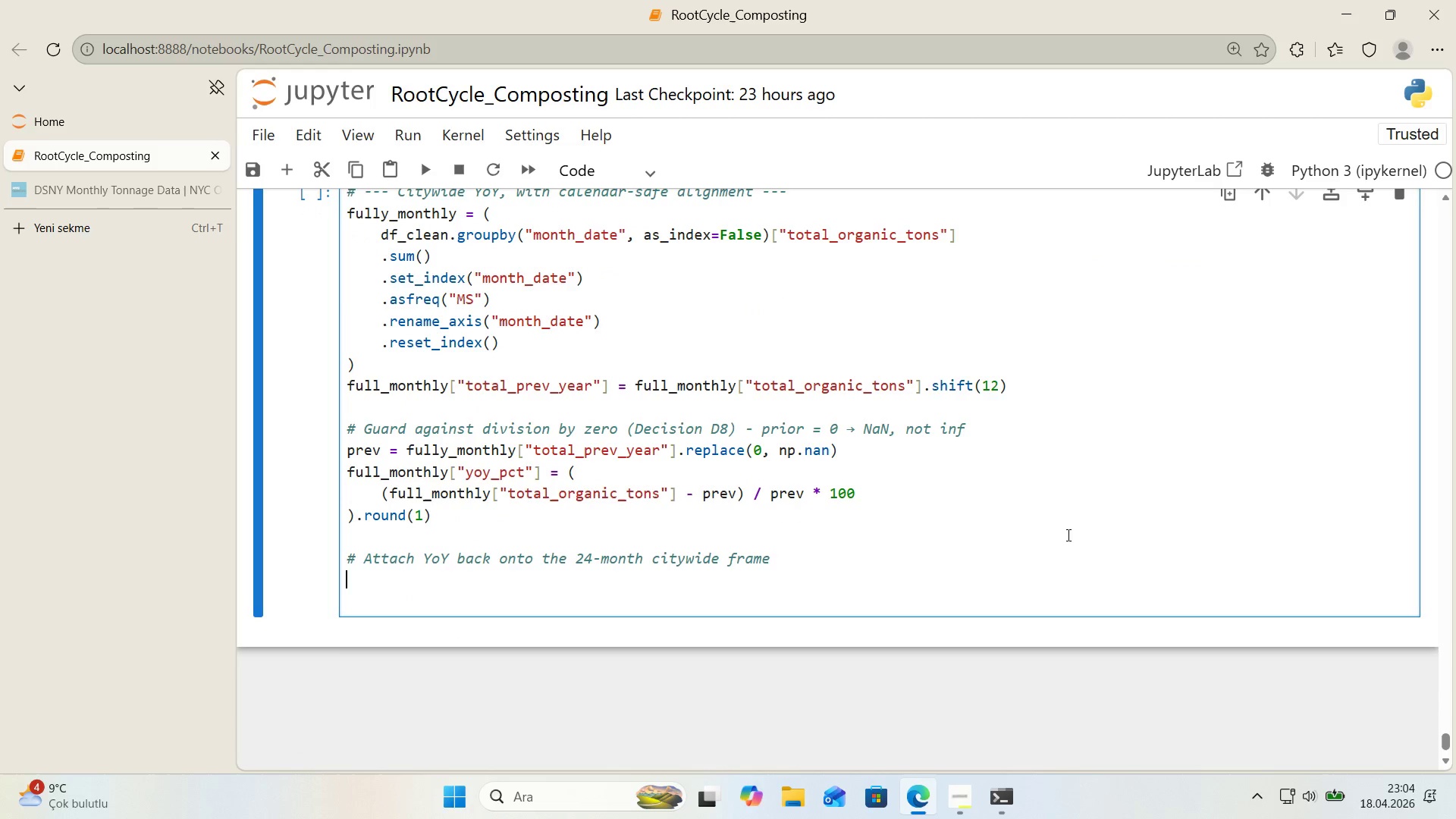 
type(monthly_c'tyw'de ) )
 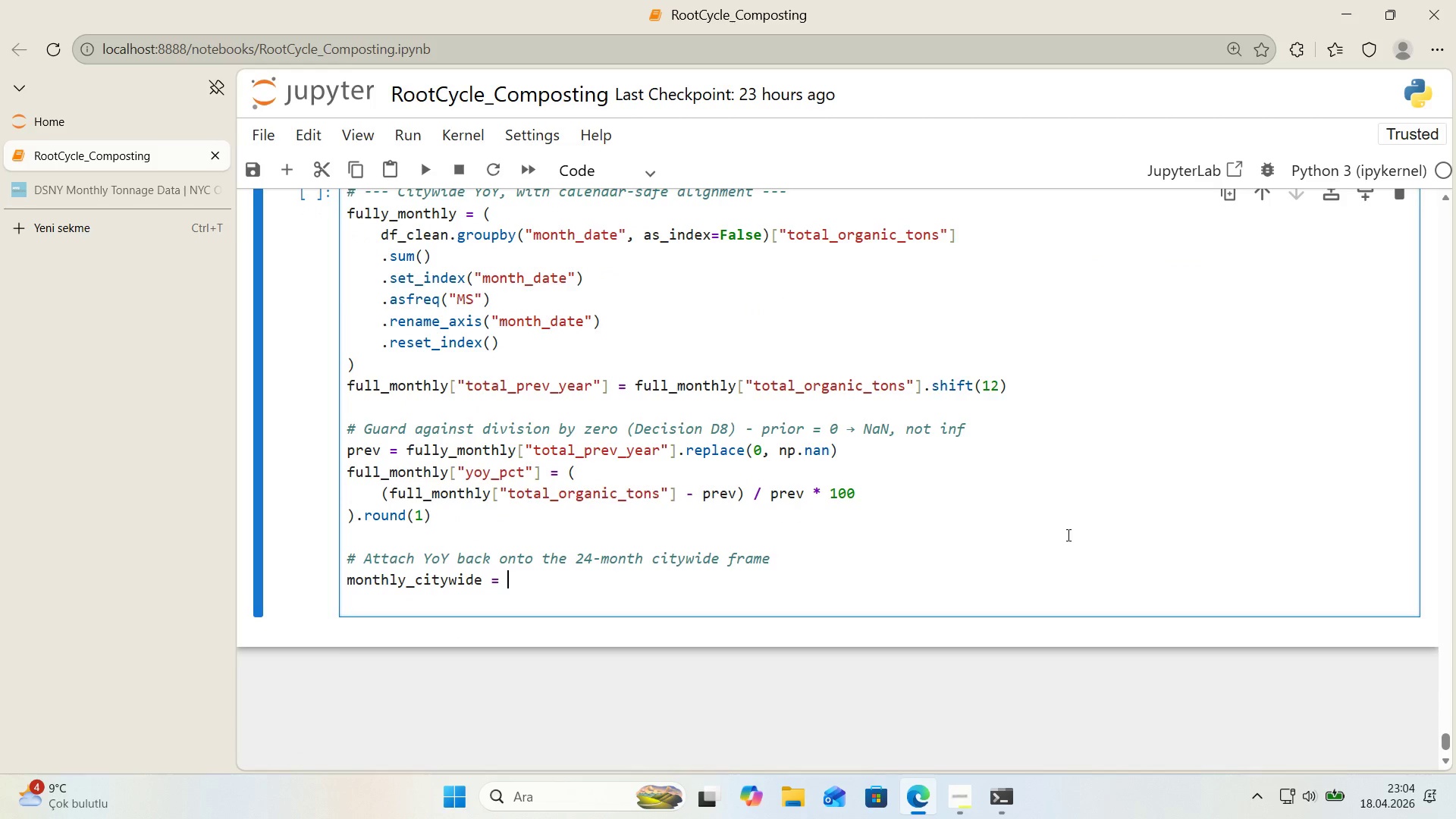 
type(monthly_c'ty_w'd)
 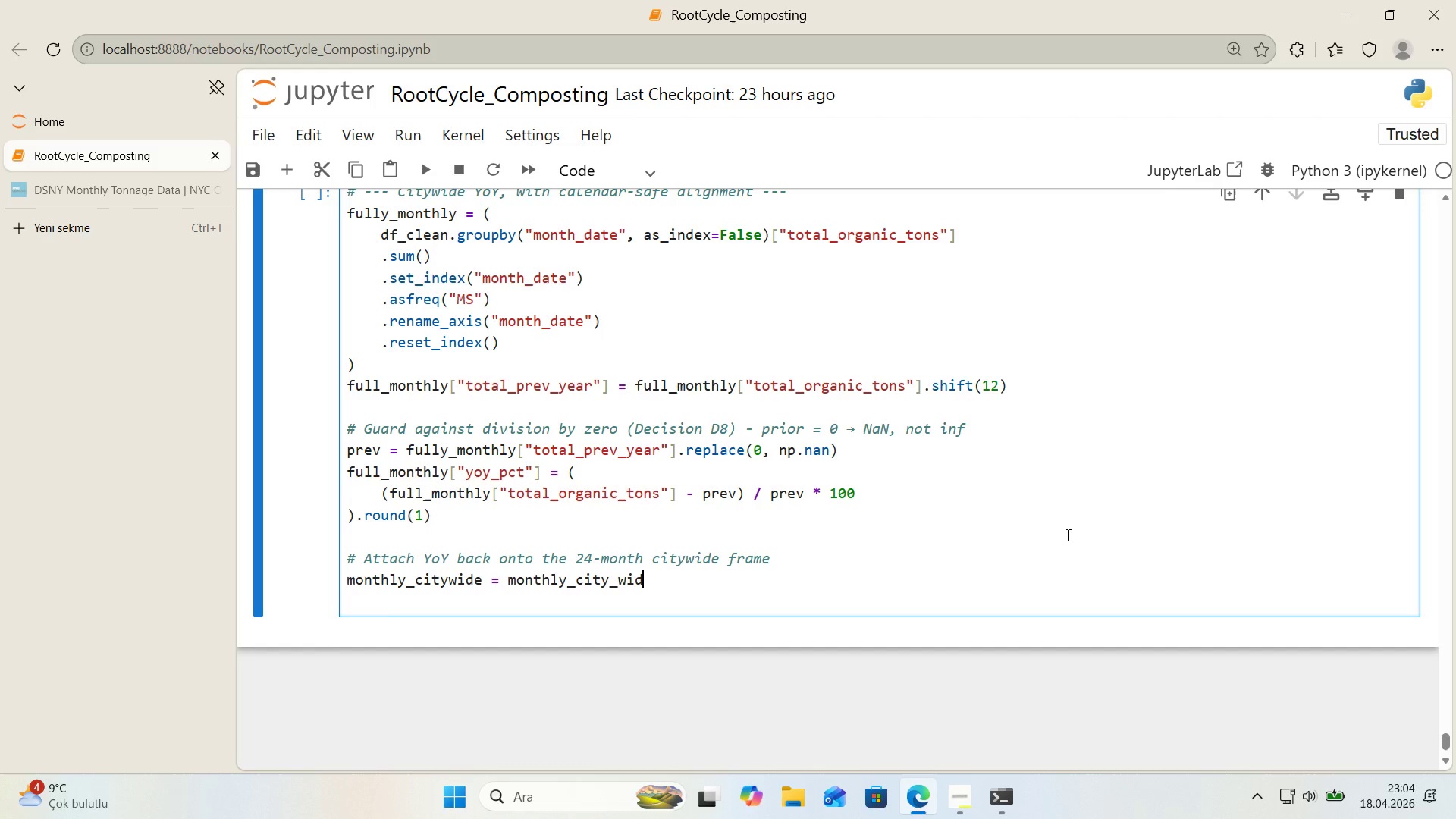 
left_click_drag(start_coordinate=[581, 588], to_coordinate=[570, 587])
 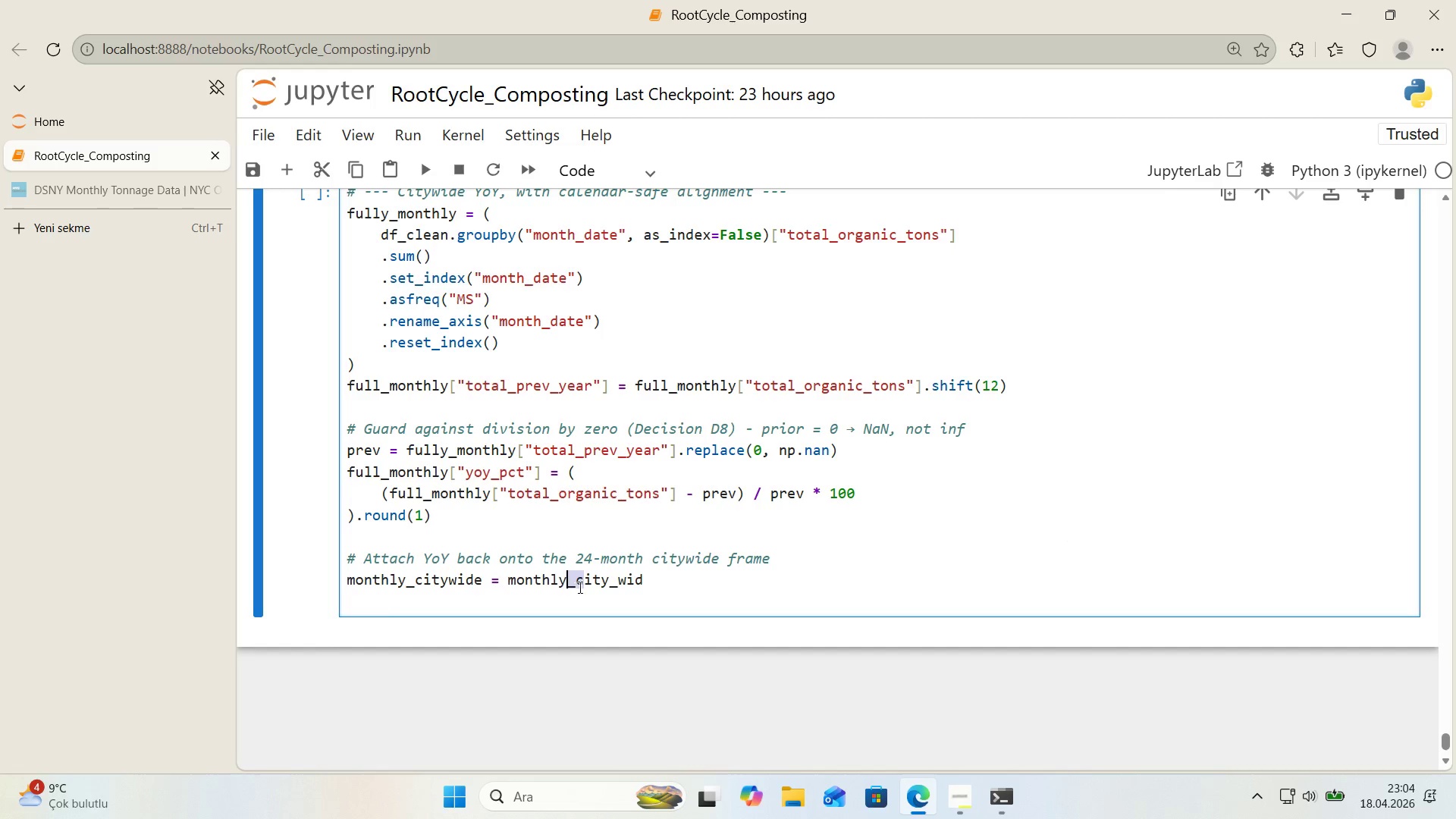 
left_click([579, 587])
 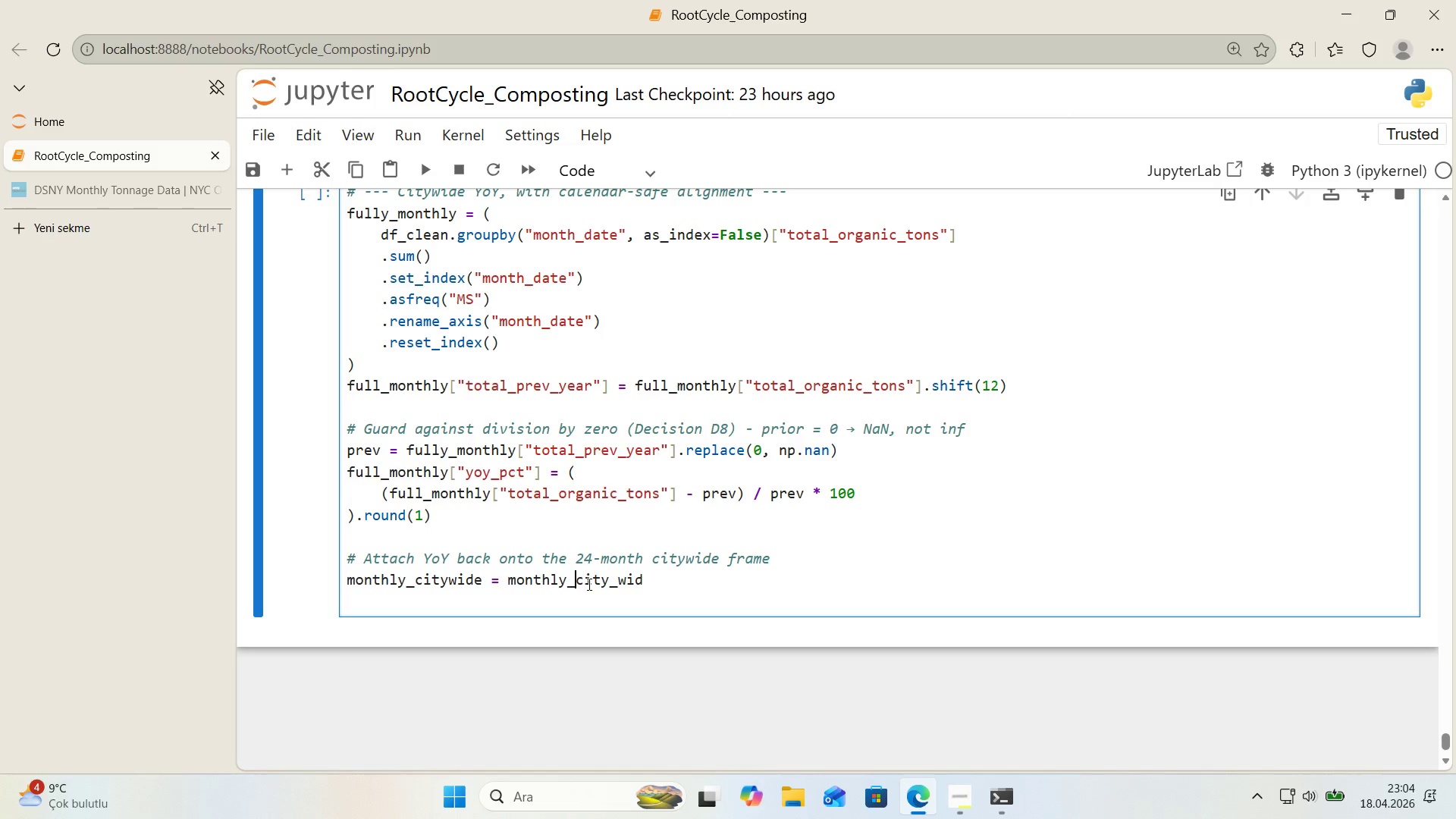 
key(Backspace)
 